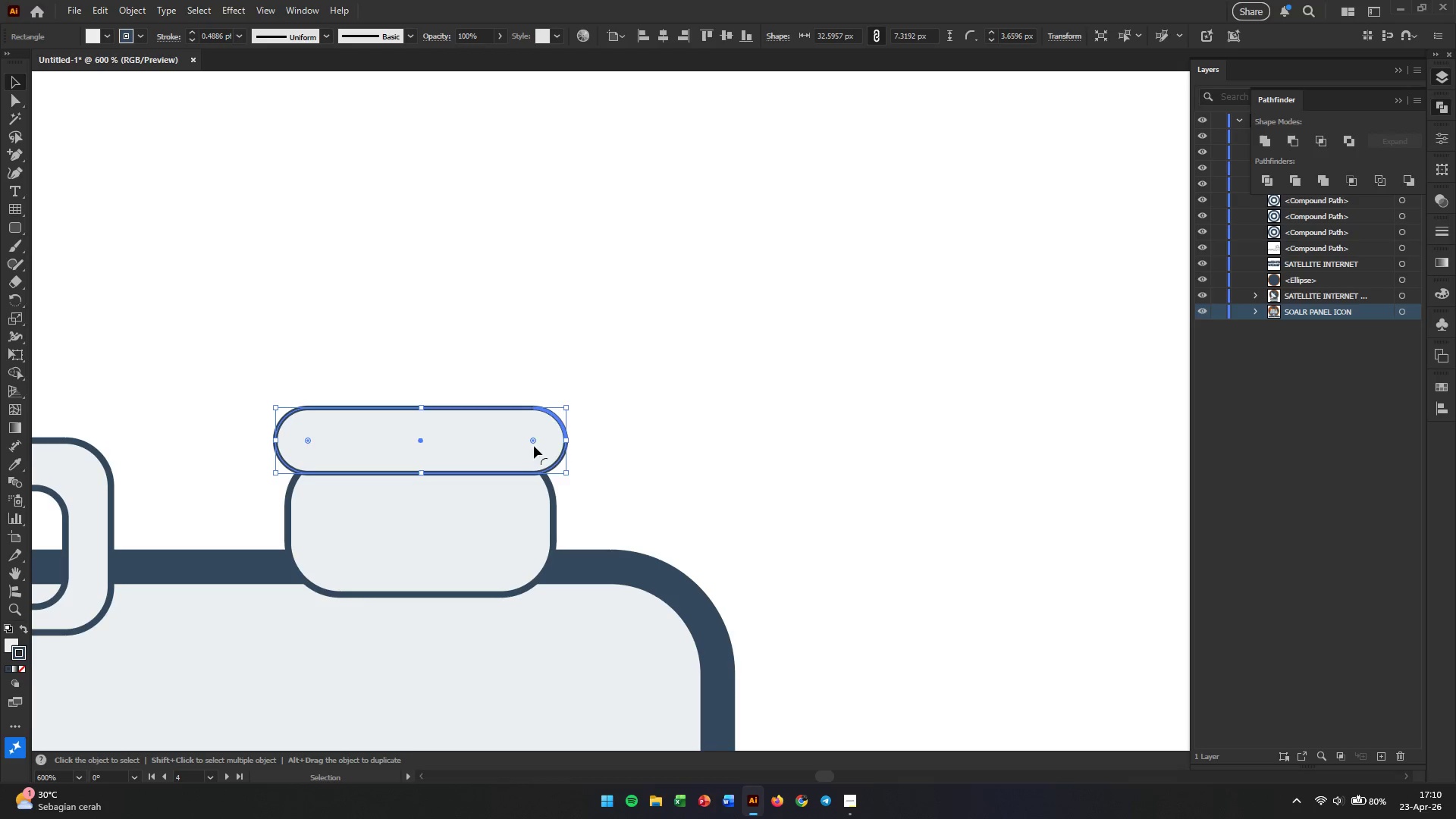 
hold_key(key=AltLeft, duration=0.92)
 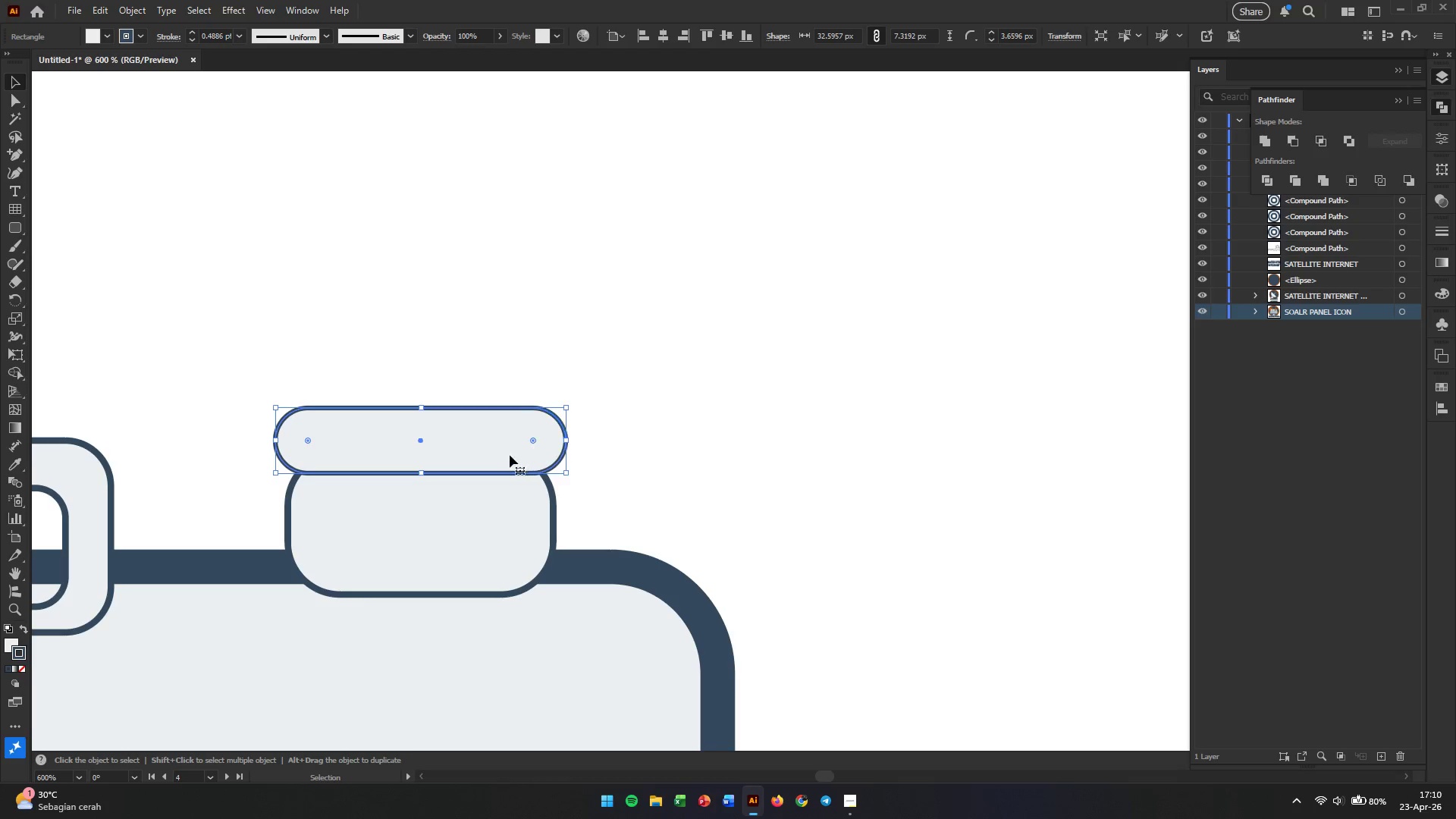 
left_click_drag(start_coordinate=[509, 453], to_coordinate=[509, 473])
 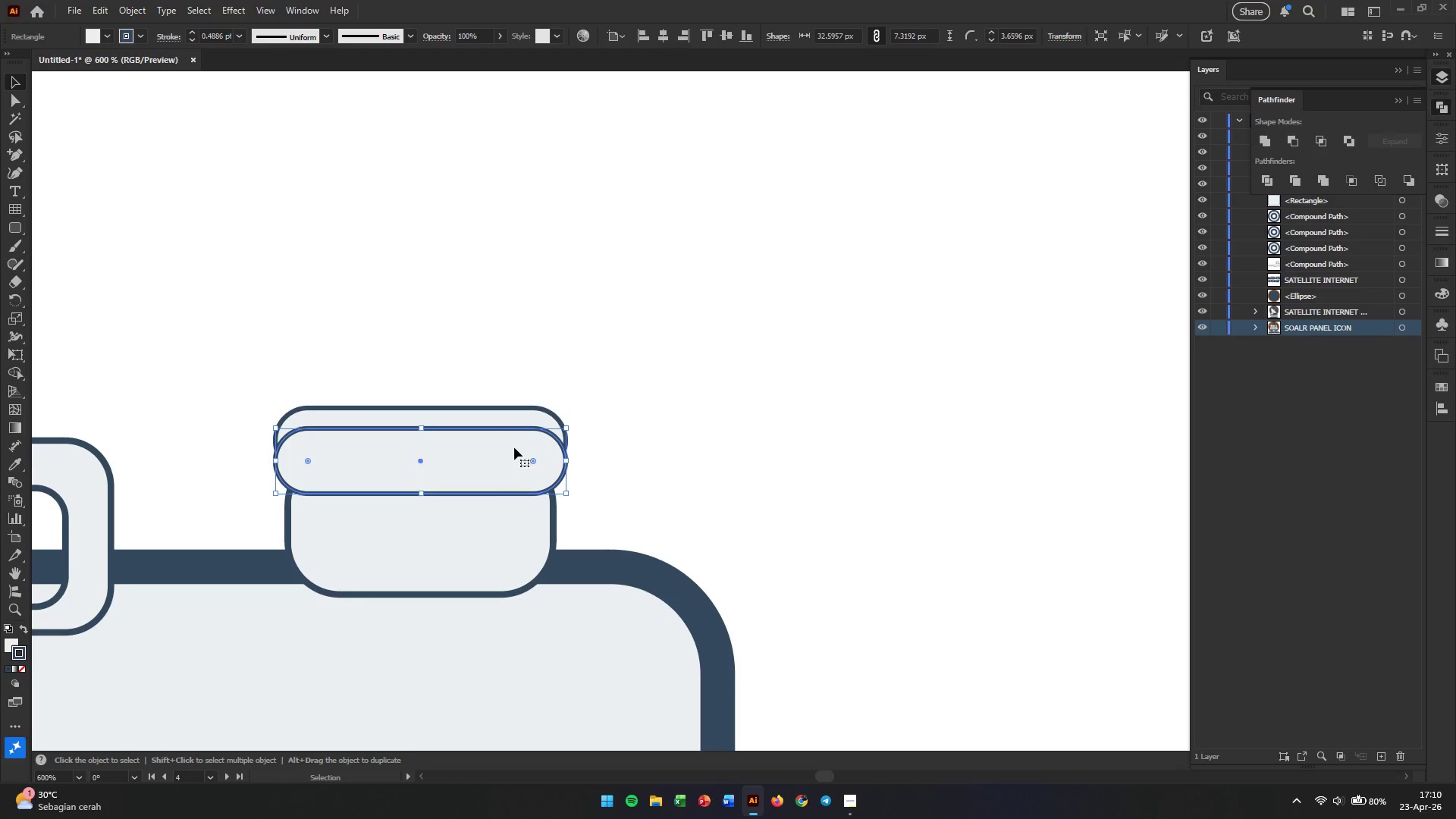 
hold_key(key=AltLeft, duration=1.14)
 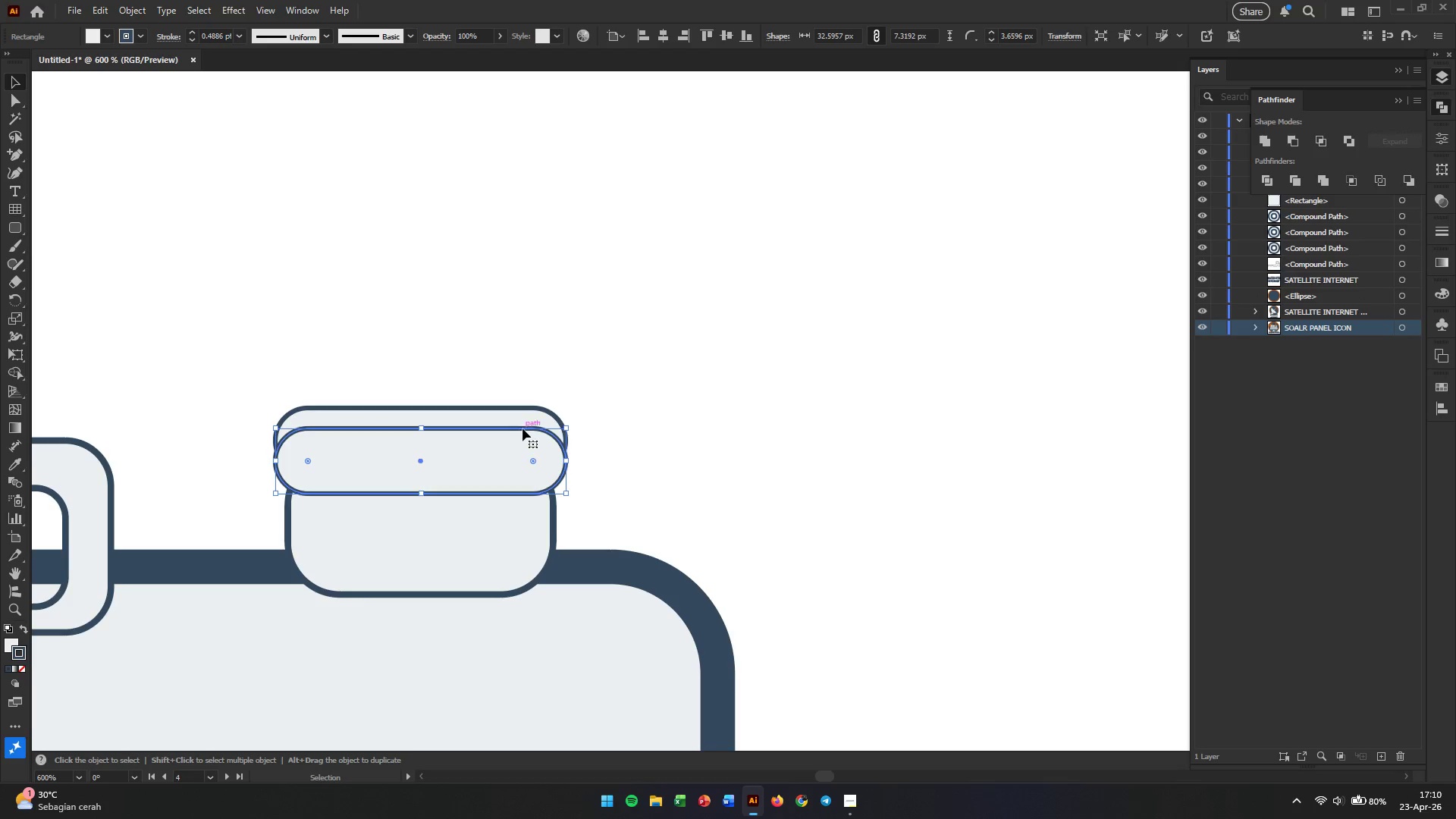 
left_click([528, 413])
 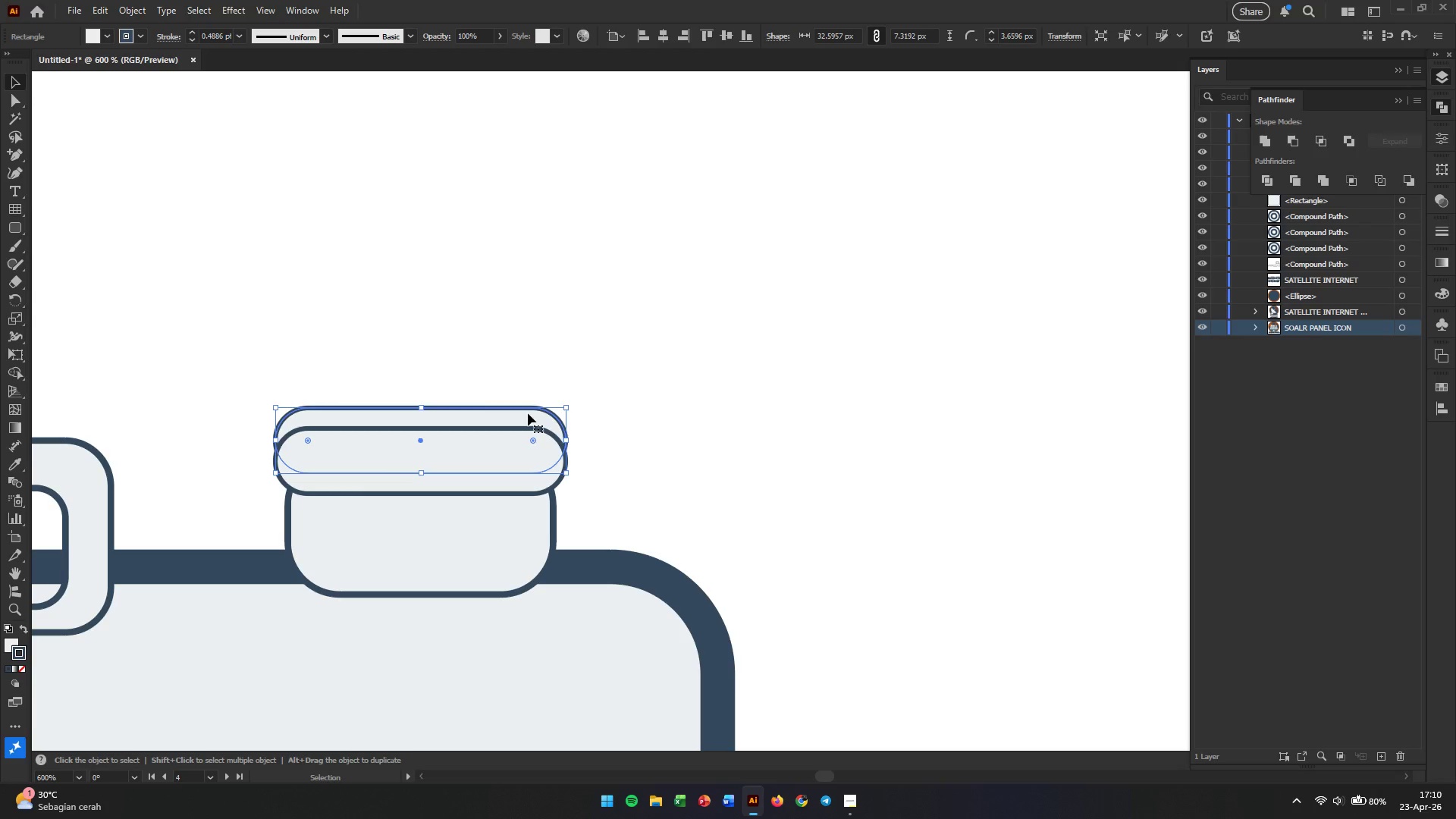 
key(Backspace)
 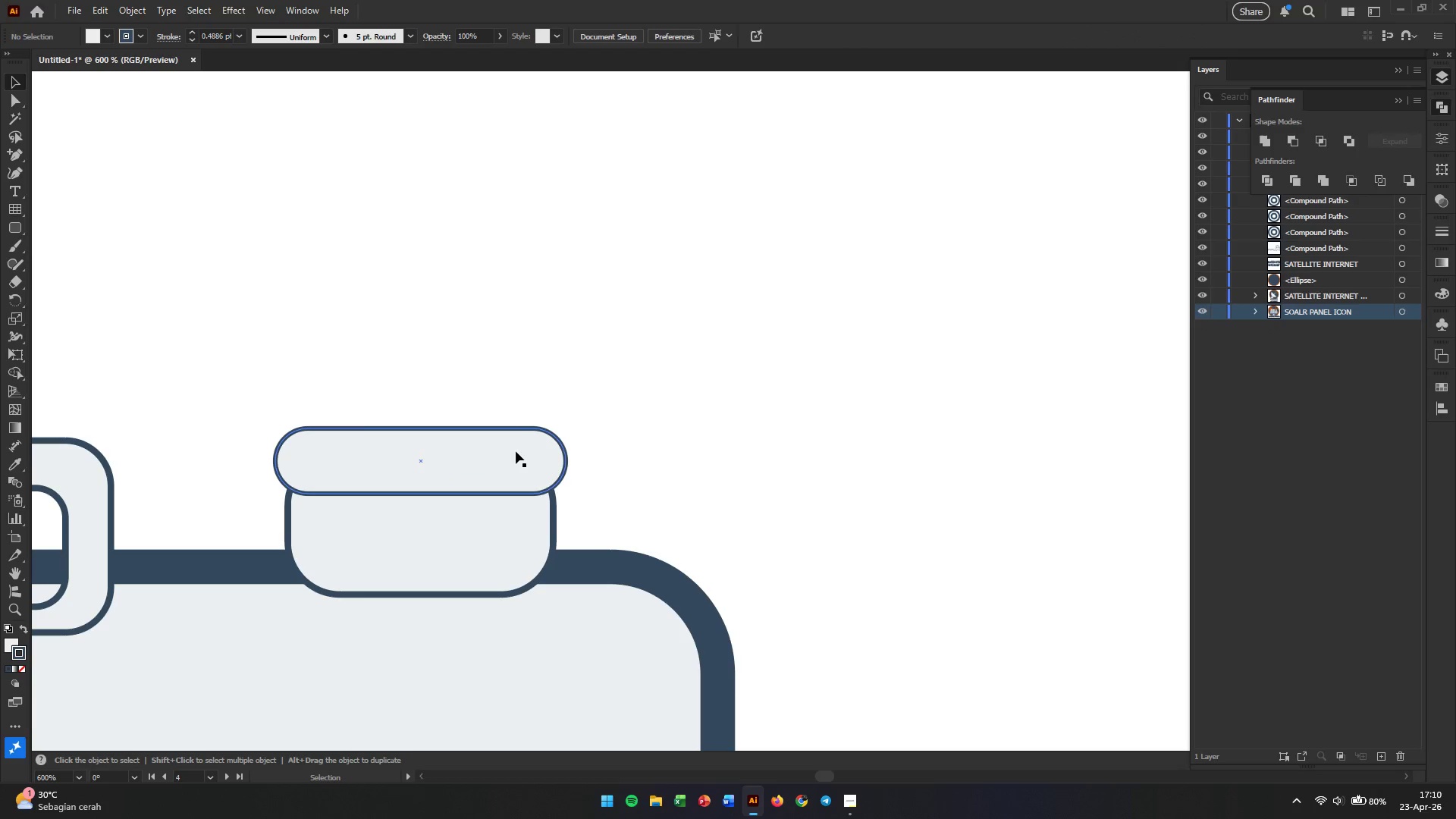 
hold_key(key=AltLeft, duration=0.39)
scroll: coordinate [516, 451], scroll_direction: up, amount: 2.0
 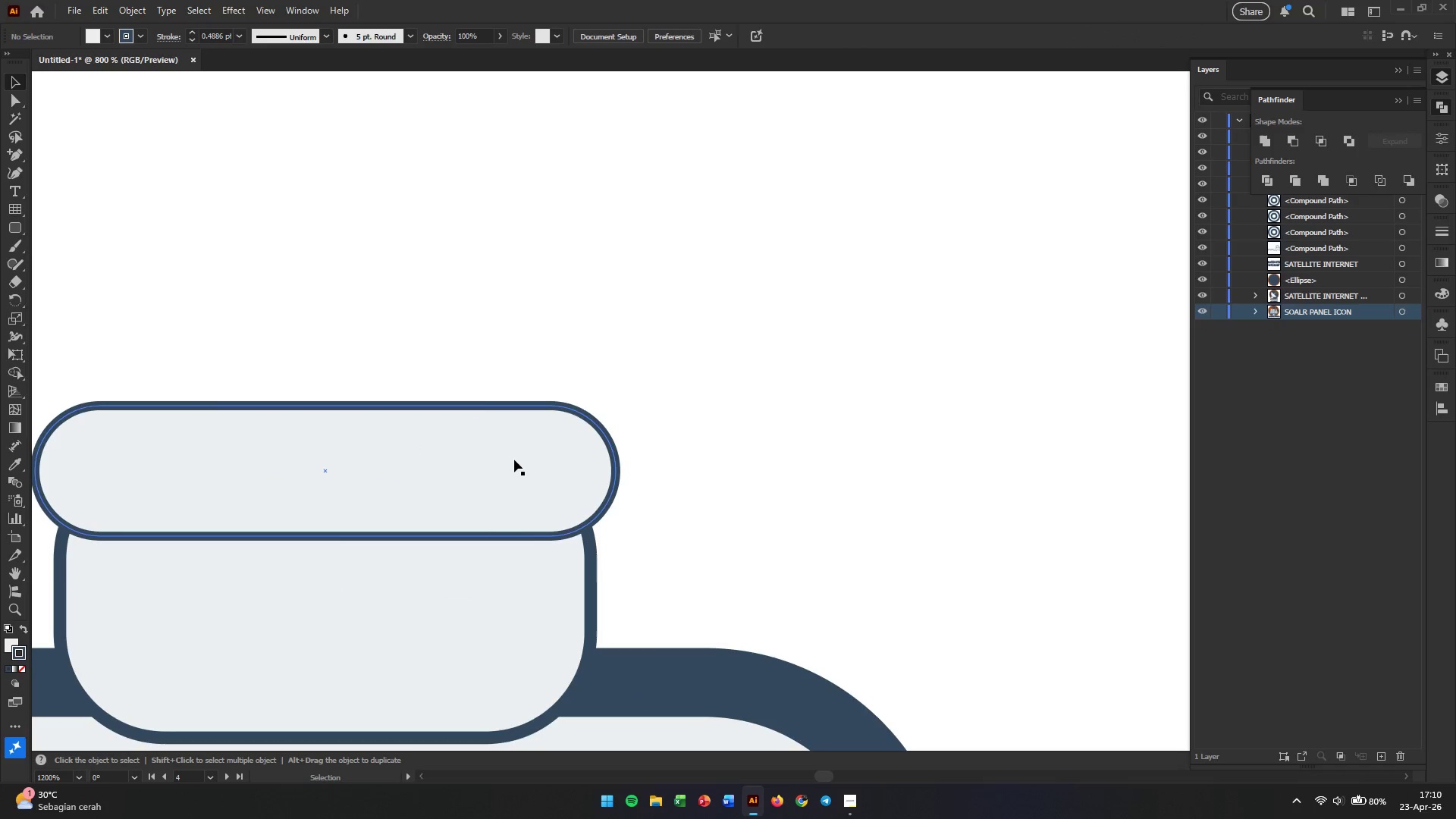 
left_click([514, 460])
 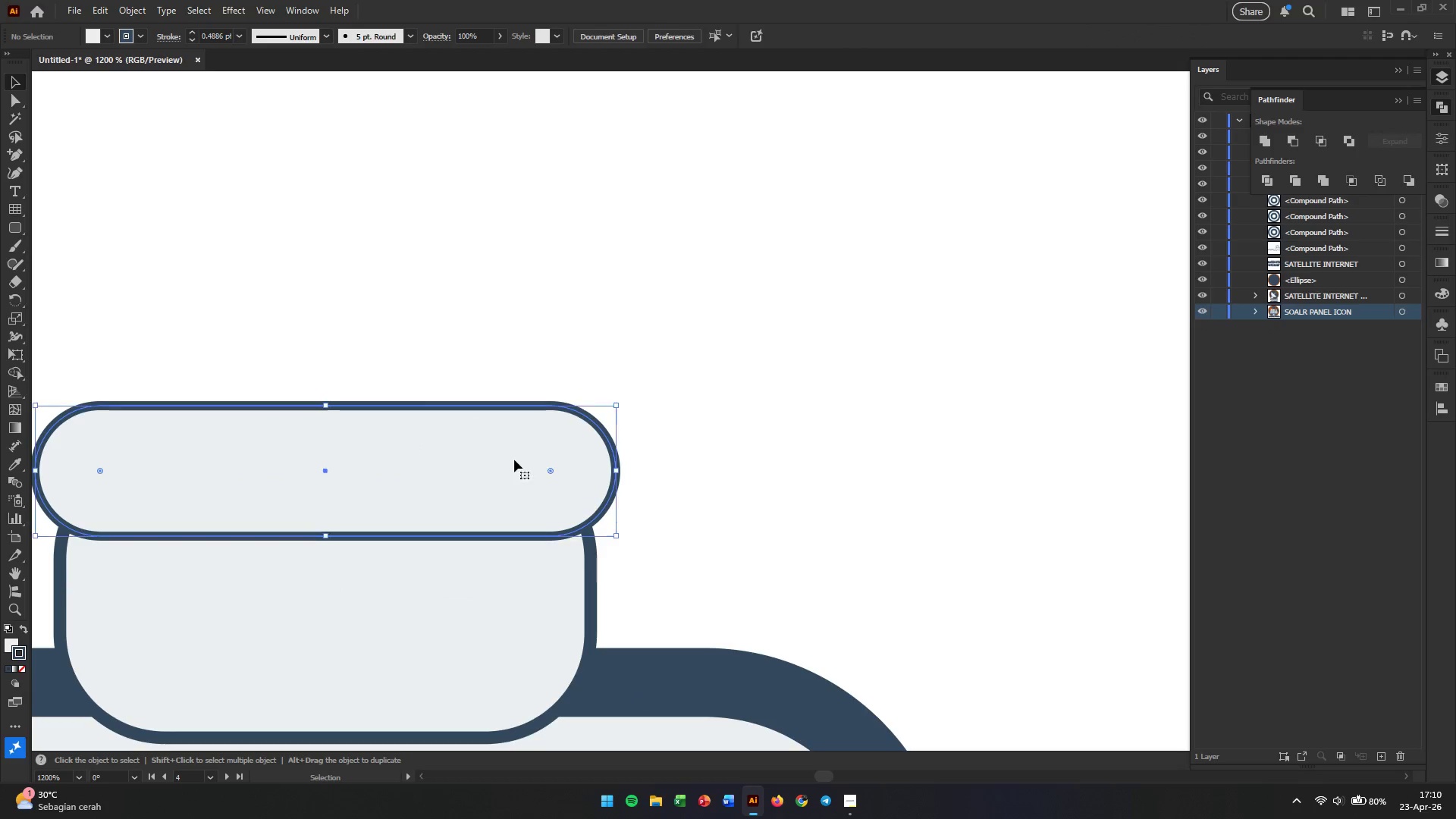 
hold_key(key=AltLeft, duration=0.34)
scroll: coordinate [514, 478], scroll_direction: down, amount: 2.0
 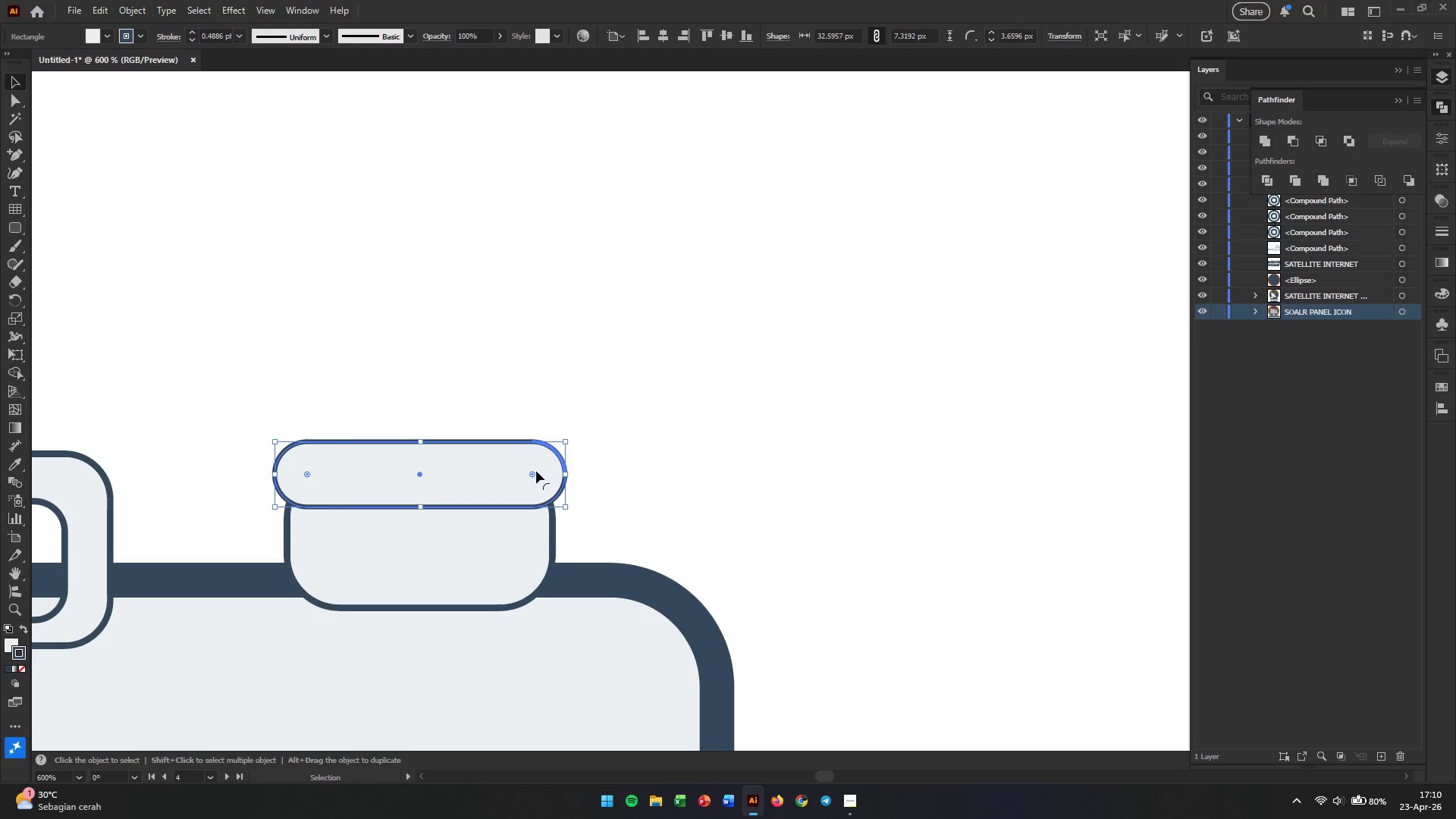 
left_click_drag(start_coordinate=[535, 474], to_coordinate=[548, 475])
 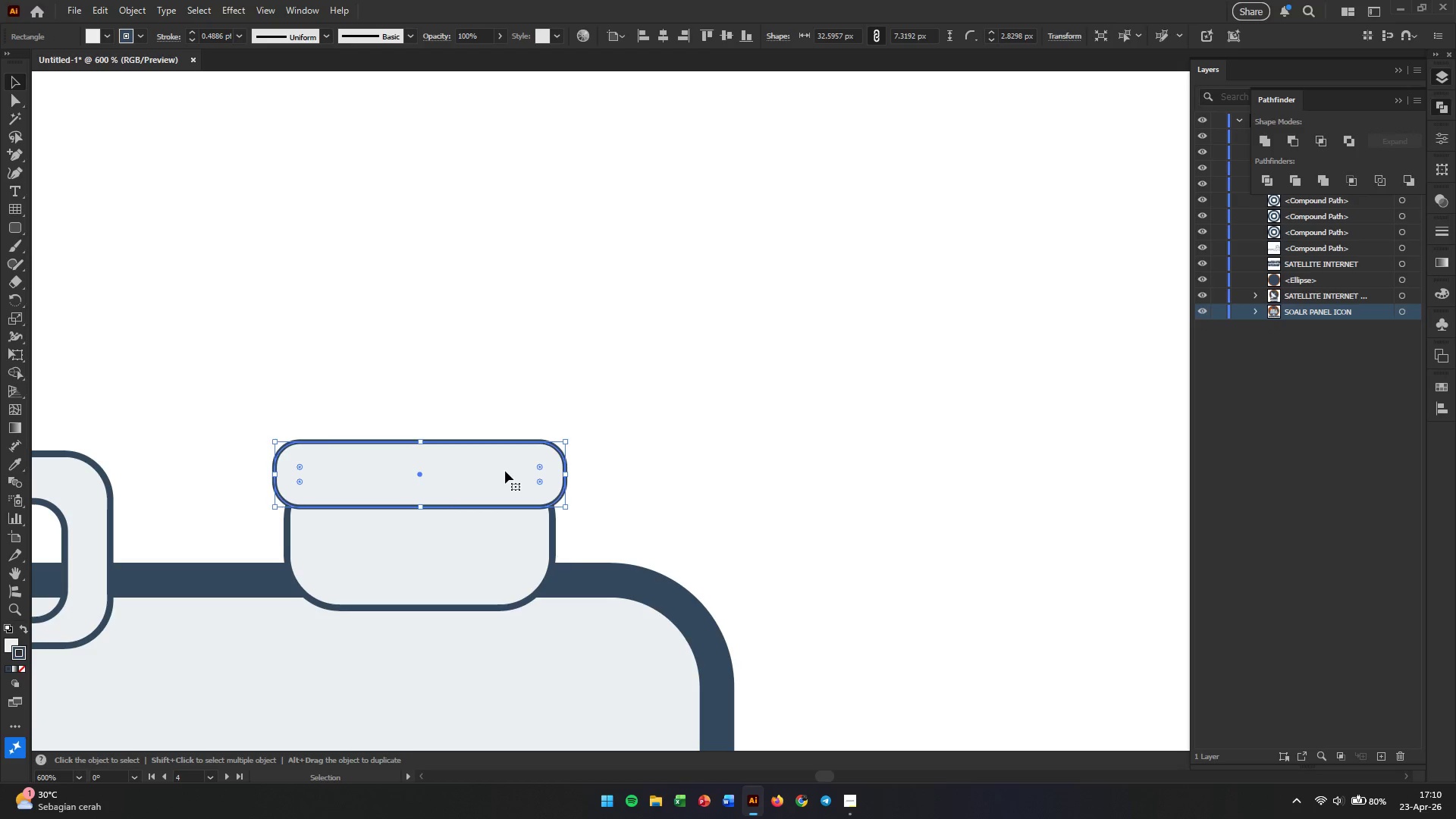 
left_click_drag(start_coordinate=[505, 471], to_coordinate=[505, 483])
 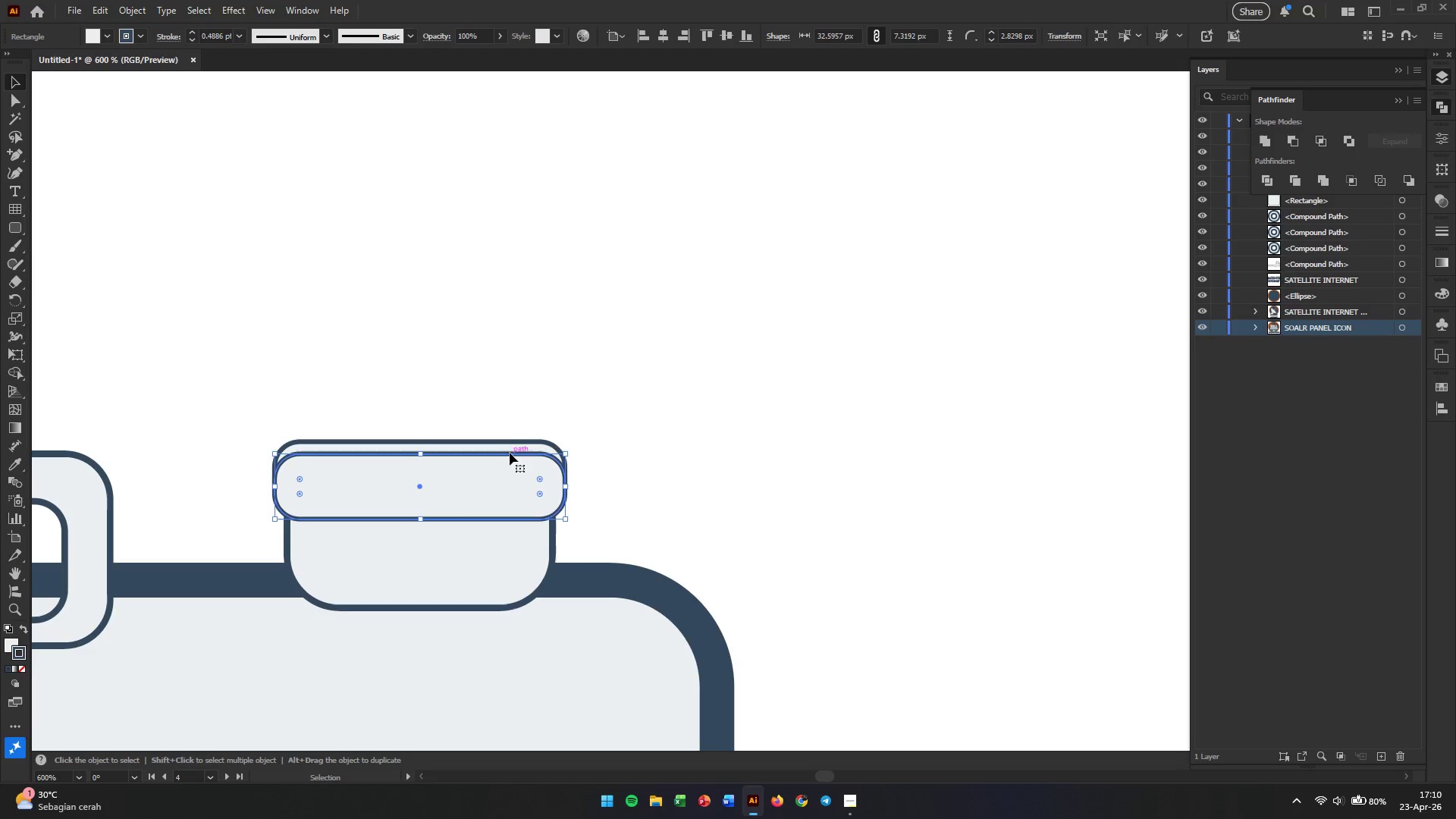 
hold_key(key=AltLeft, duration=1.0)
 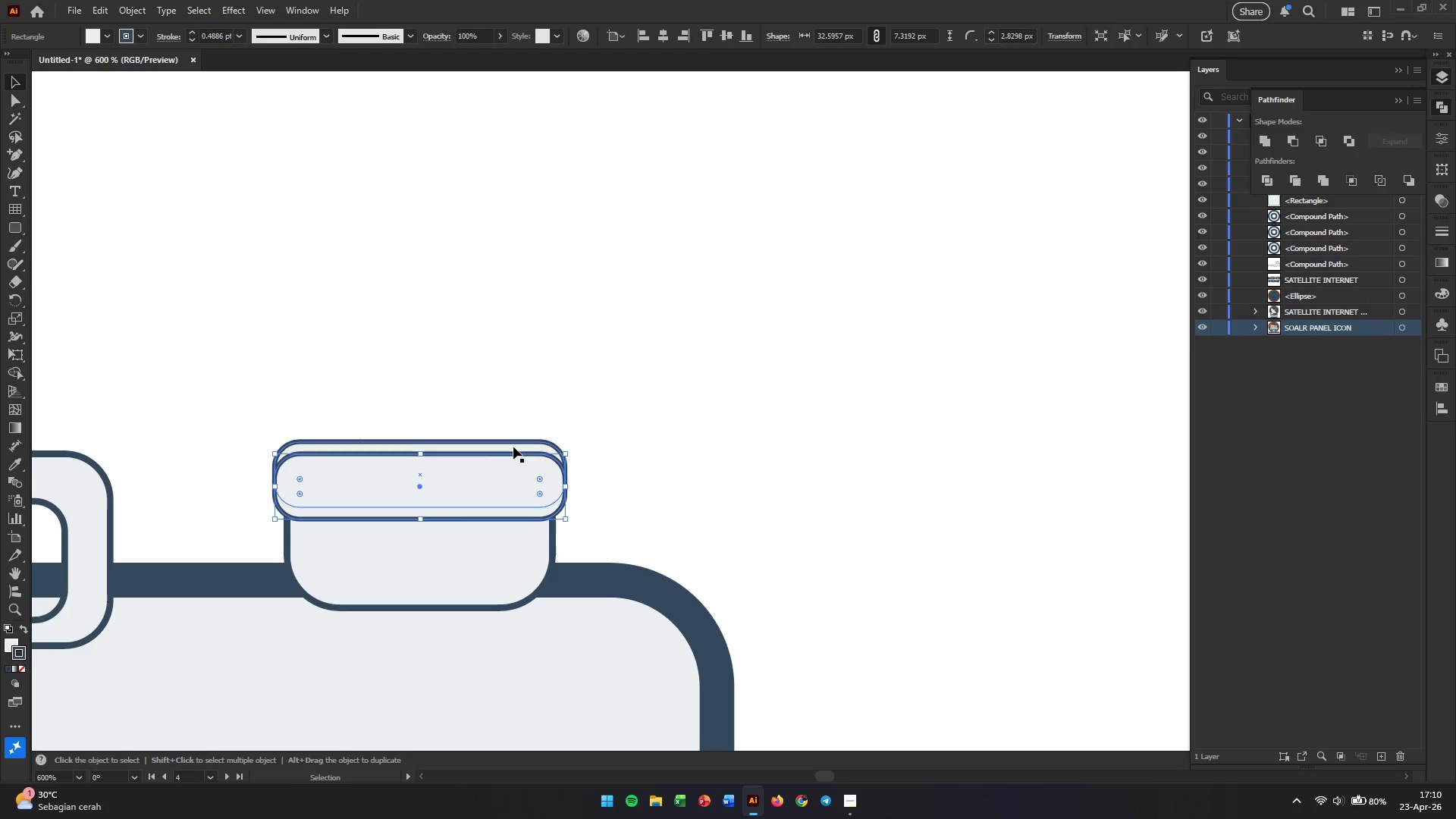 
left_click([513, 447])
 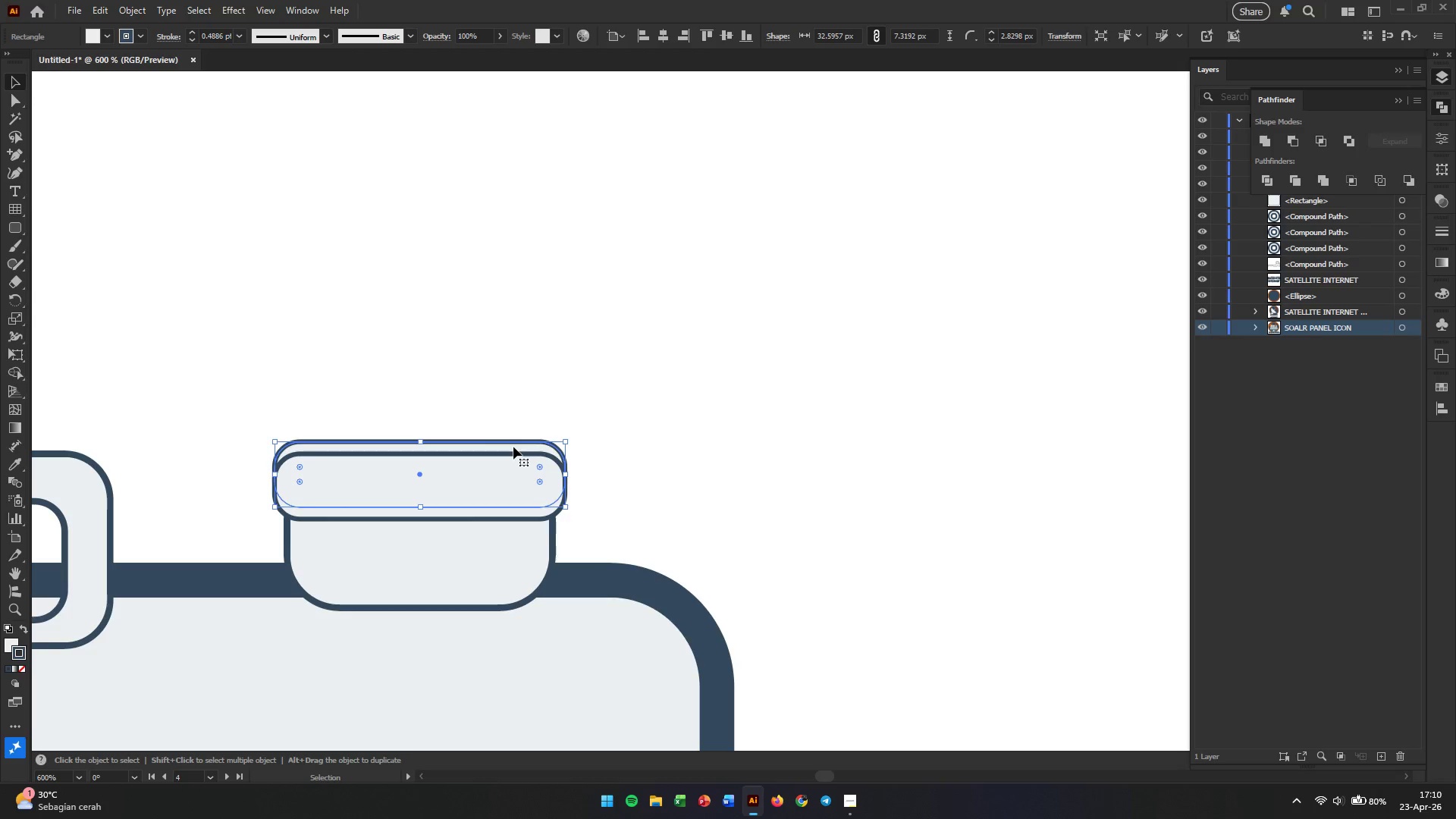 
key(Backspace)
 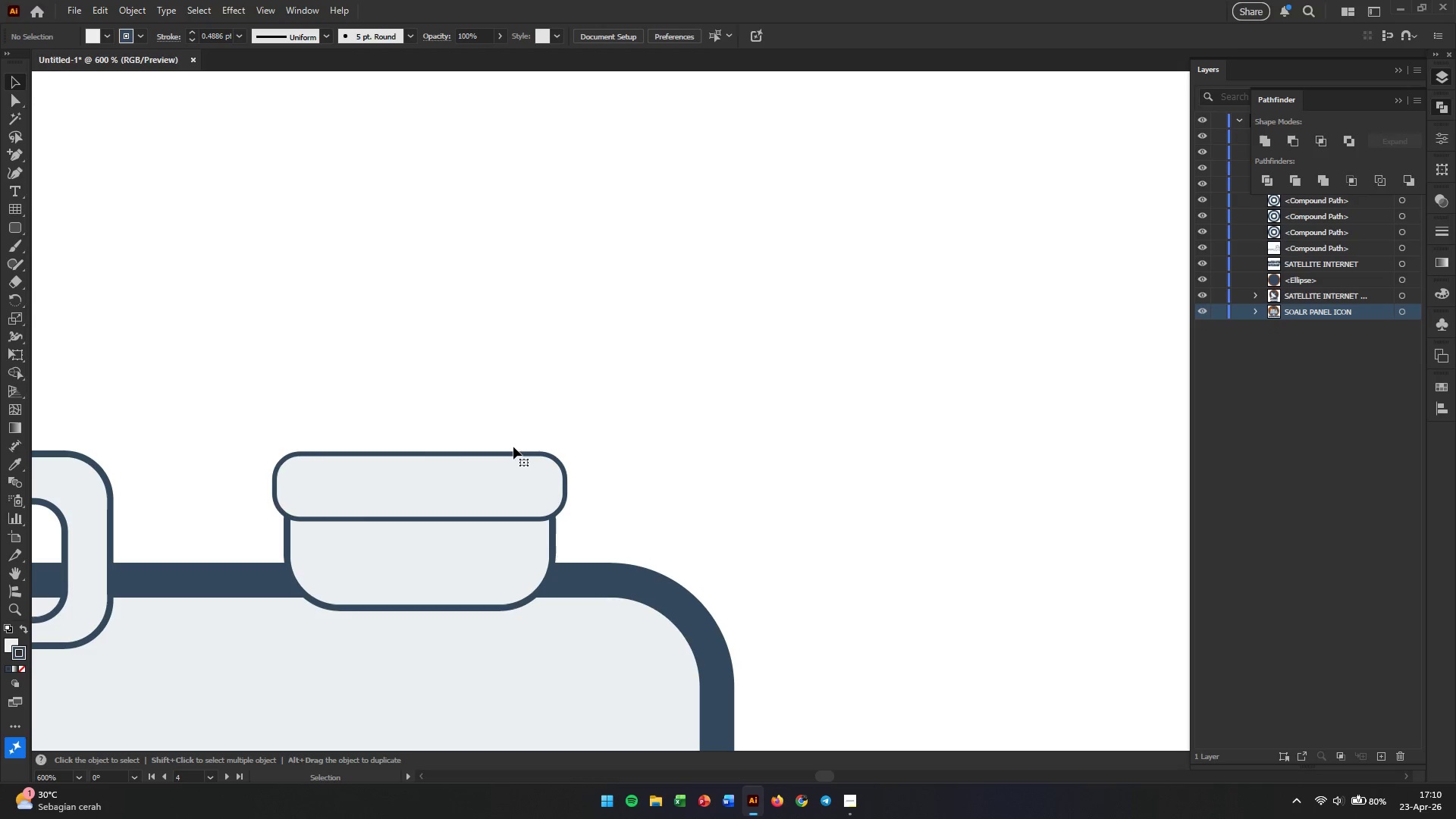 
hold_key(key=AltLeft, duration=0.88)
scroll: coordinate [513, 447], scroll_direction: down, amount: 5.0
 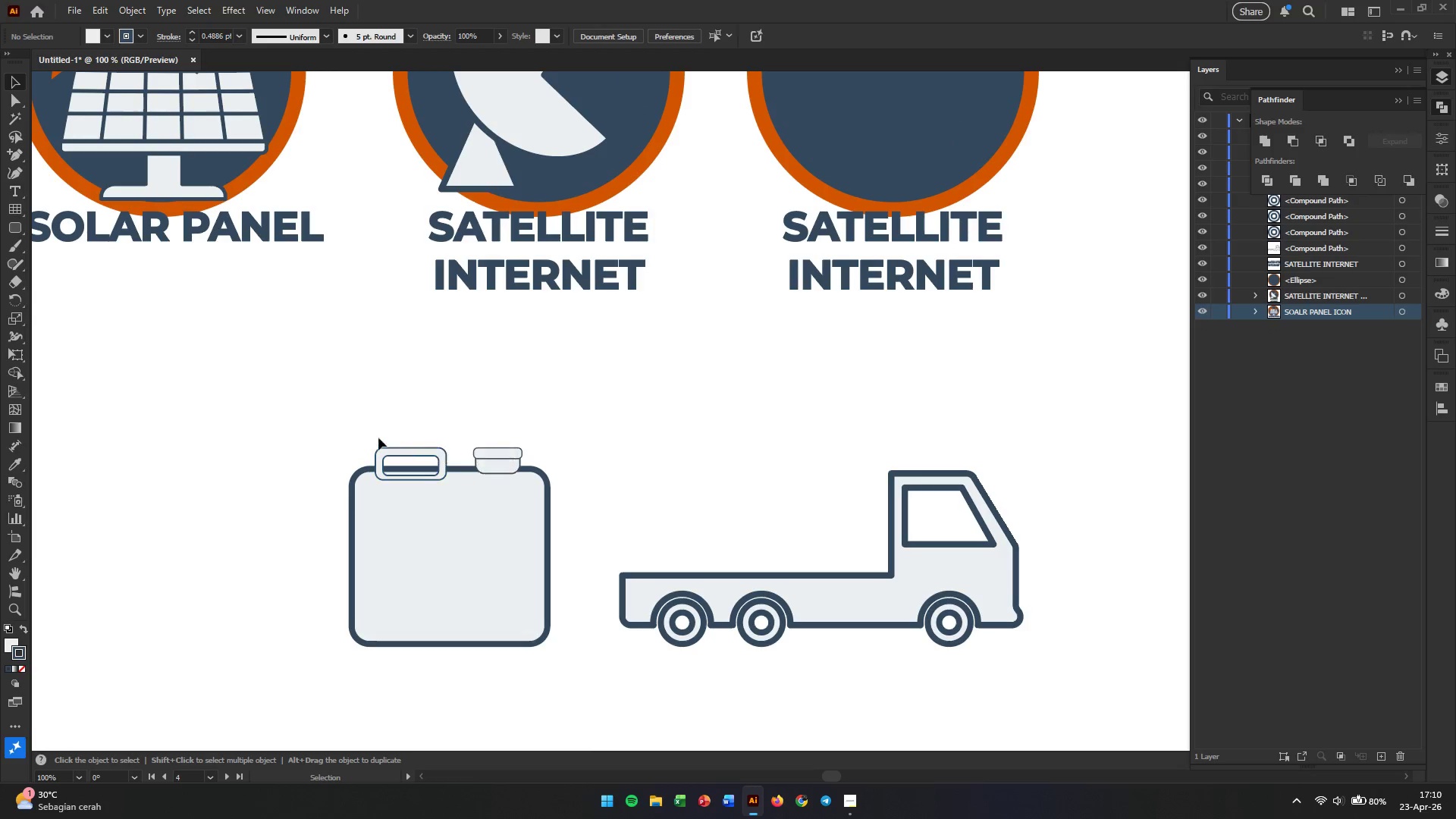 
left_click_drag(start_coordinate=[326, 430], to_coordinate=[576, 677])
 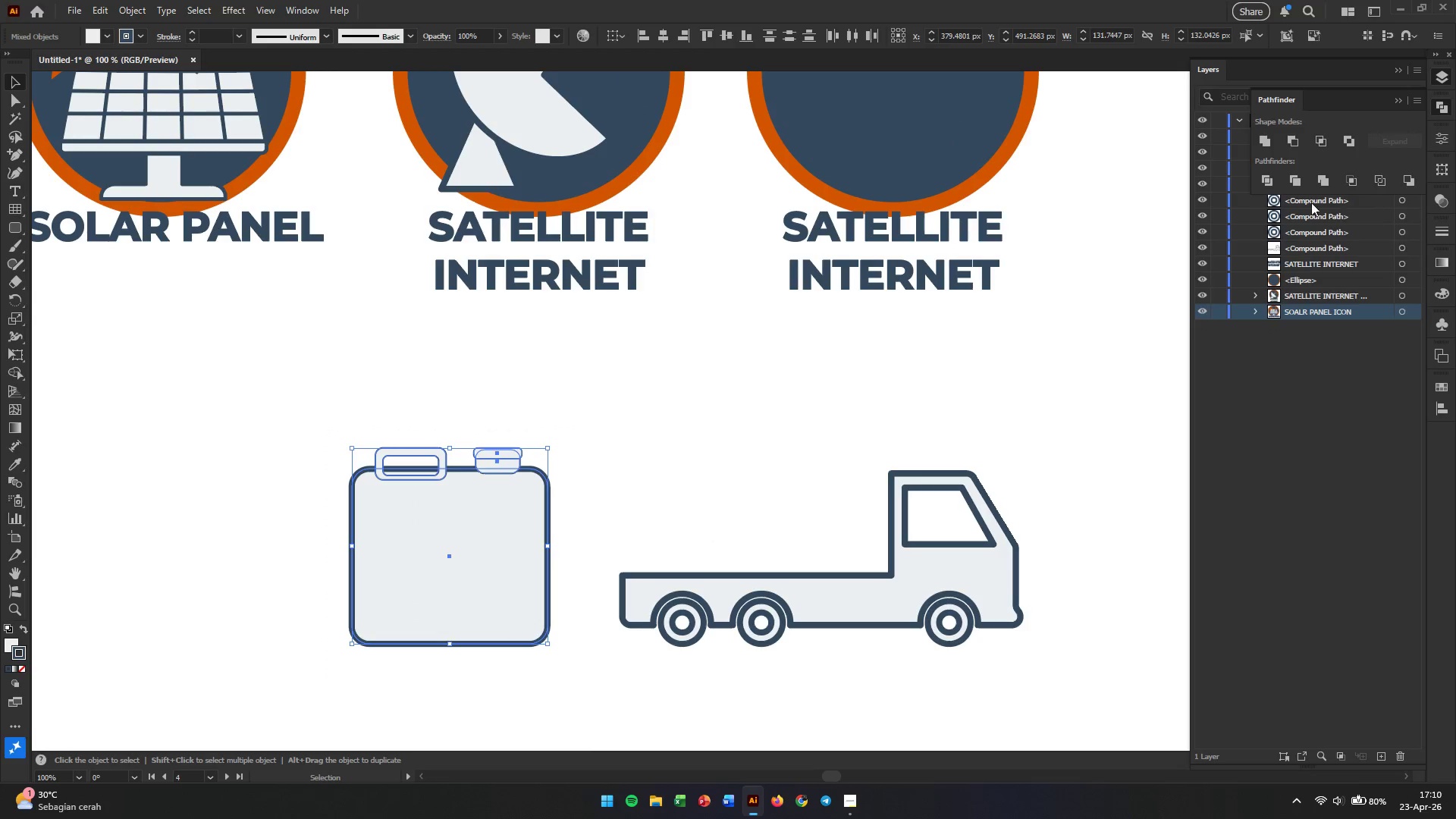 
left_click([1263, 148])
 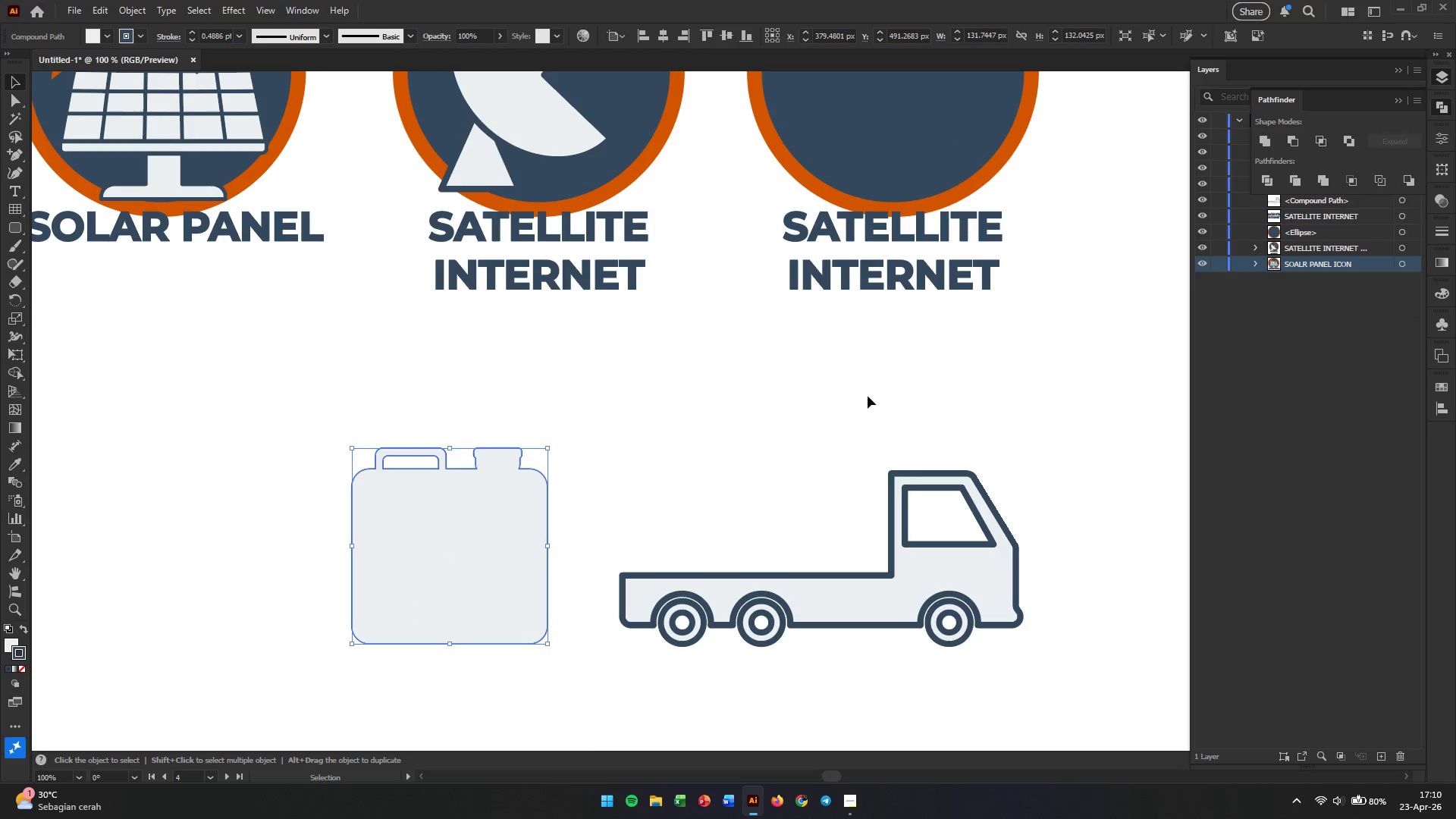 
left_click([696, 414])
 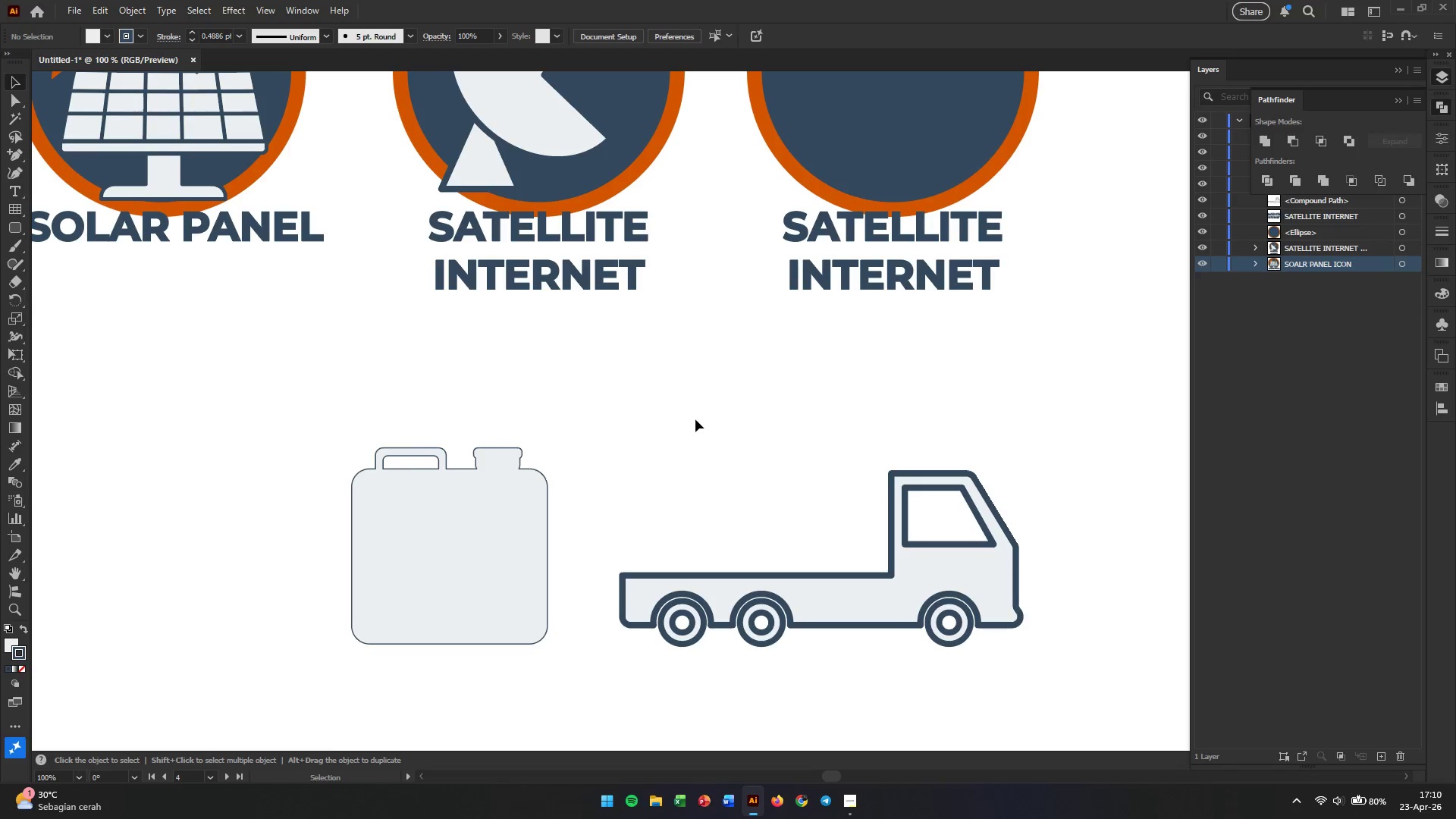 
wait(11.03)
 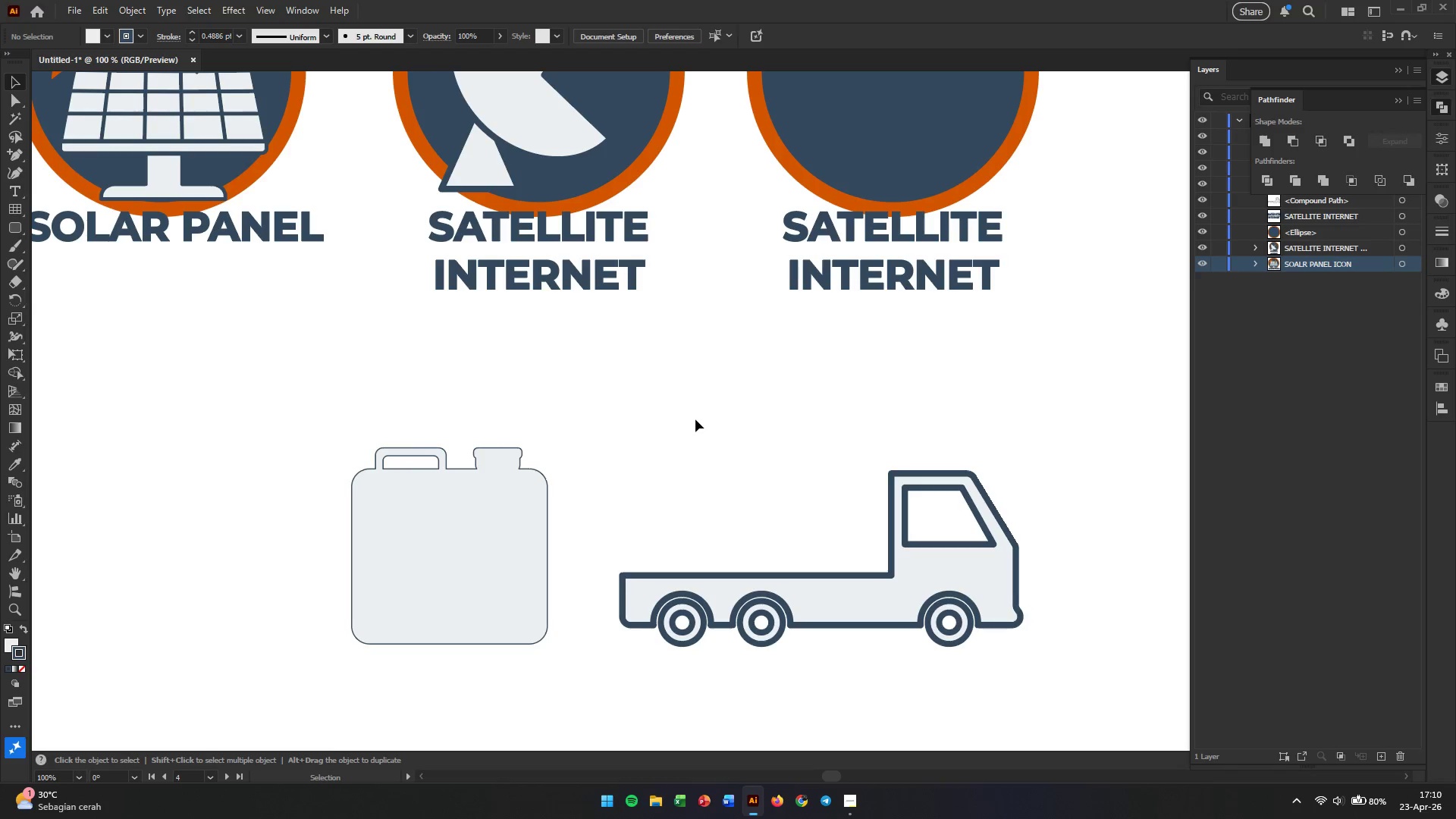 
left_click([532, 478])
 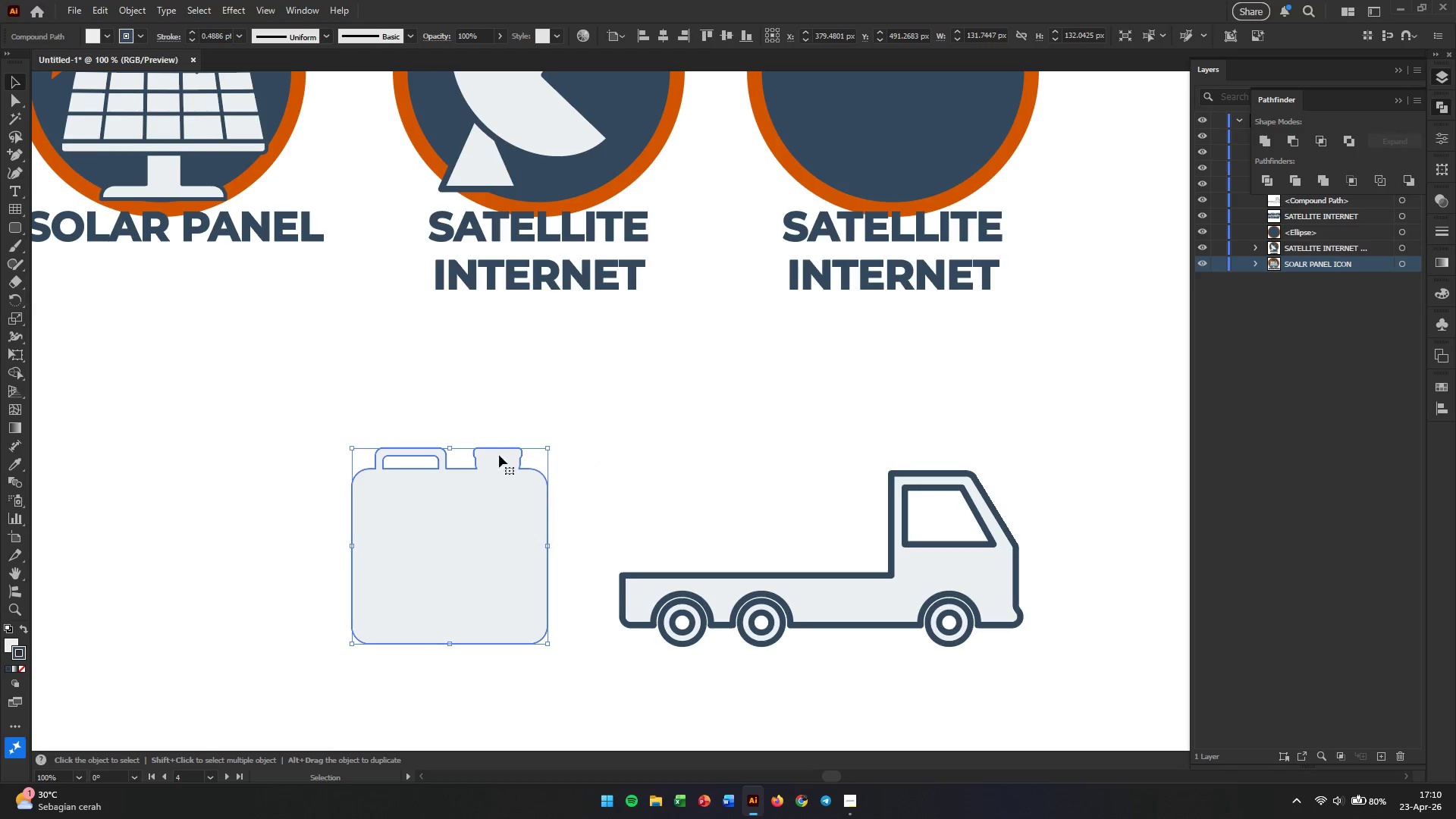 
left_click([413, 406])
 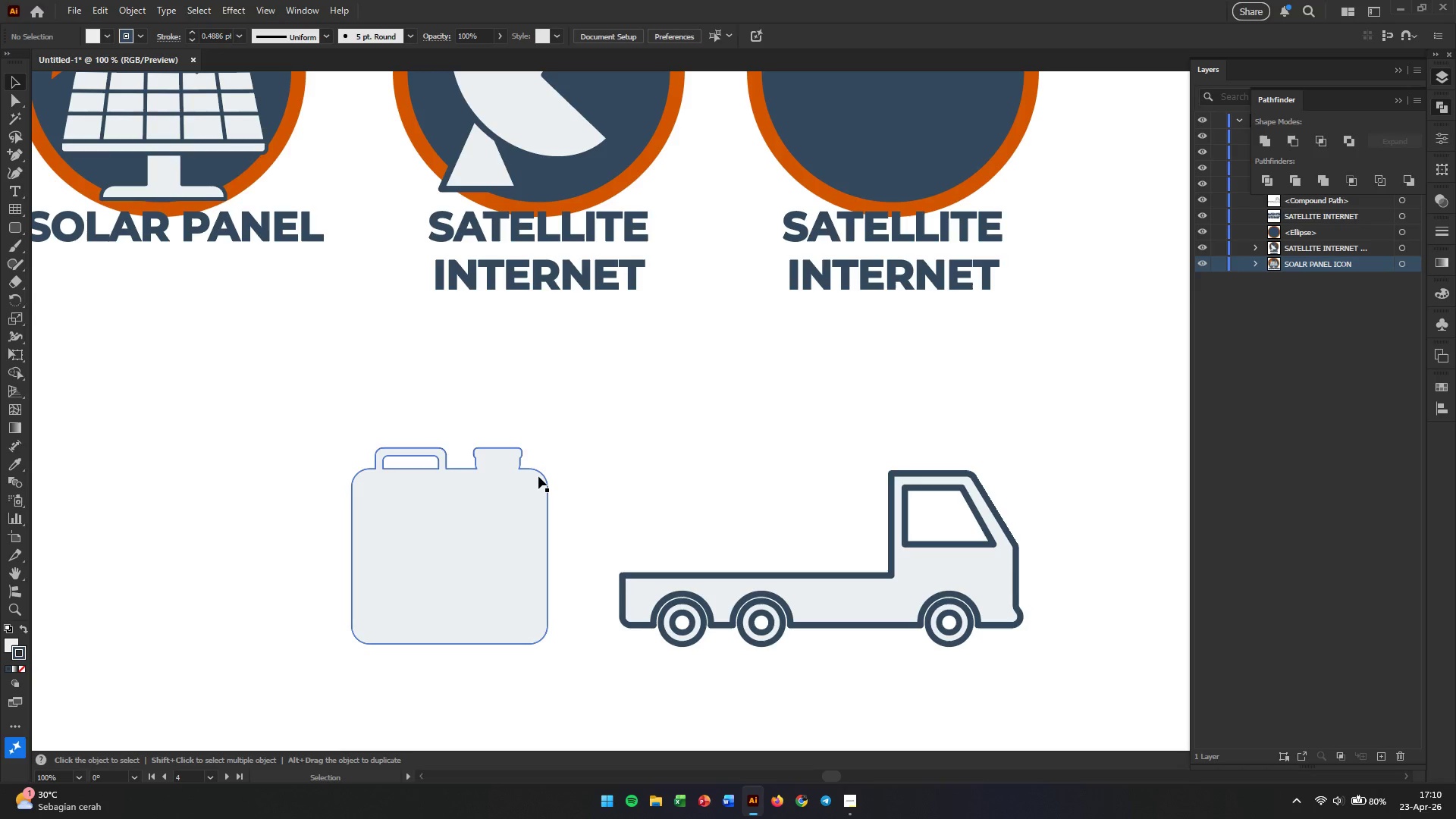 
left_click([538, 476])
 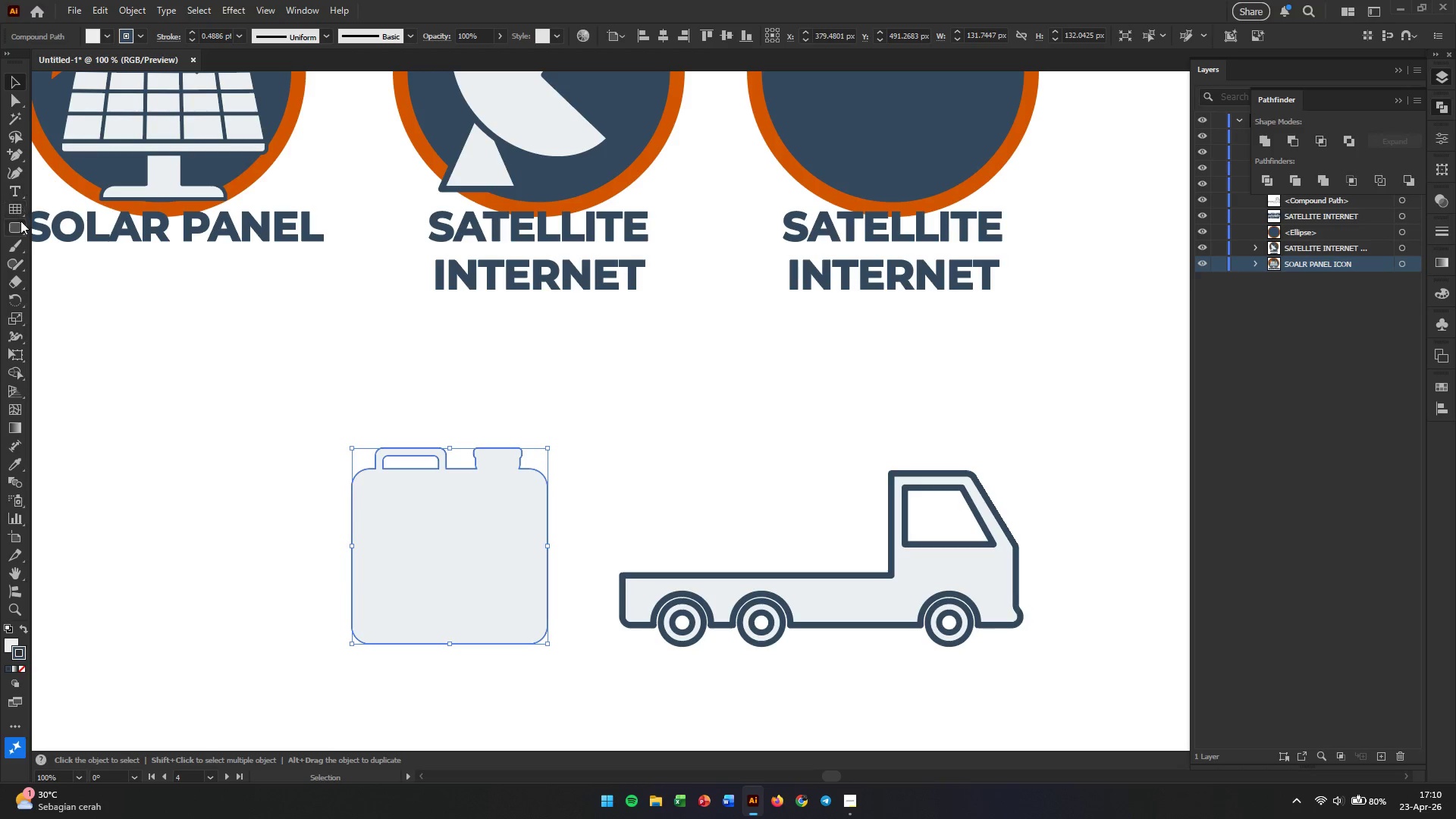 
mouse_move([17, 168])
 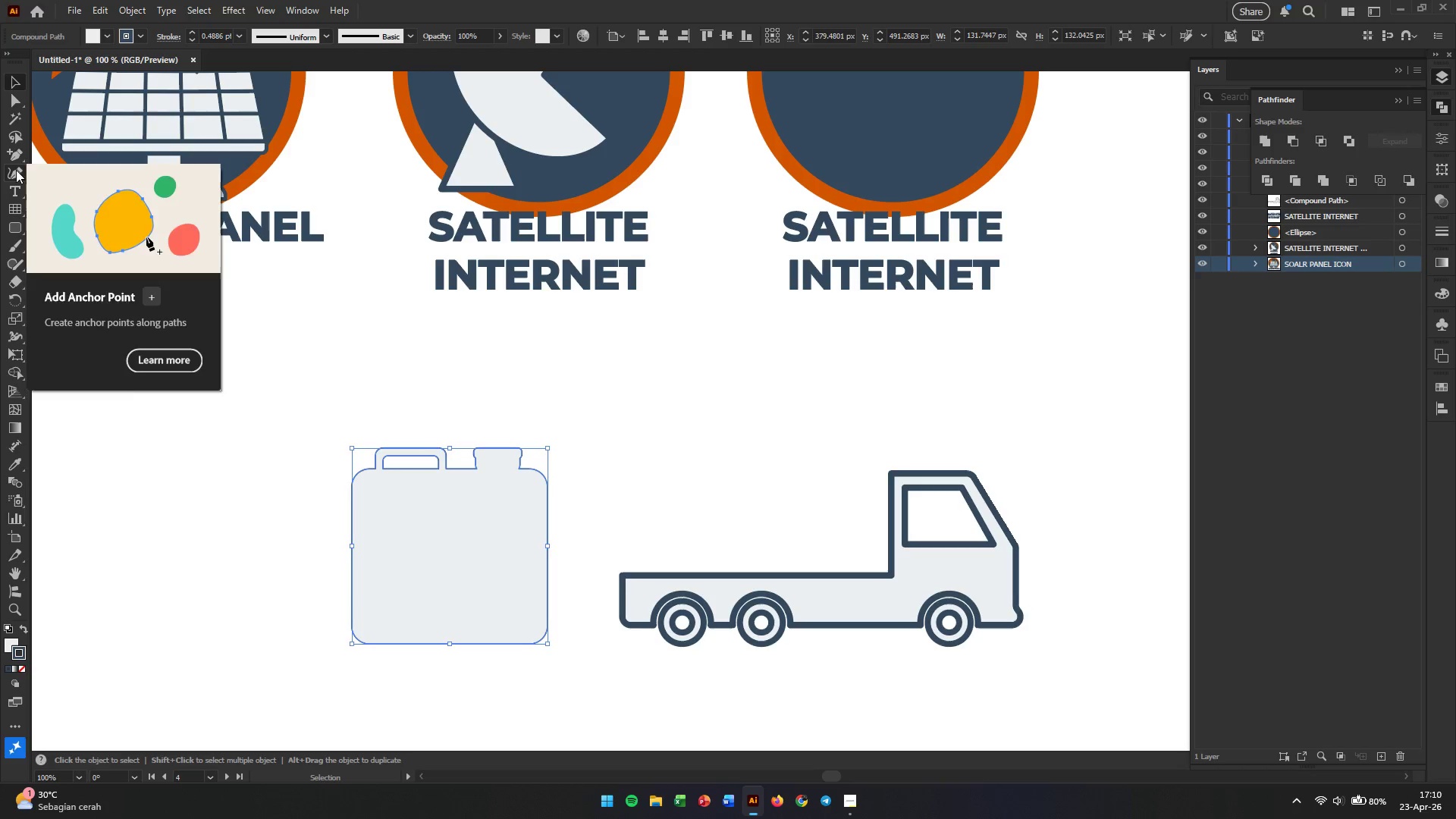 
left_click([16, 170])
 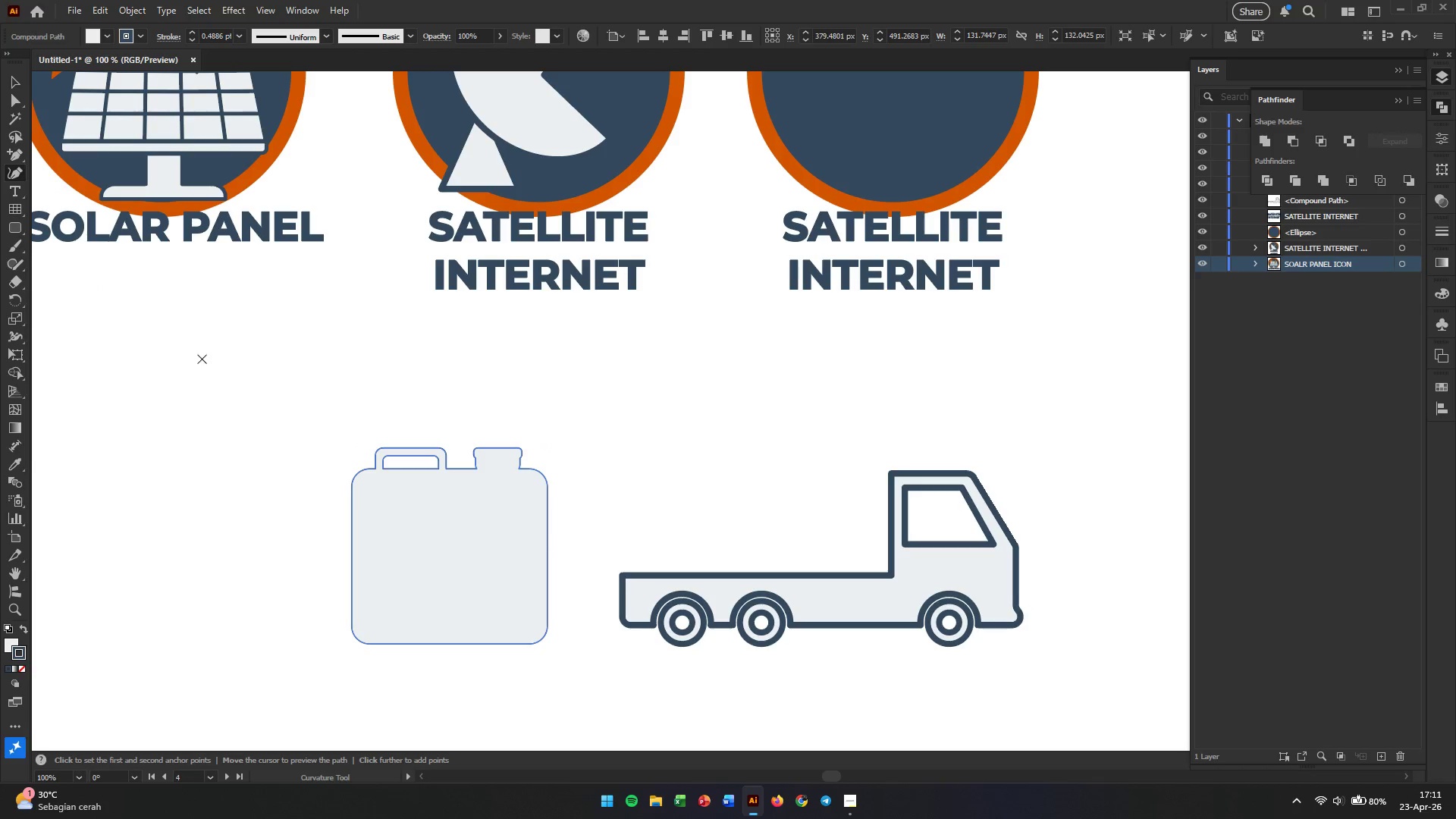 
left_click([193, 356])
 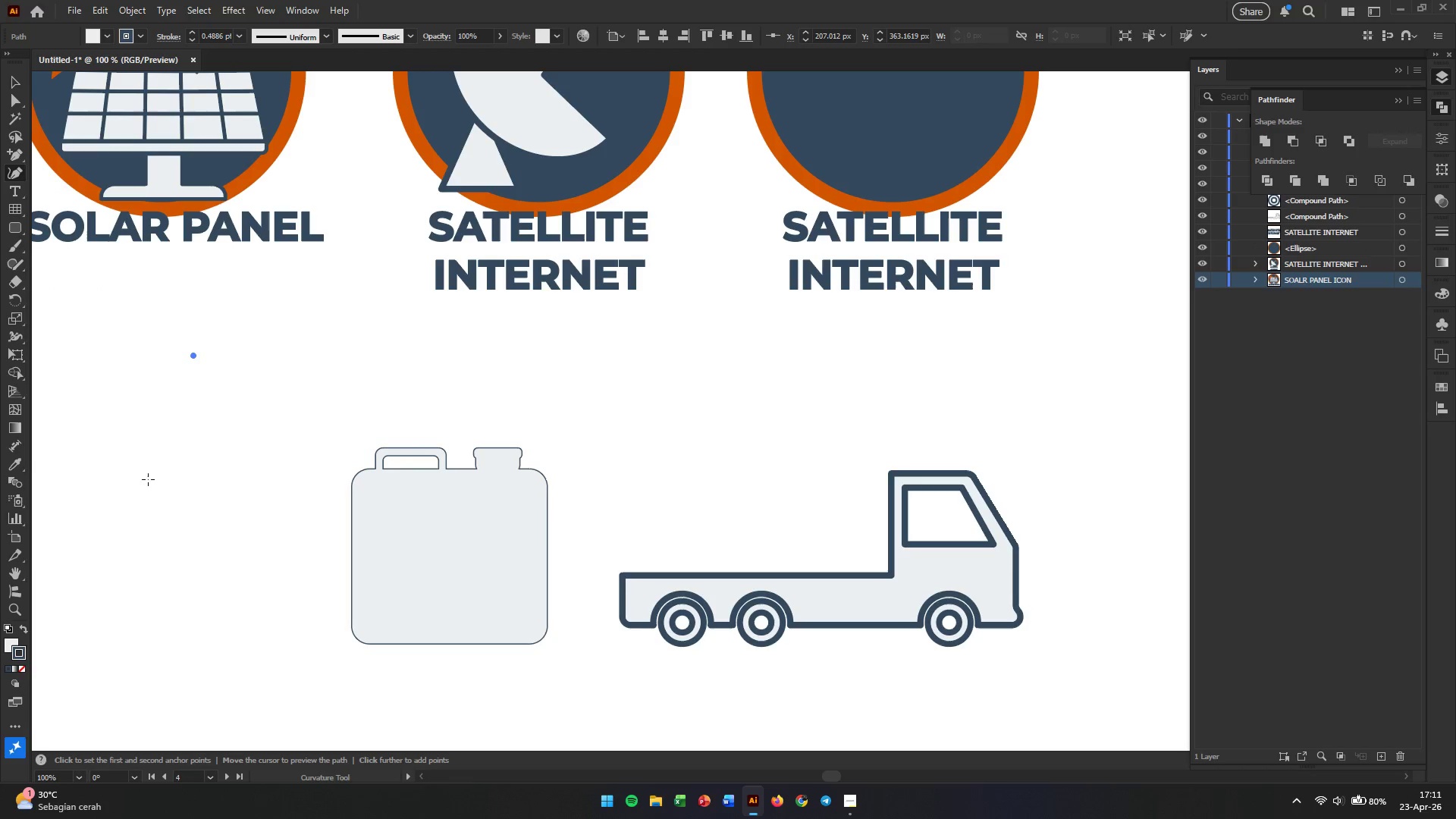 
left_click([143, 486])
 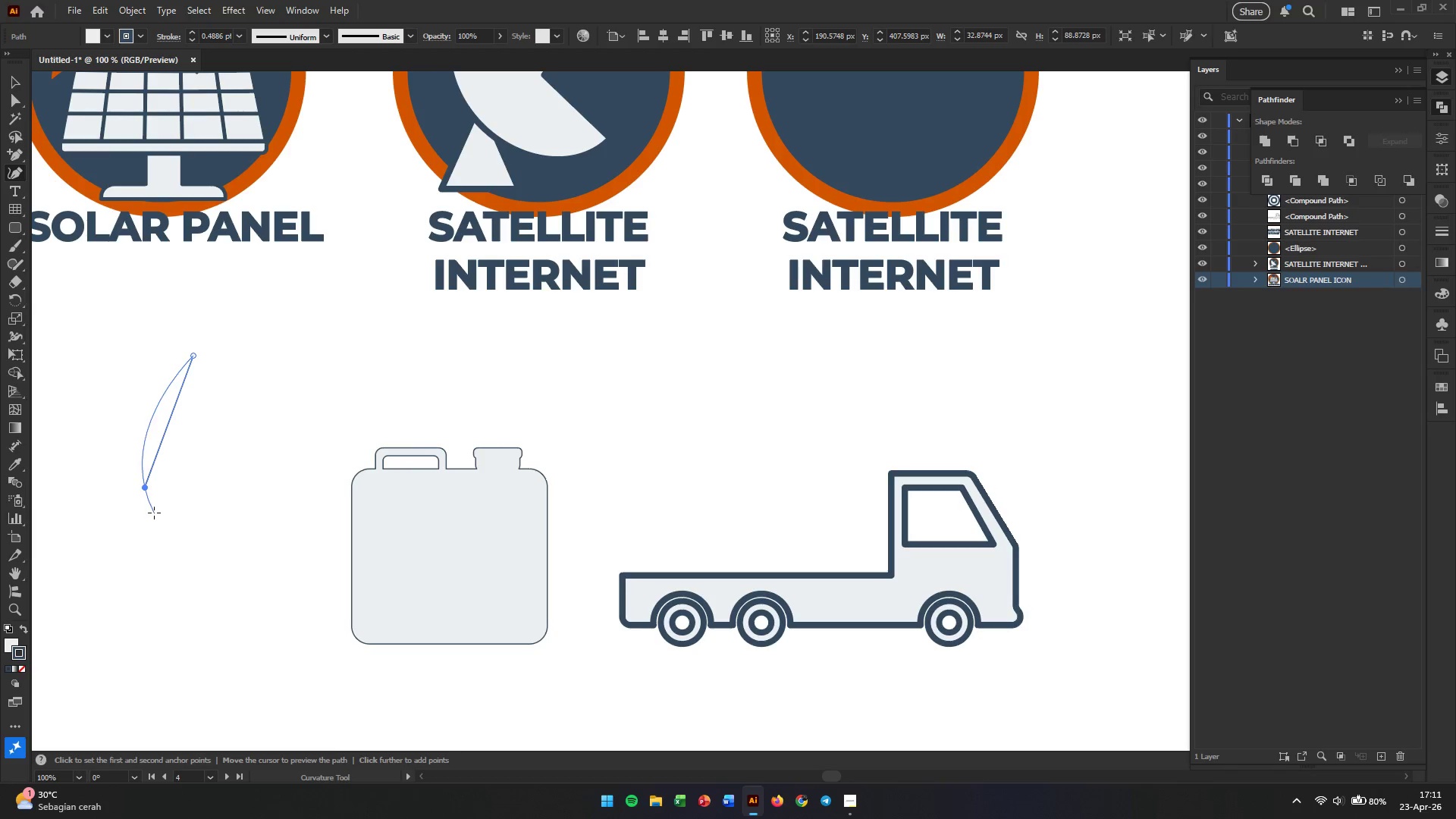 
left_click([150, 508])
 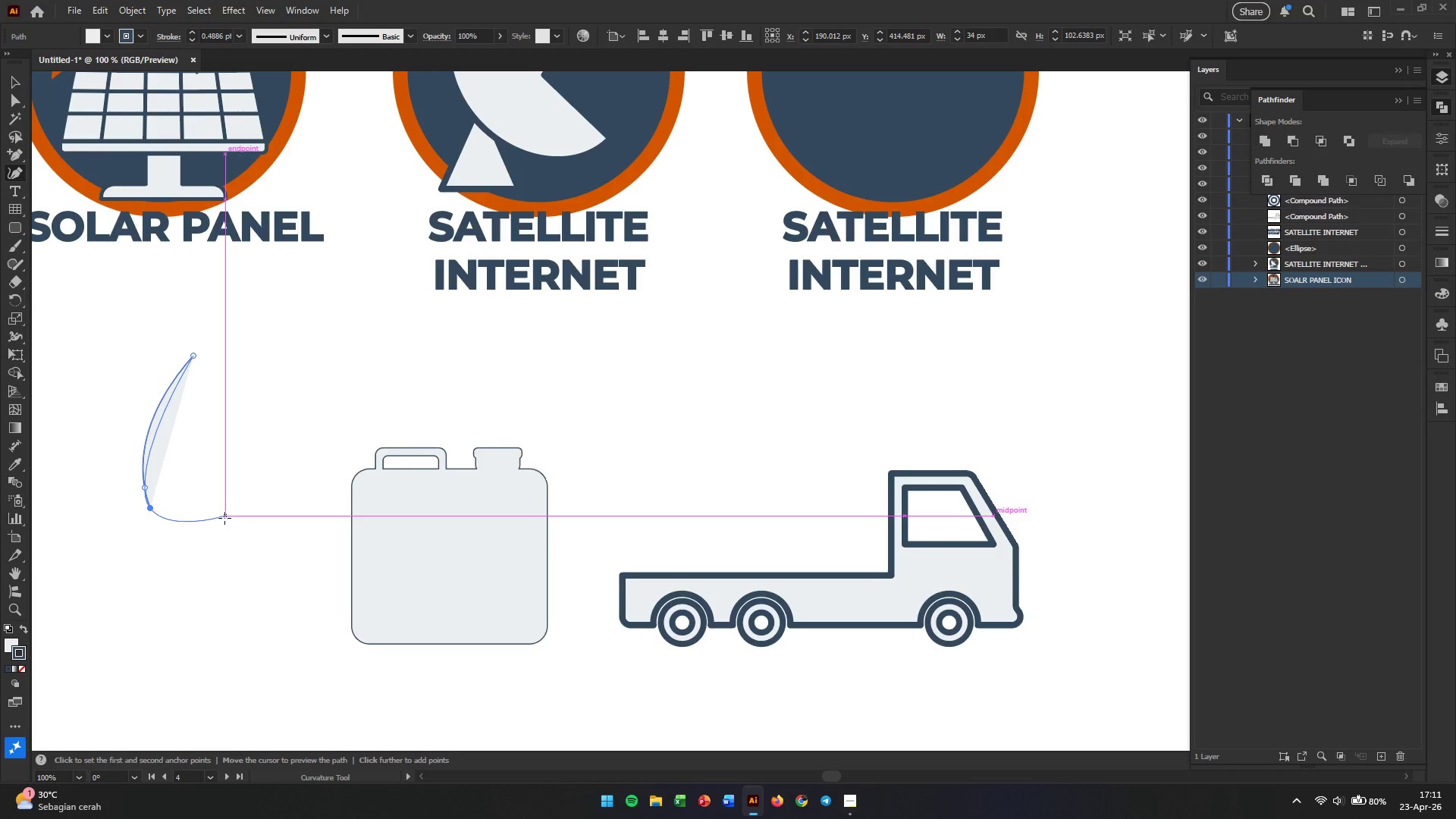 
left_click([221, 529])
 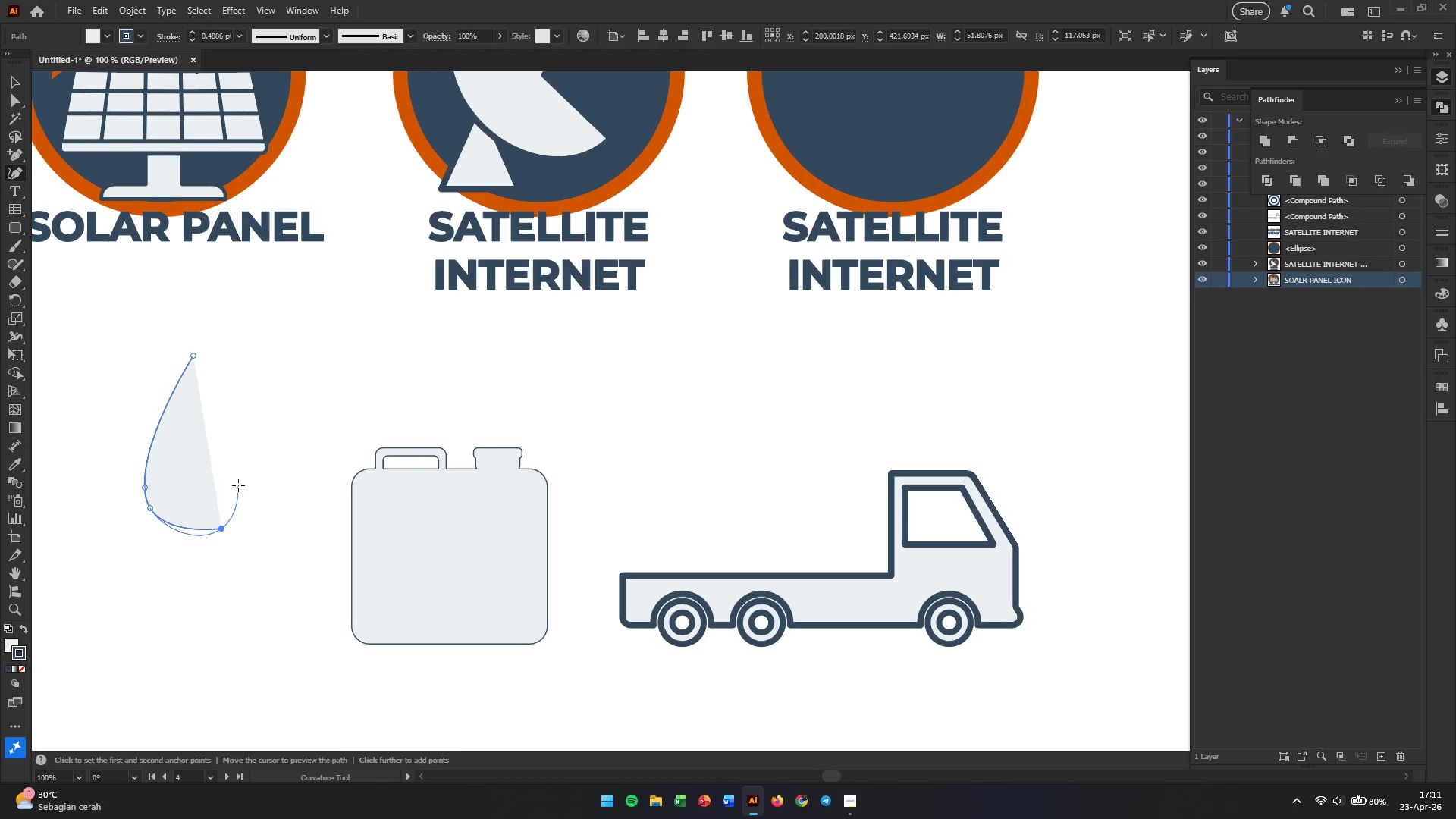 
left_click([238, 478])
 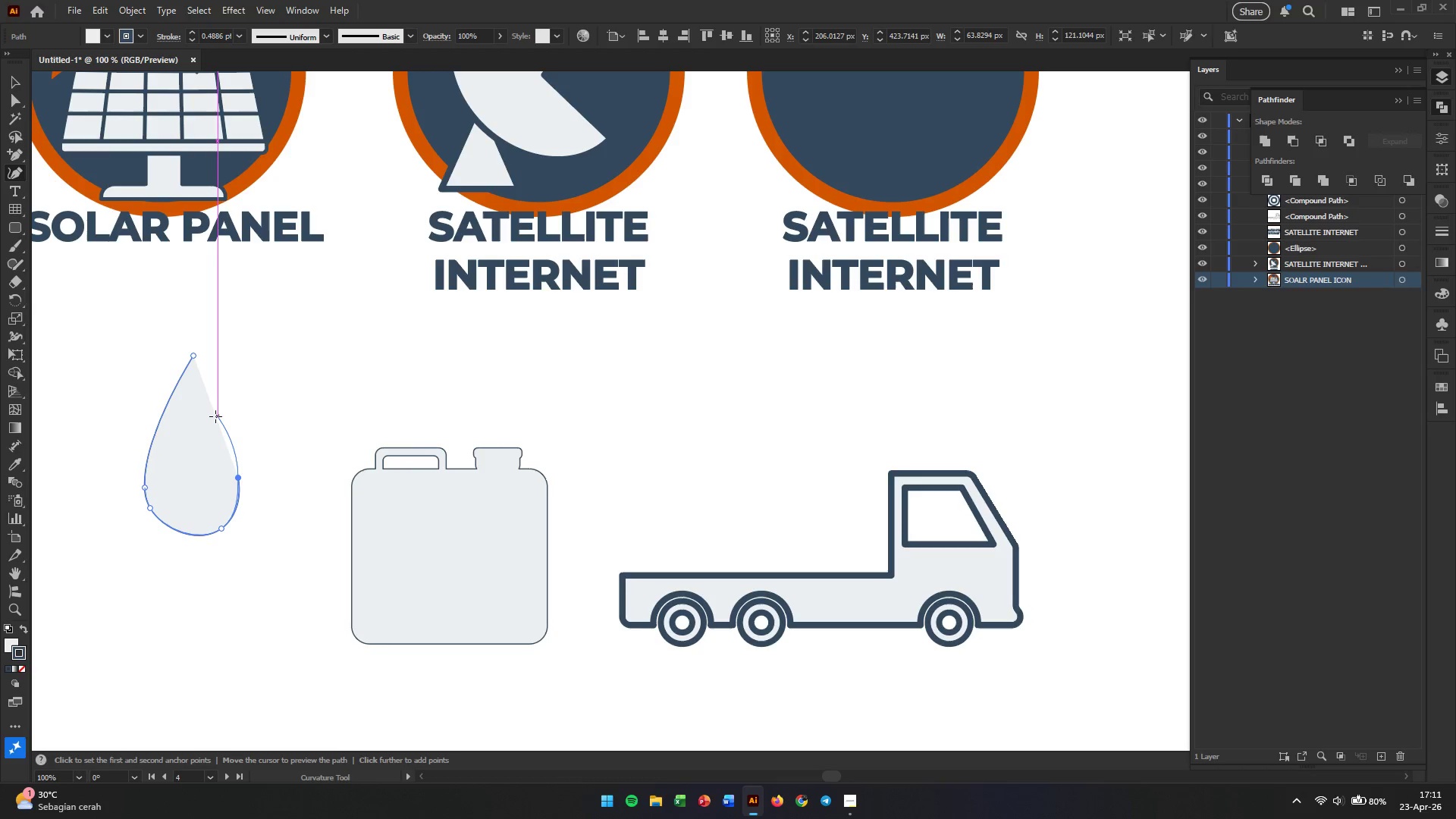 
left_click([215, 416])
 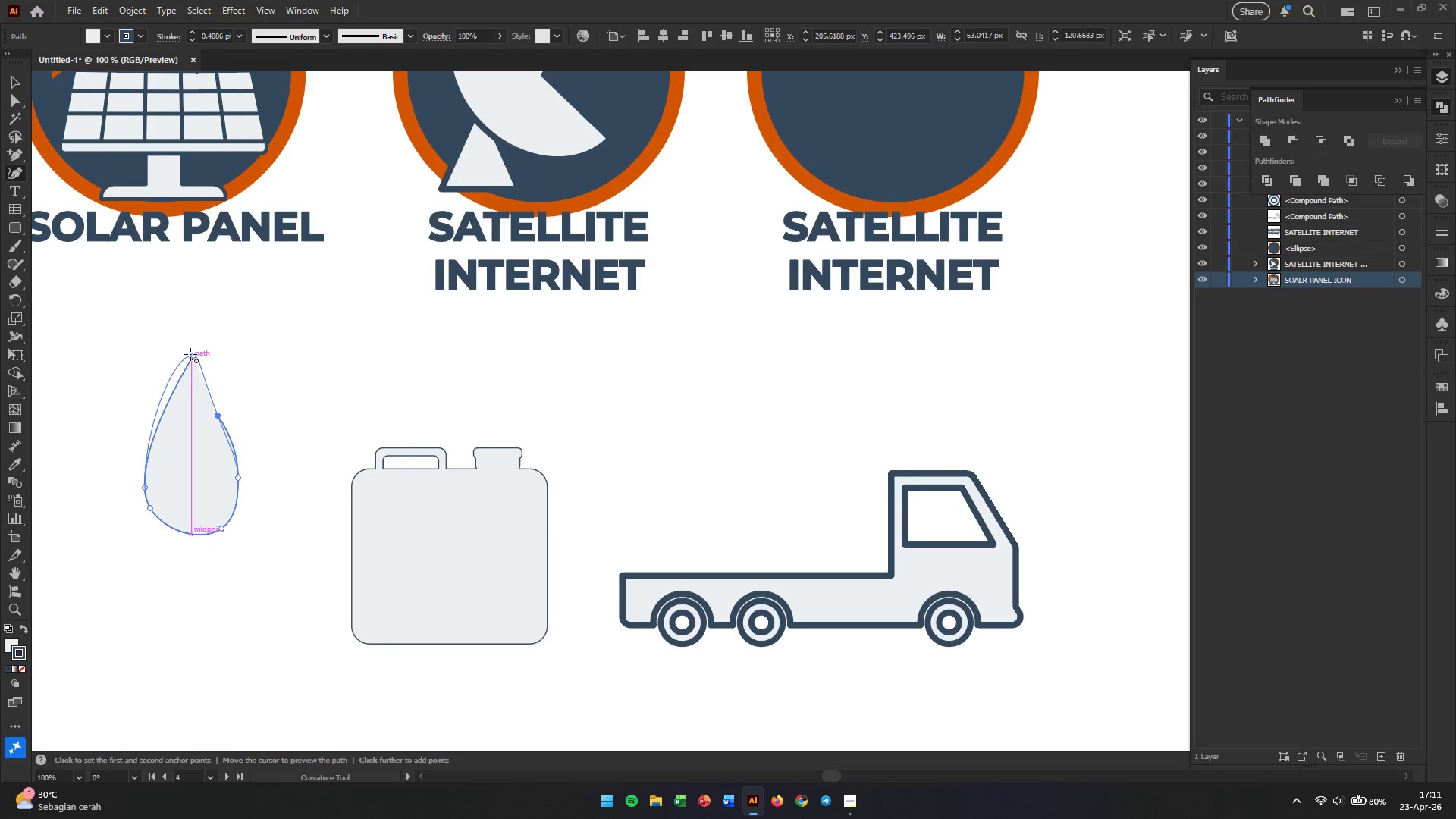 
left_click([193, 354])
 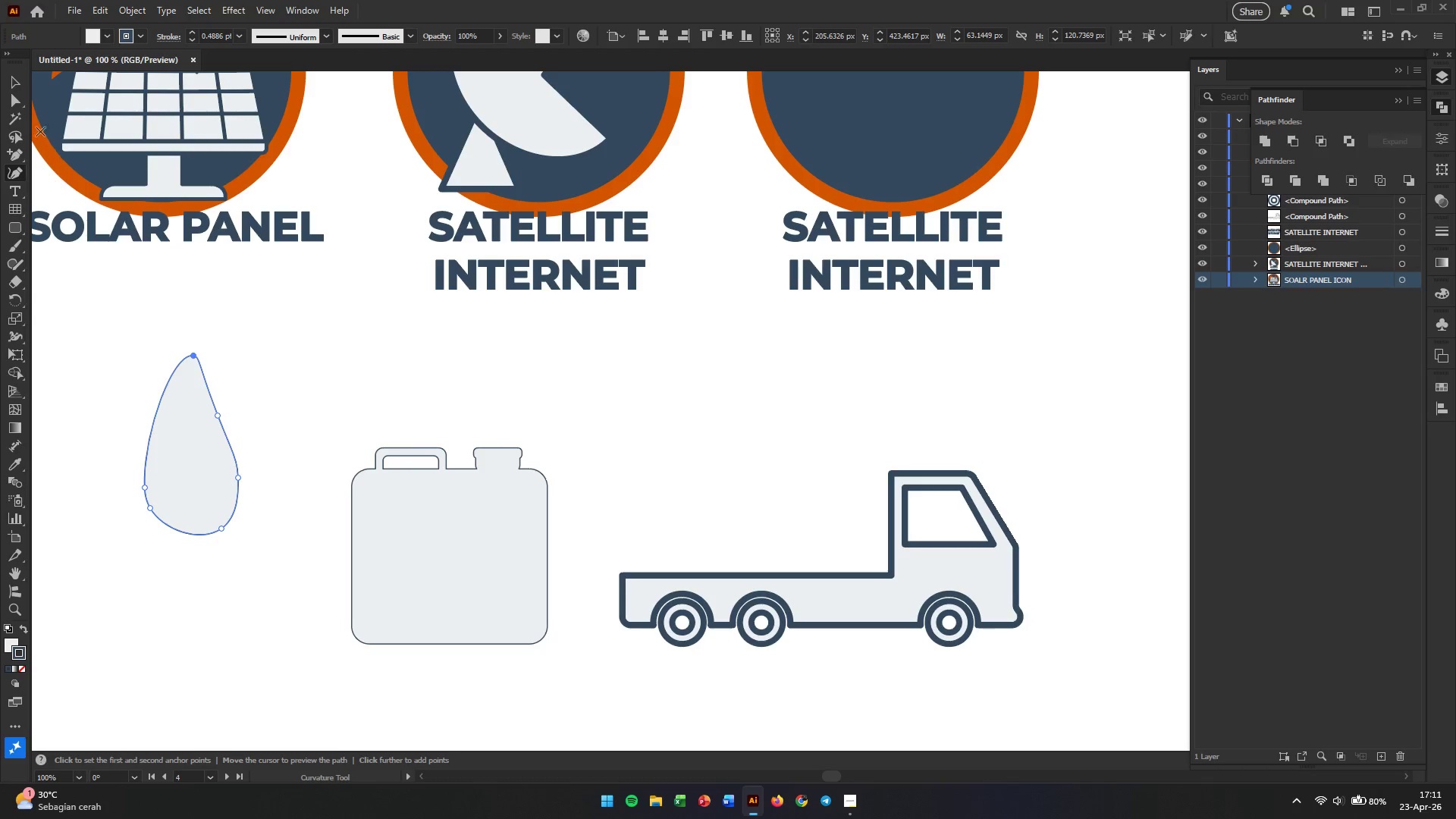 
left_click([17, 97])
 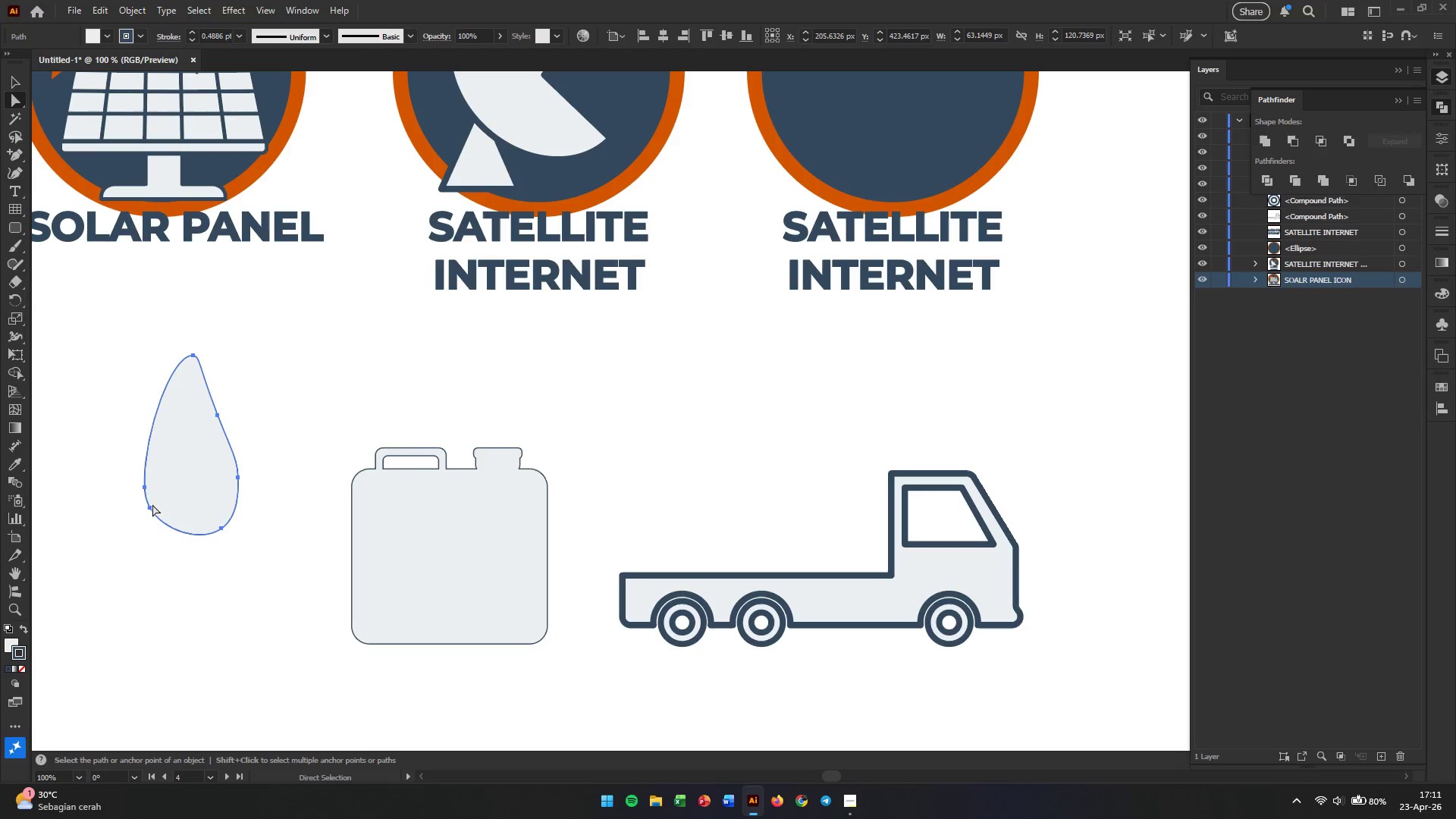 
left_click_drag(start_coordinate=[148, 507], to_coordinate=[154, 510])
 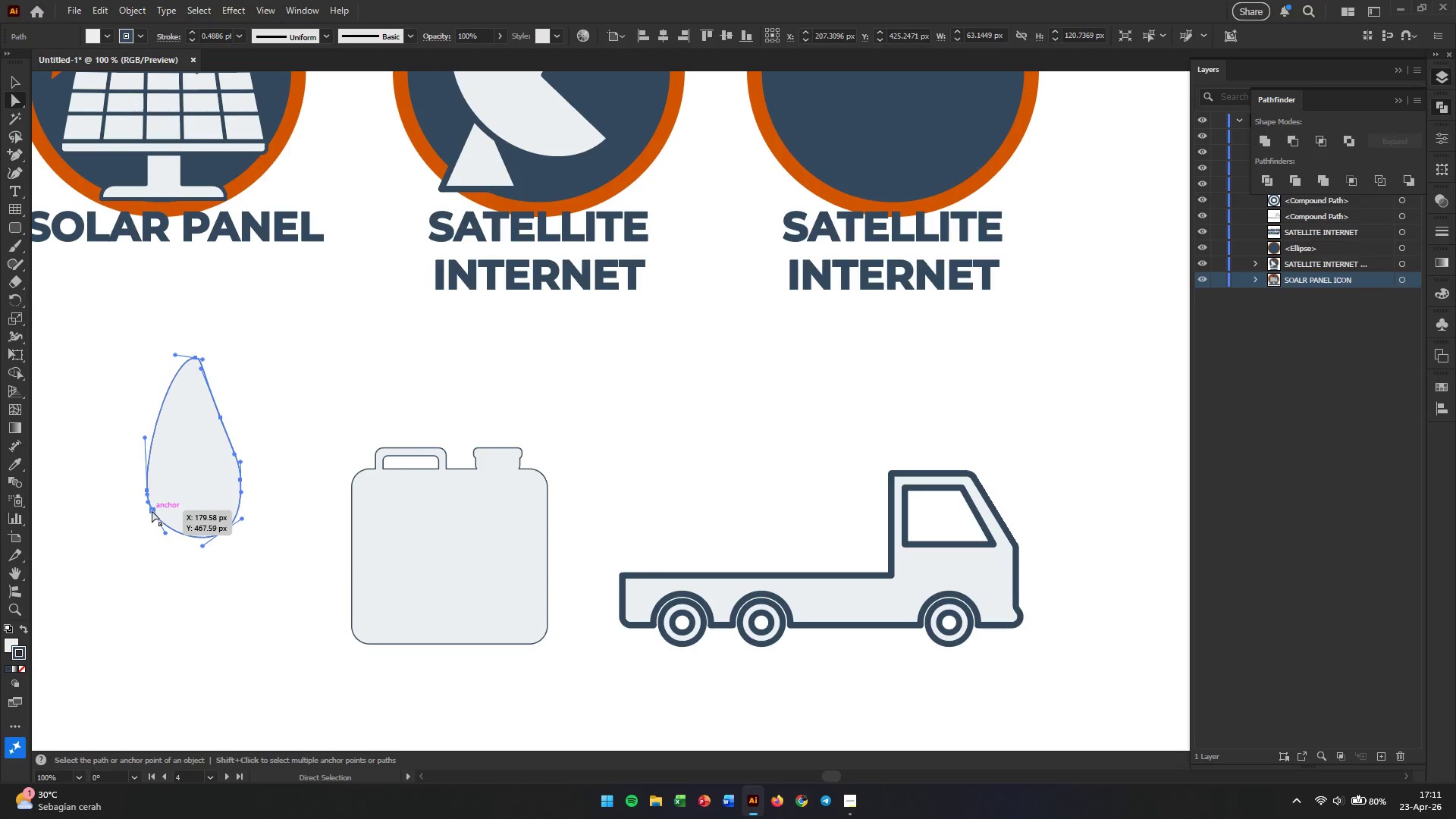 
left_click_drag(start_coordinate=[152, 510], to_coordinate=[156, 516])
 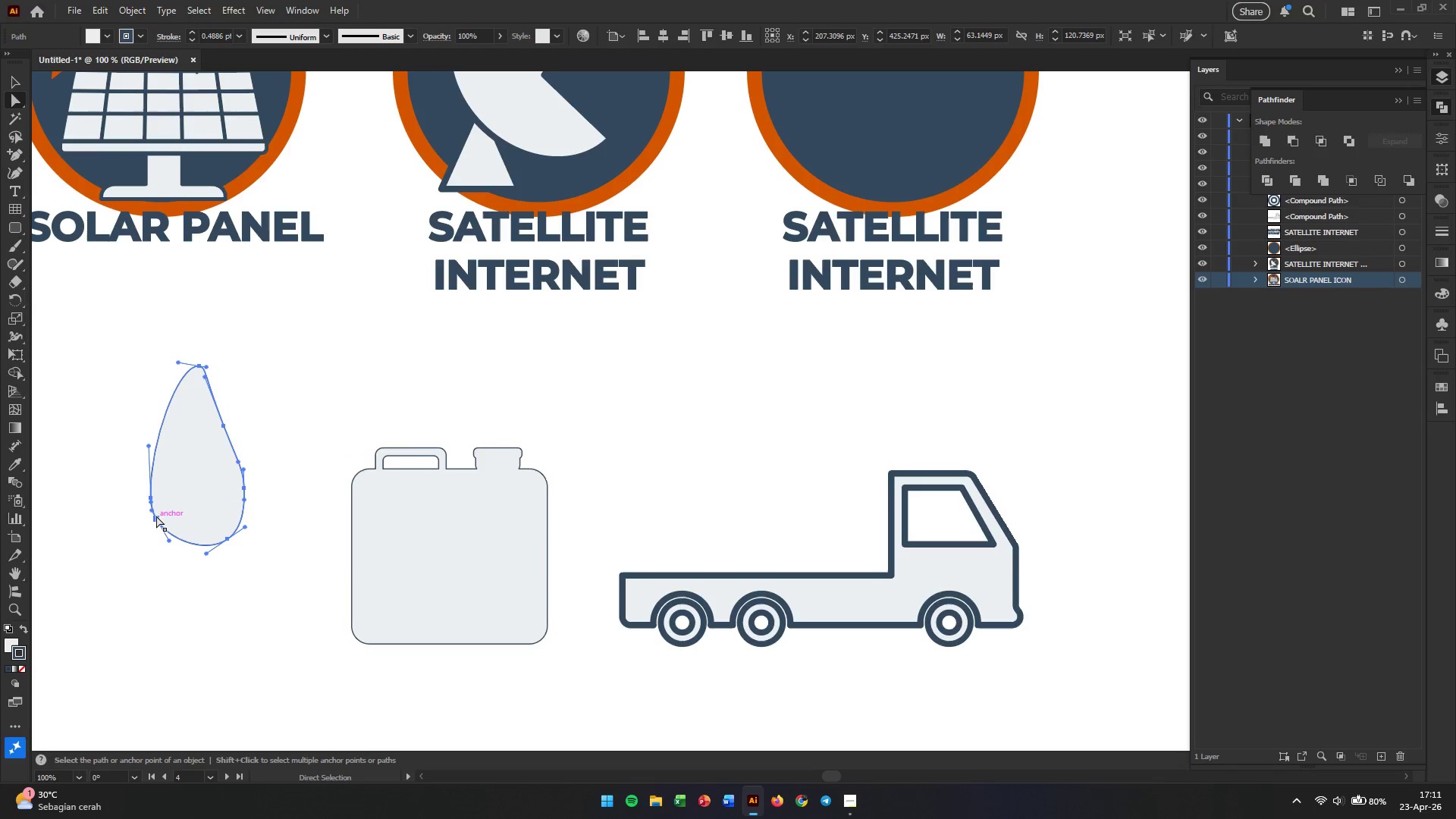 
left_click([156, 516])
 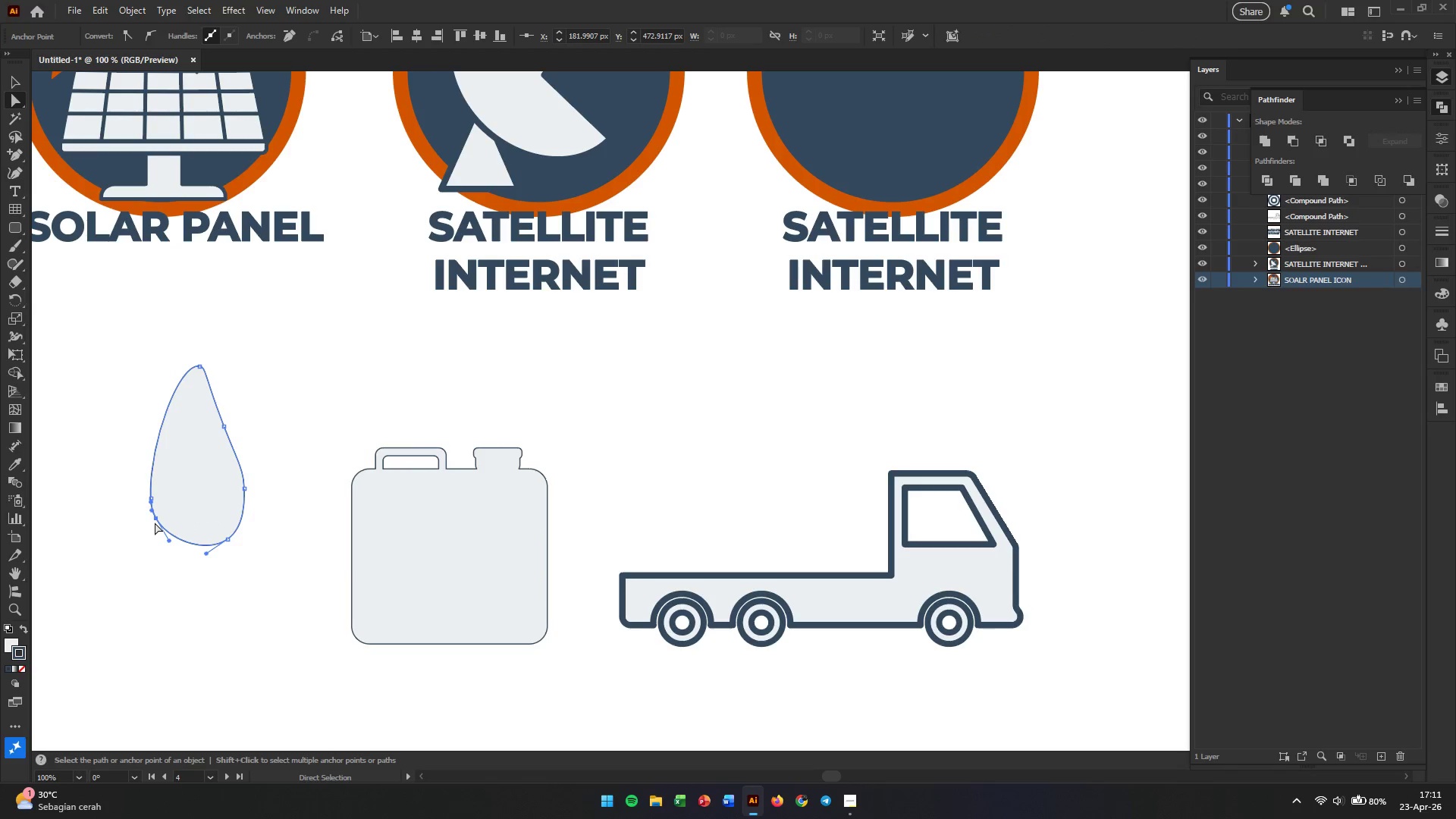 
left_click_drag(start_coordinate=[155, 519], to_coordinate=[162, 523])
 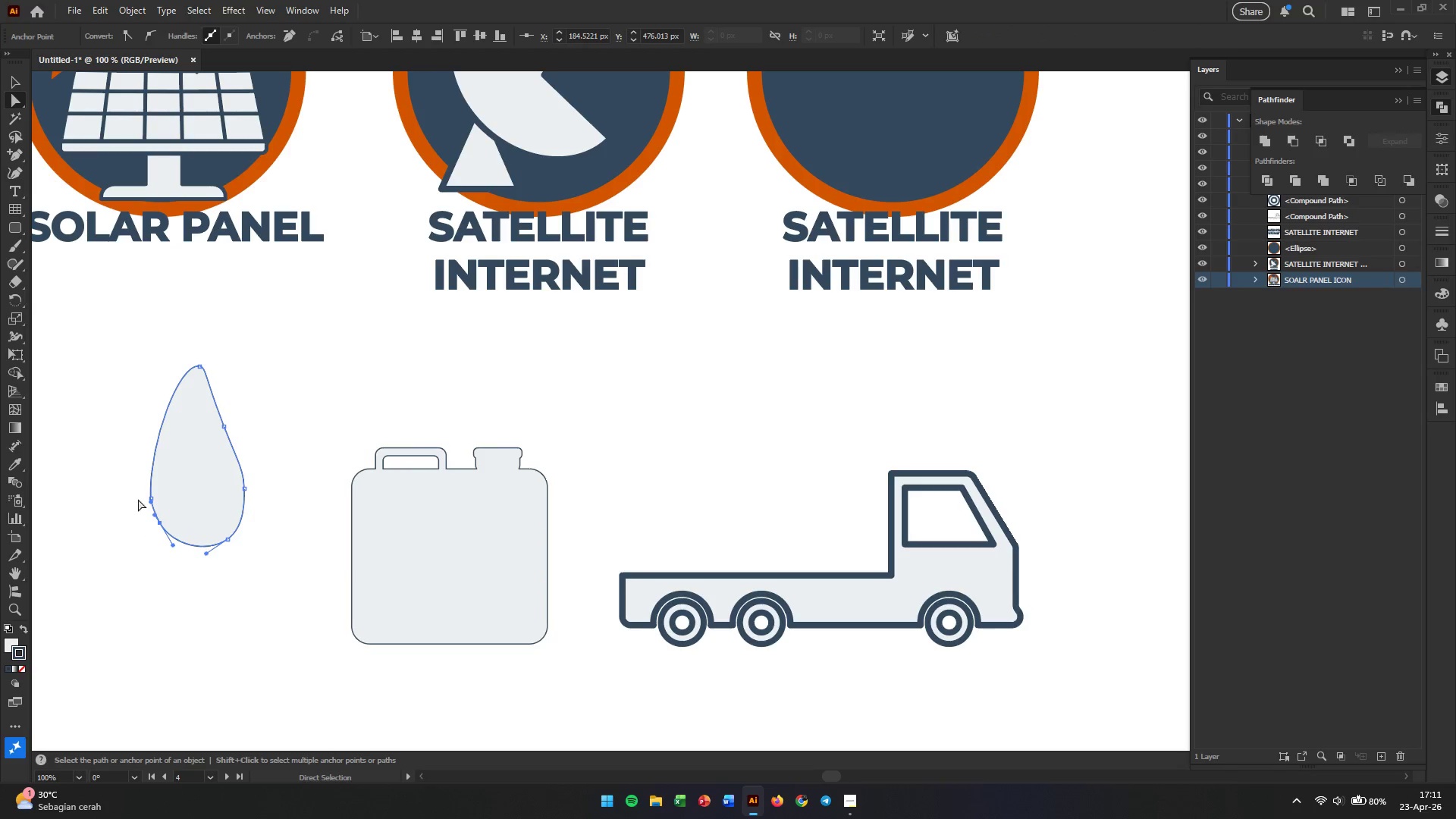 
hold_key(key=AltLeft, duration=0.31)
scroll: coordinate [127, 486], scroll_direction: up, amount: 2.0
 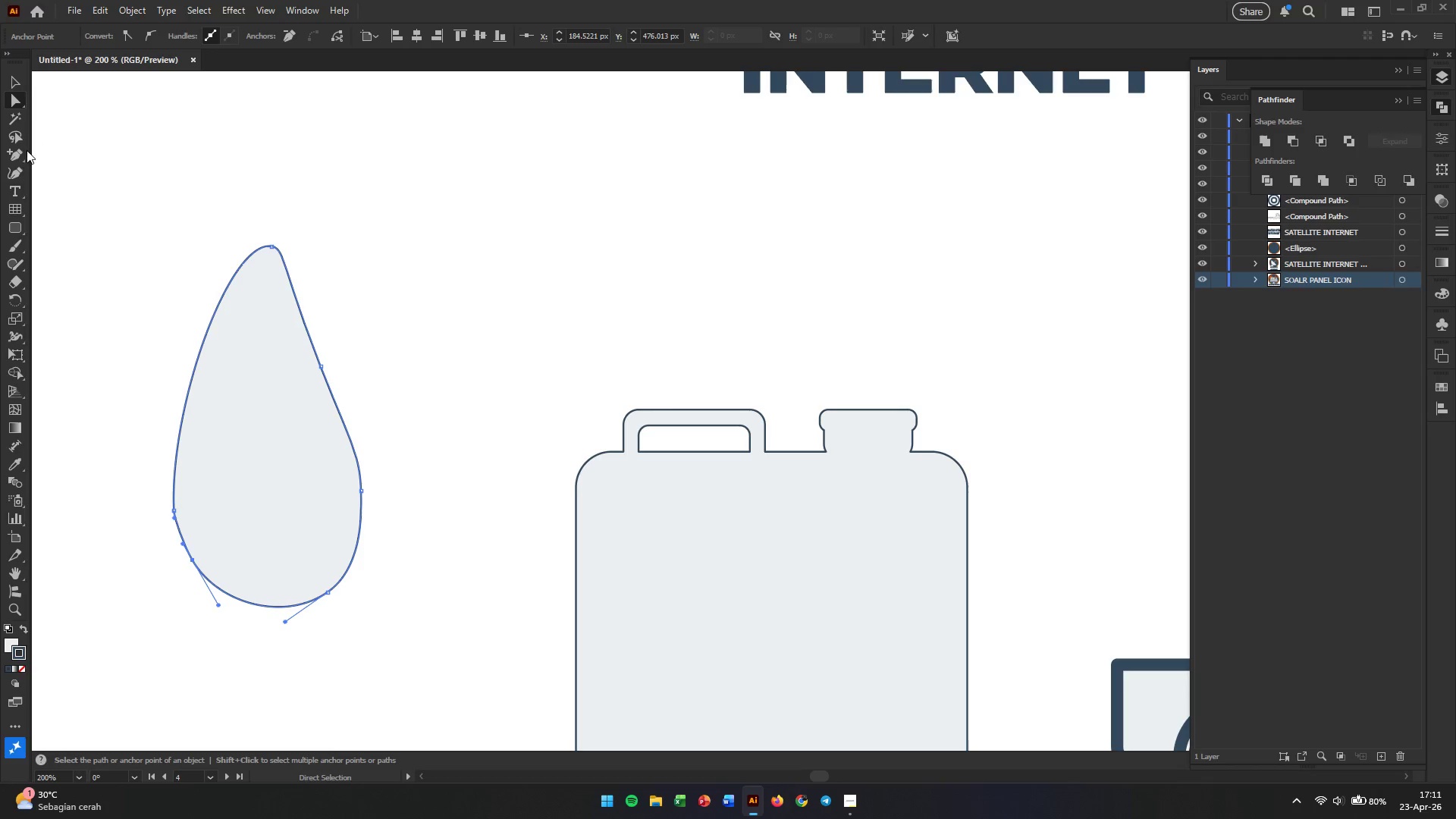 
left_click([16, 168])
 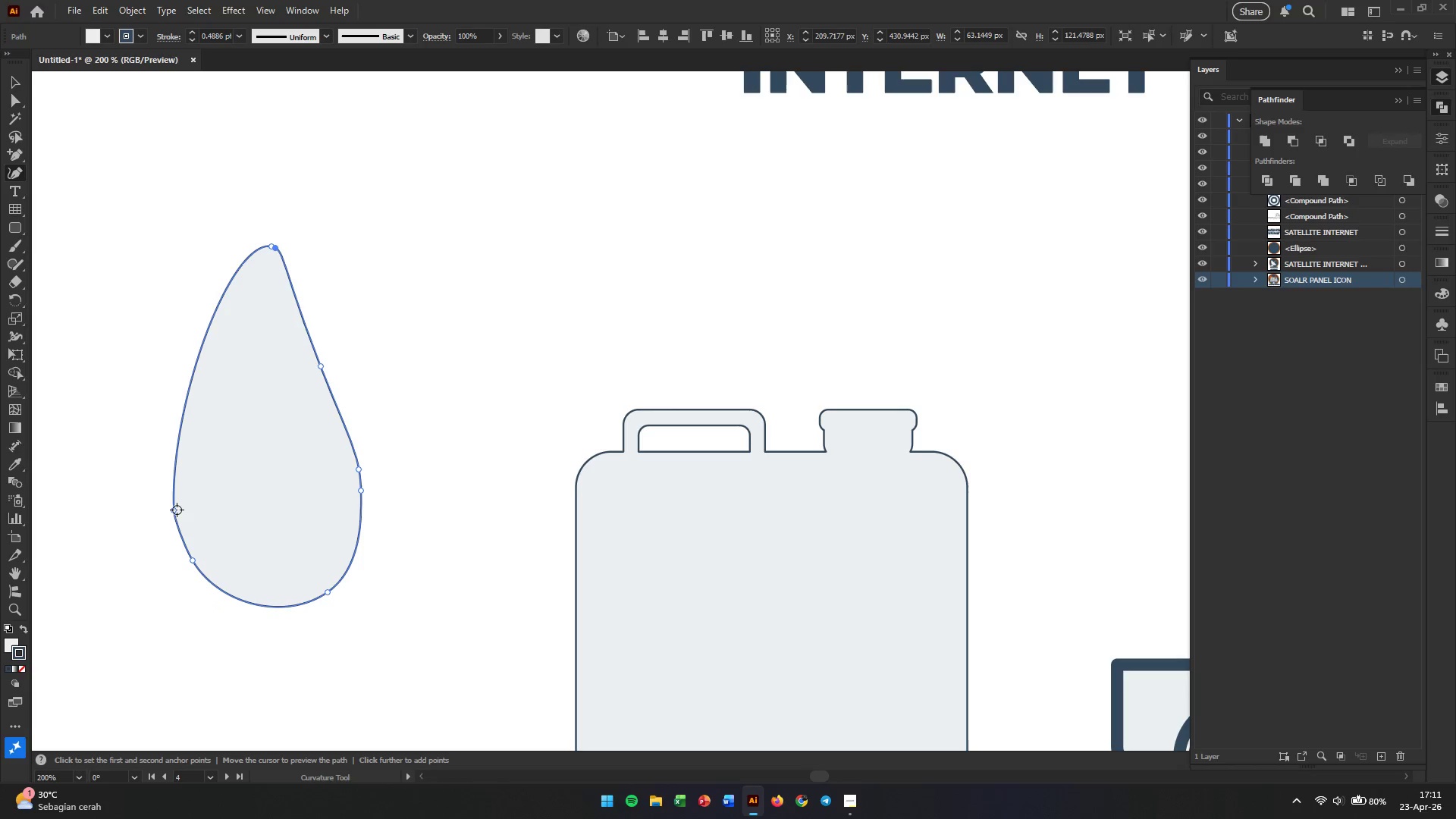 
left_click_drag(start_coordinate=[175, 510], to_coordinate=[178, 434])
 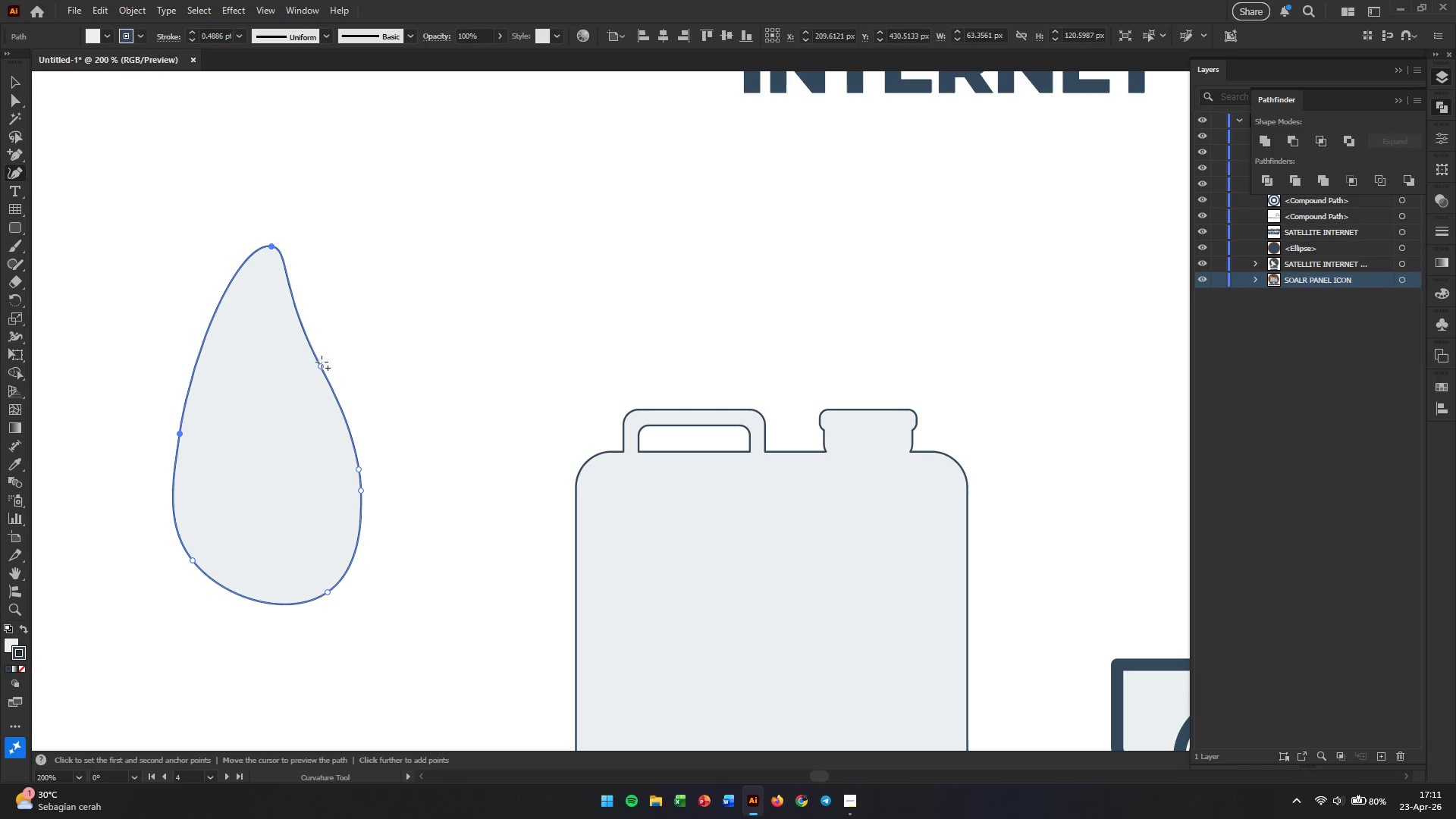 
left_click_drag(start_coordinate=[320, 366], to_coordinate=[287, 270])
 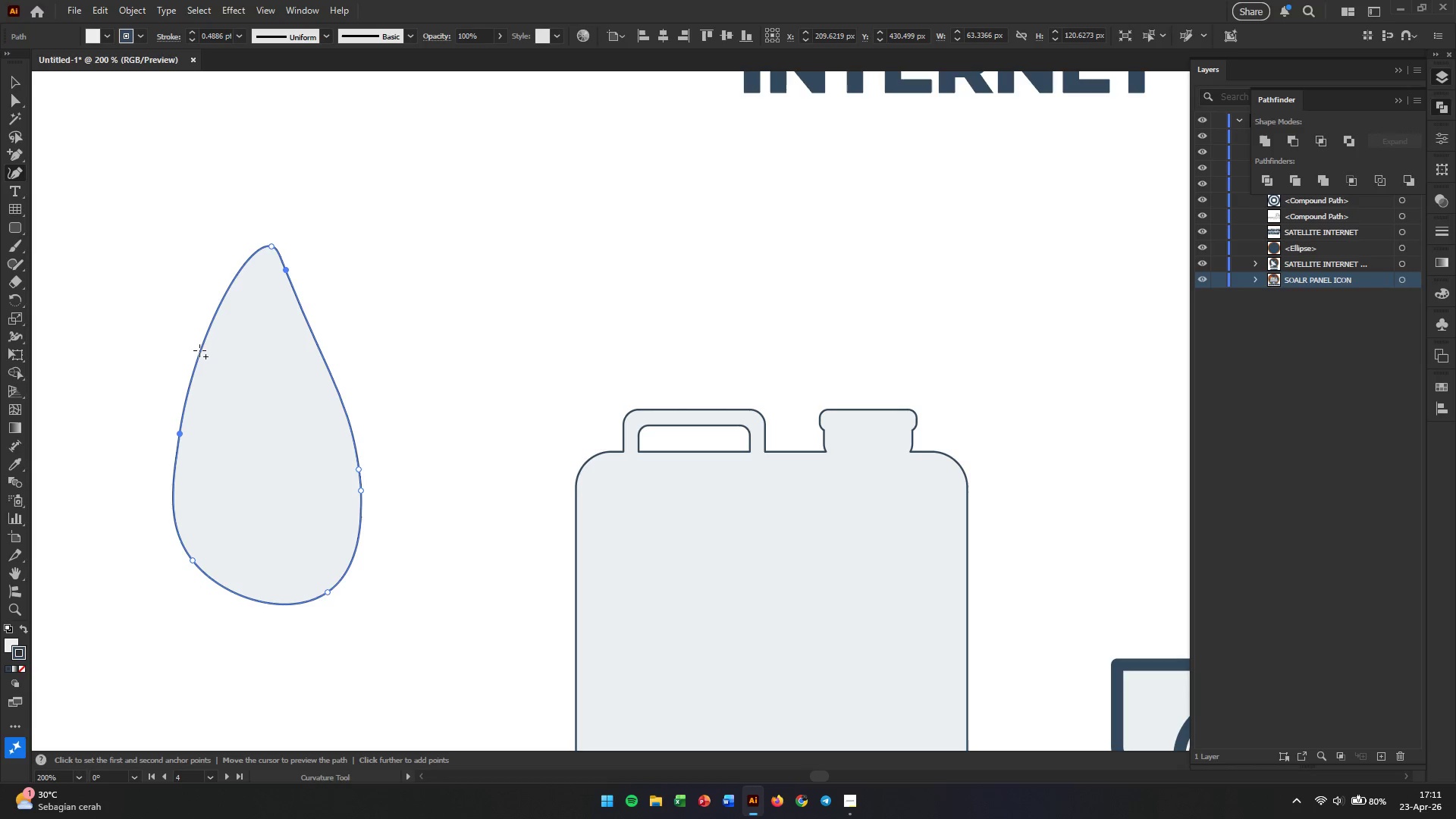 
left_click_drag(start_coordinate=[199, 348], to_coordinate=[251, 308])
 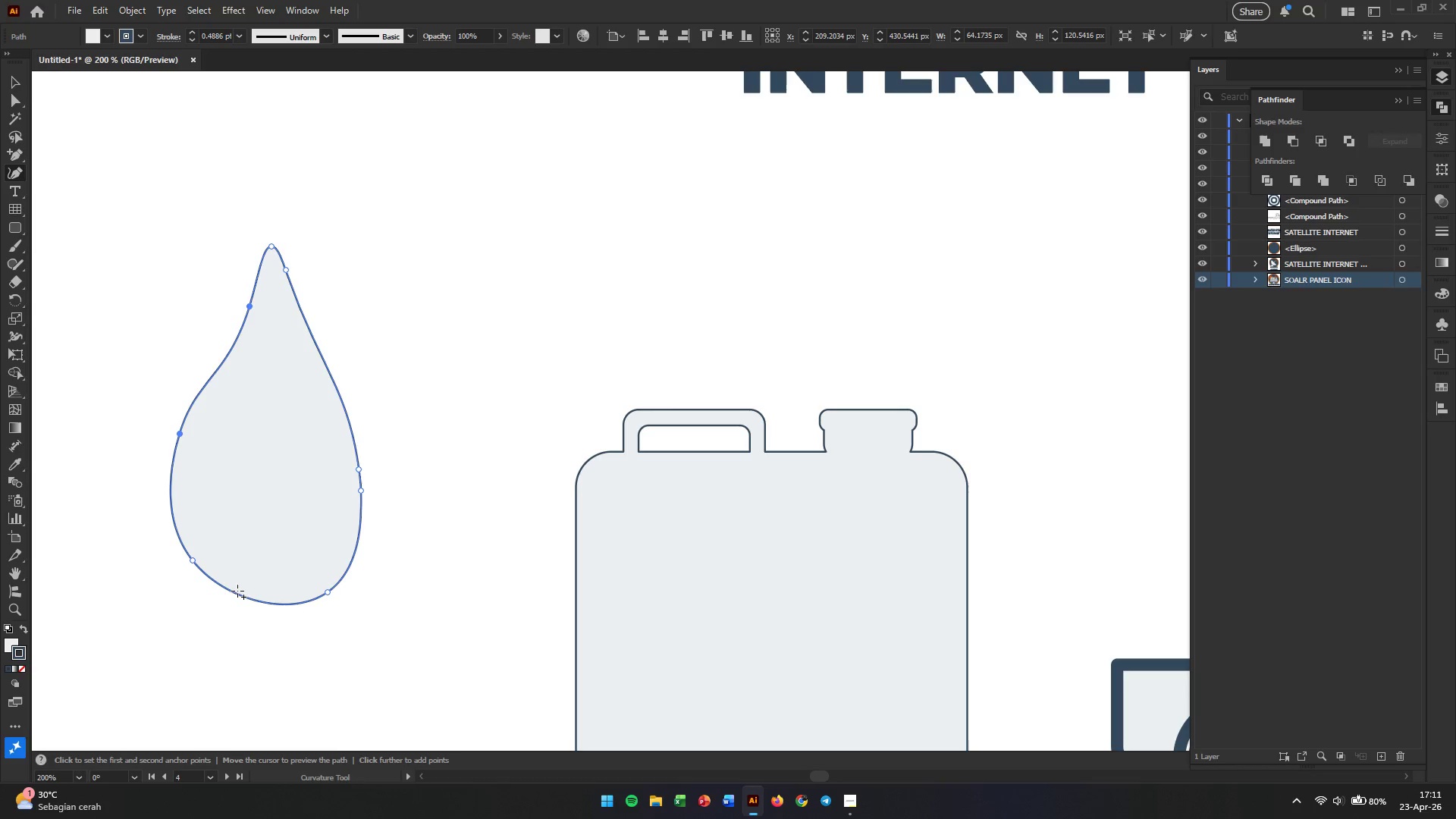 
left_click_drag(start_coordinate=[235, 591], to_coordinate=[229, 600])
 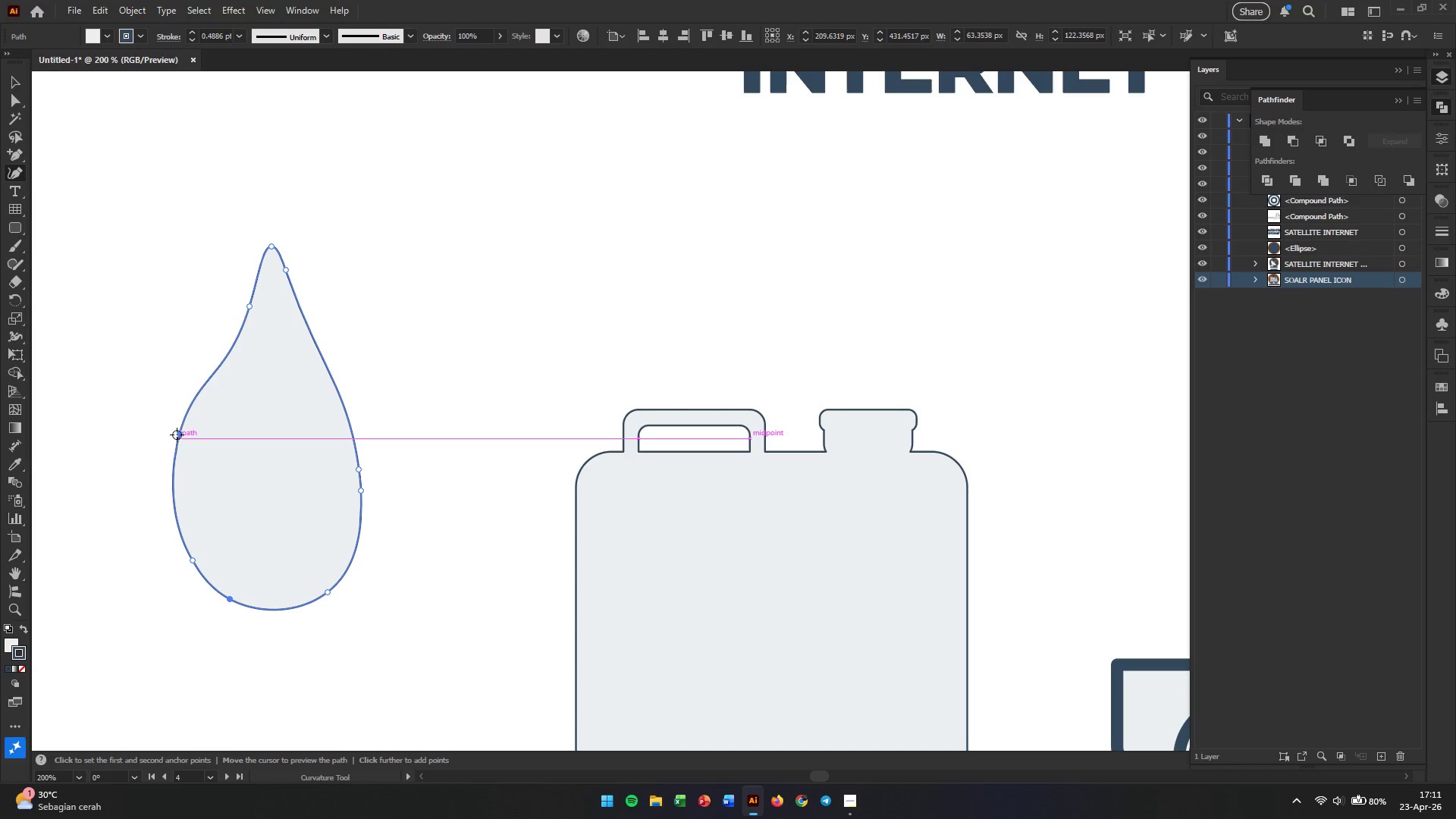 
left_click_drag(start_coordinate=[177, 435], to_coordinate=[172, 476])
 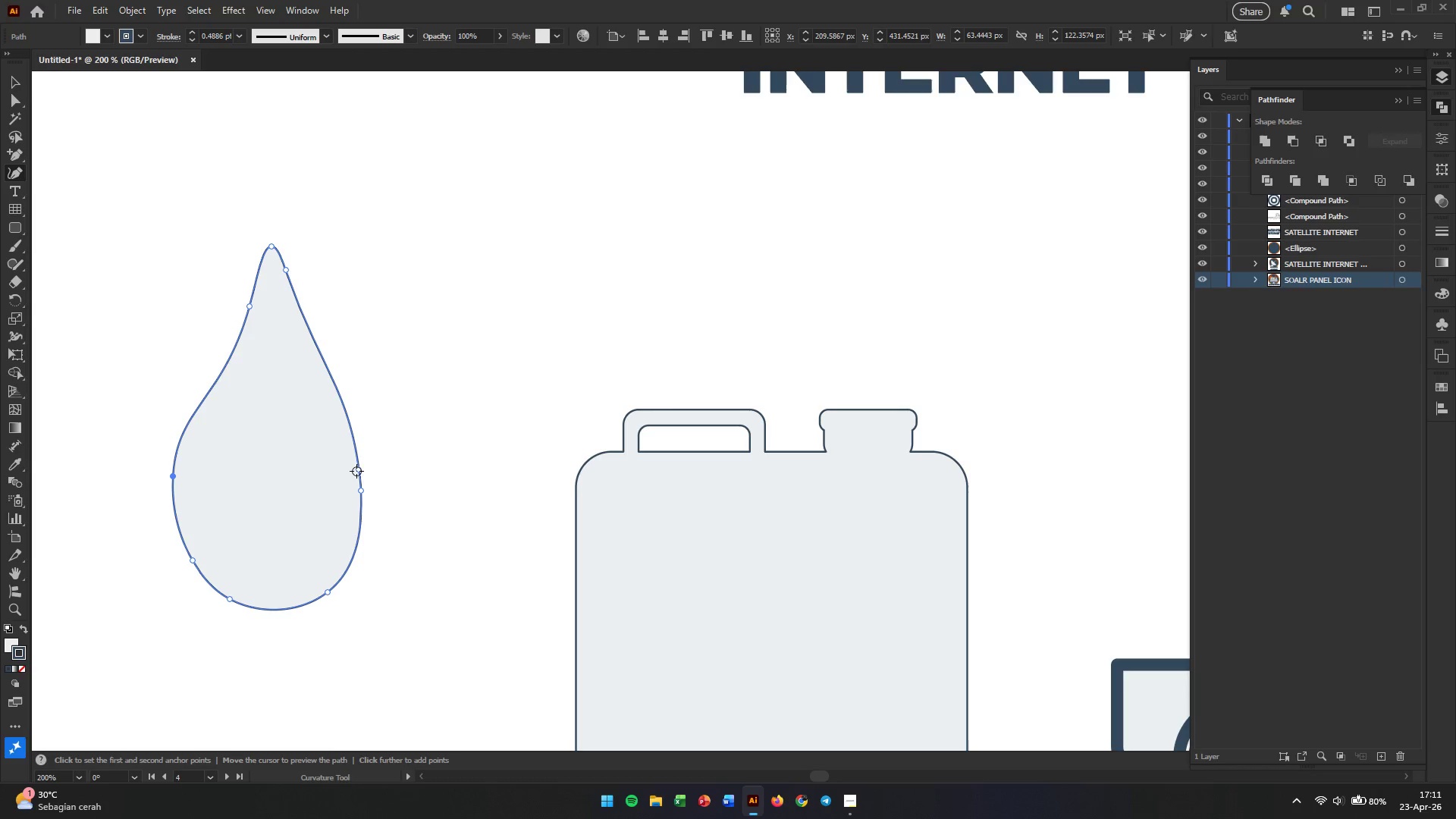 
left_click_drag(start_coordinate=[359, 469], to_coordinate=[366, 454])
 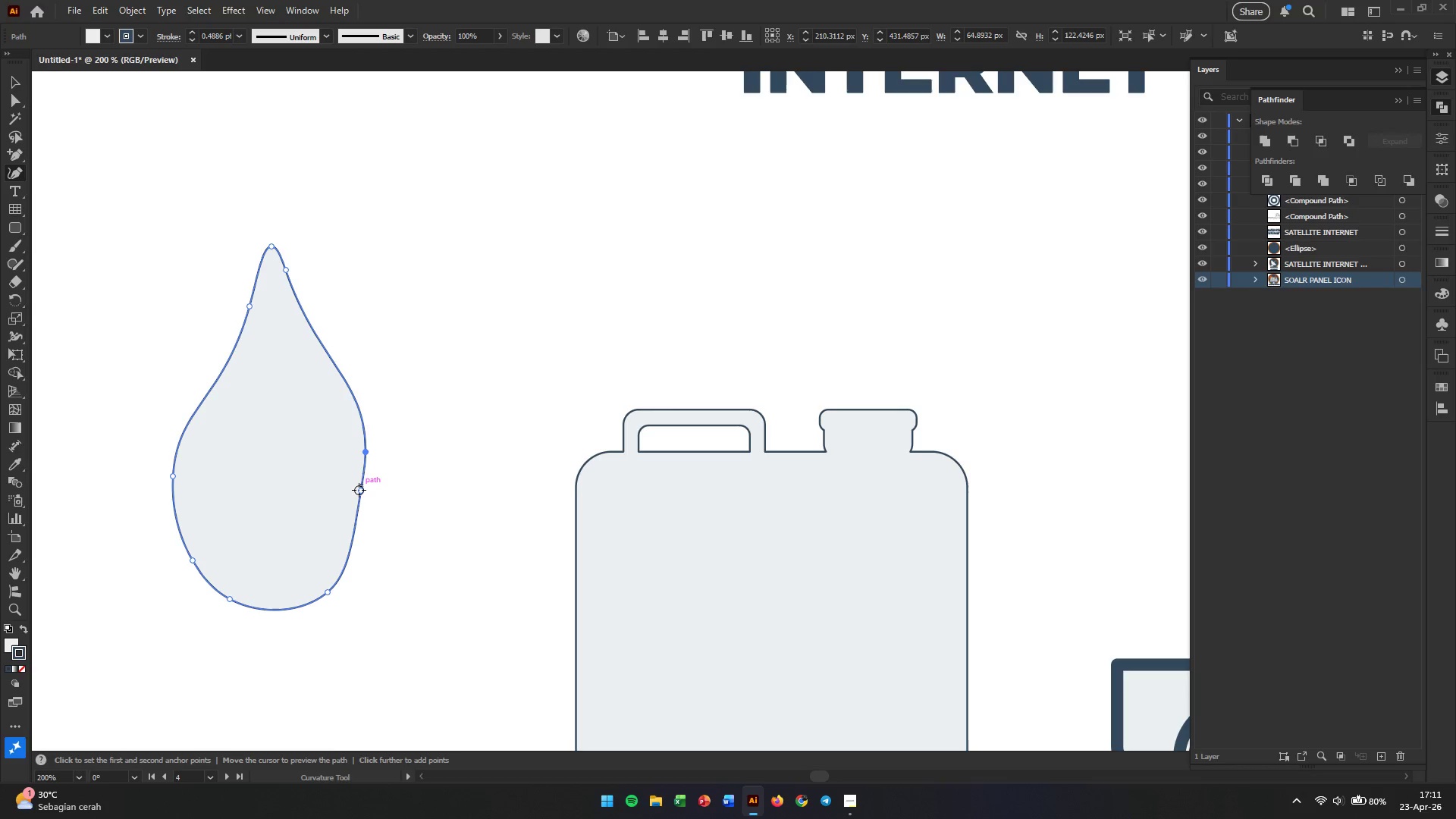 
left_click_drag(start_coordinate=[359, 490], to_coordinate=[370, 510])
 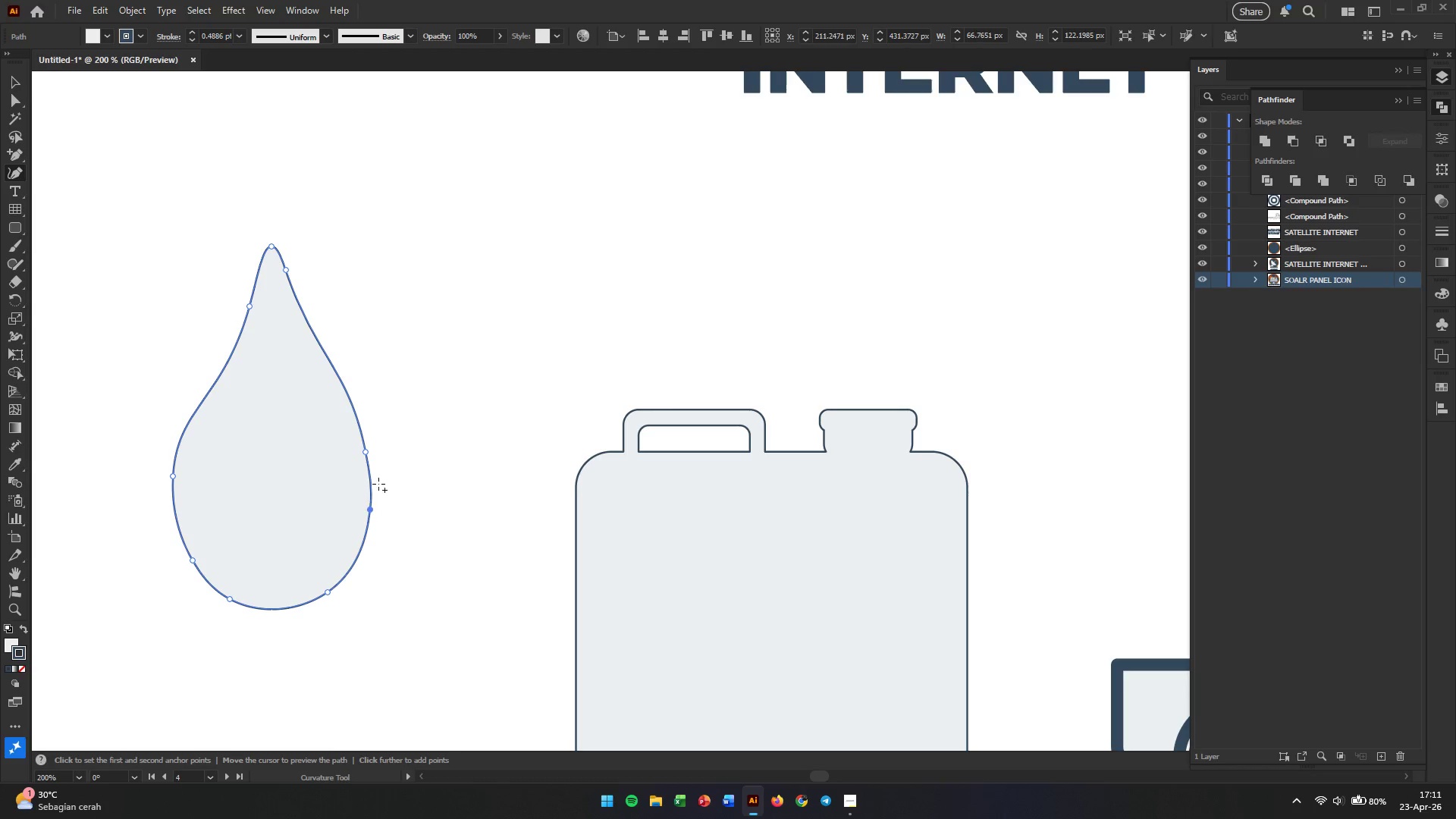 
hold_key(key=AltLeft, duration=0.34)
scroll: coordinate [383, 474], scroll_direction: down, amount: 1.0
 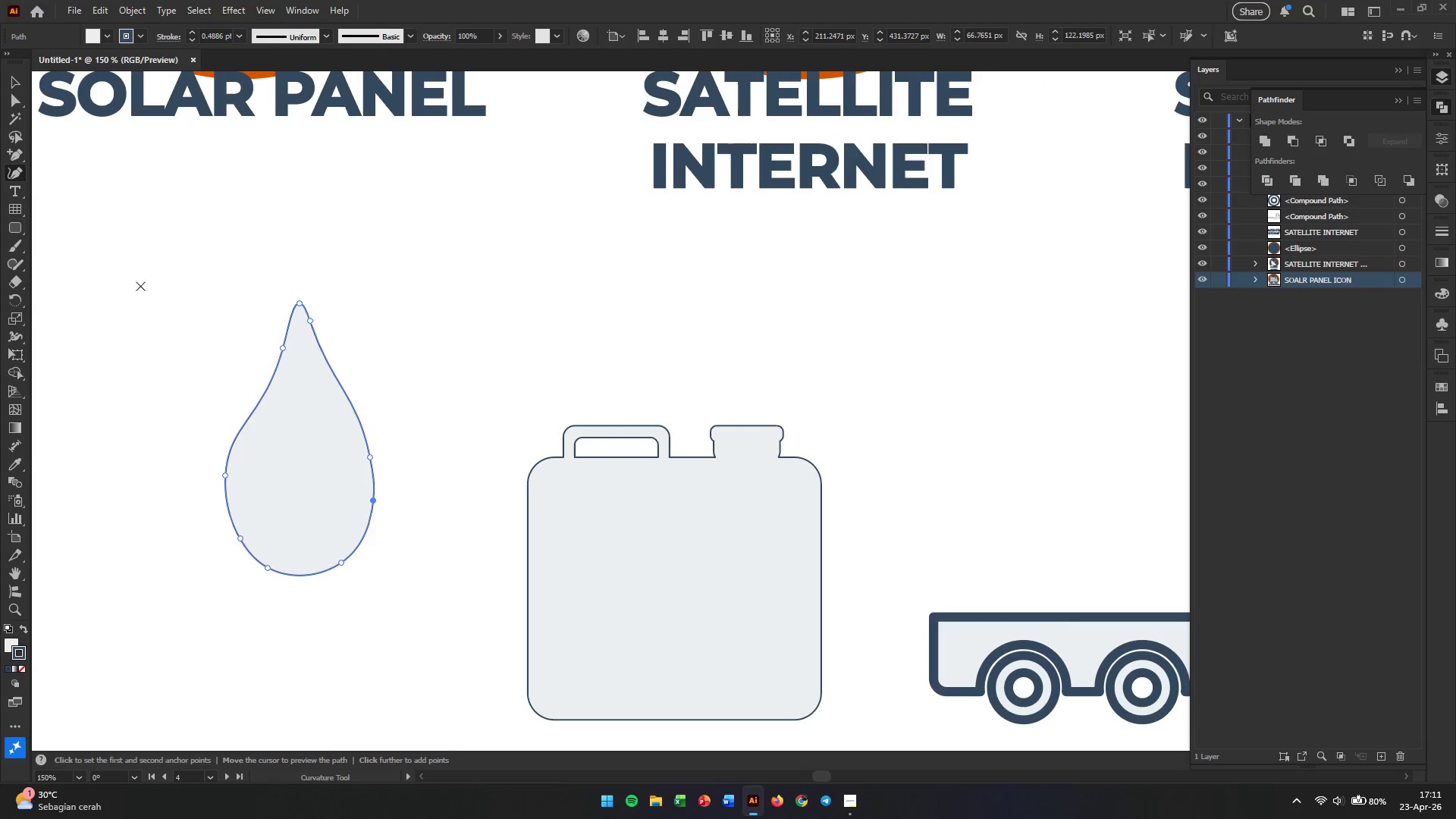 
double_click([152, 319])
 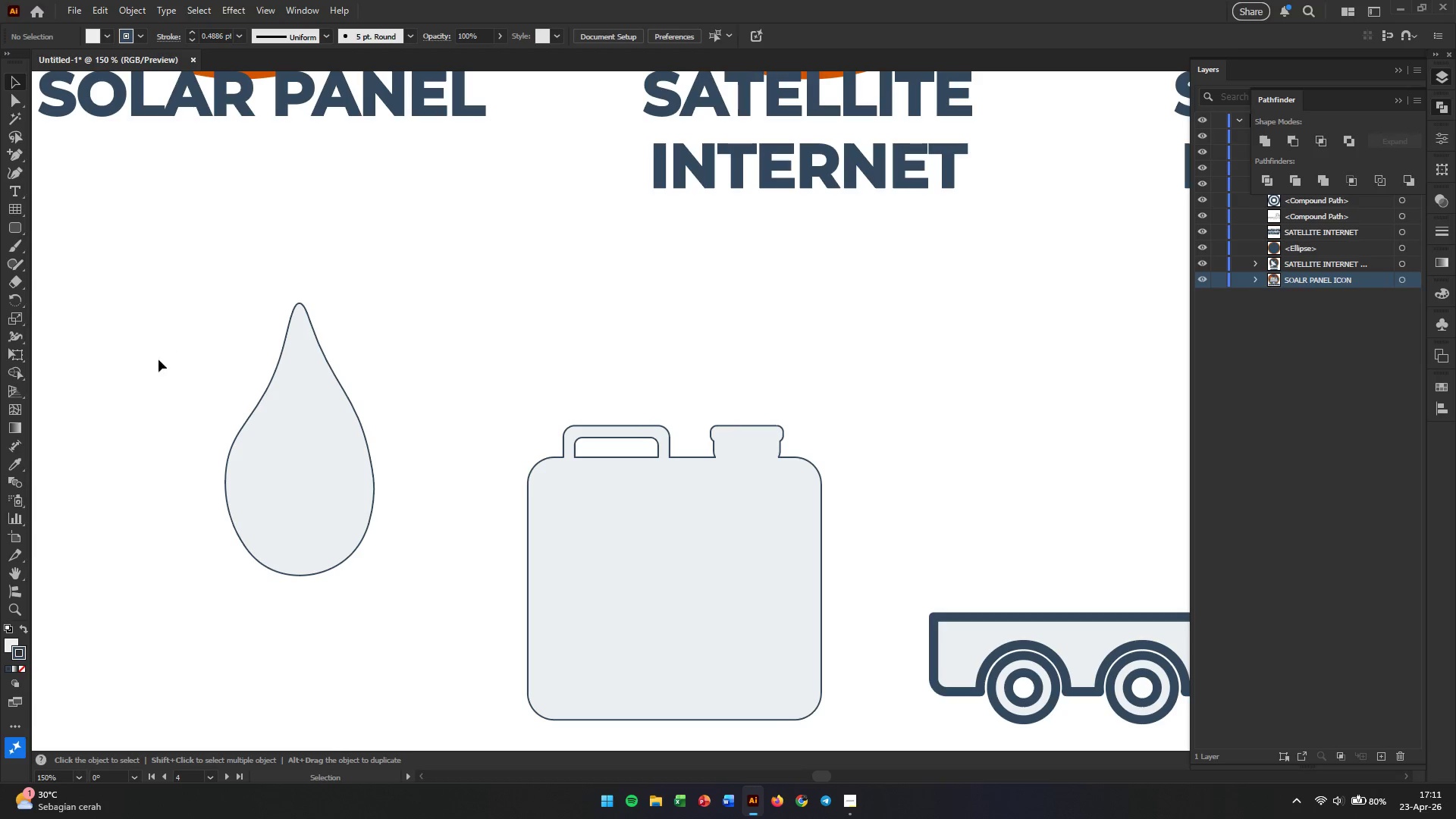 
left_click([275, 438])
 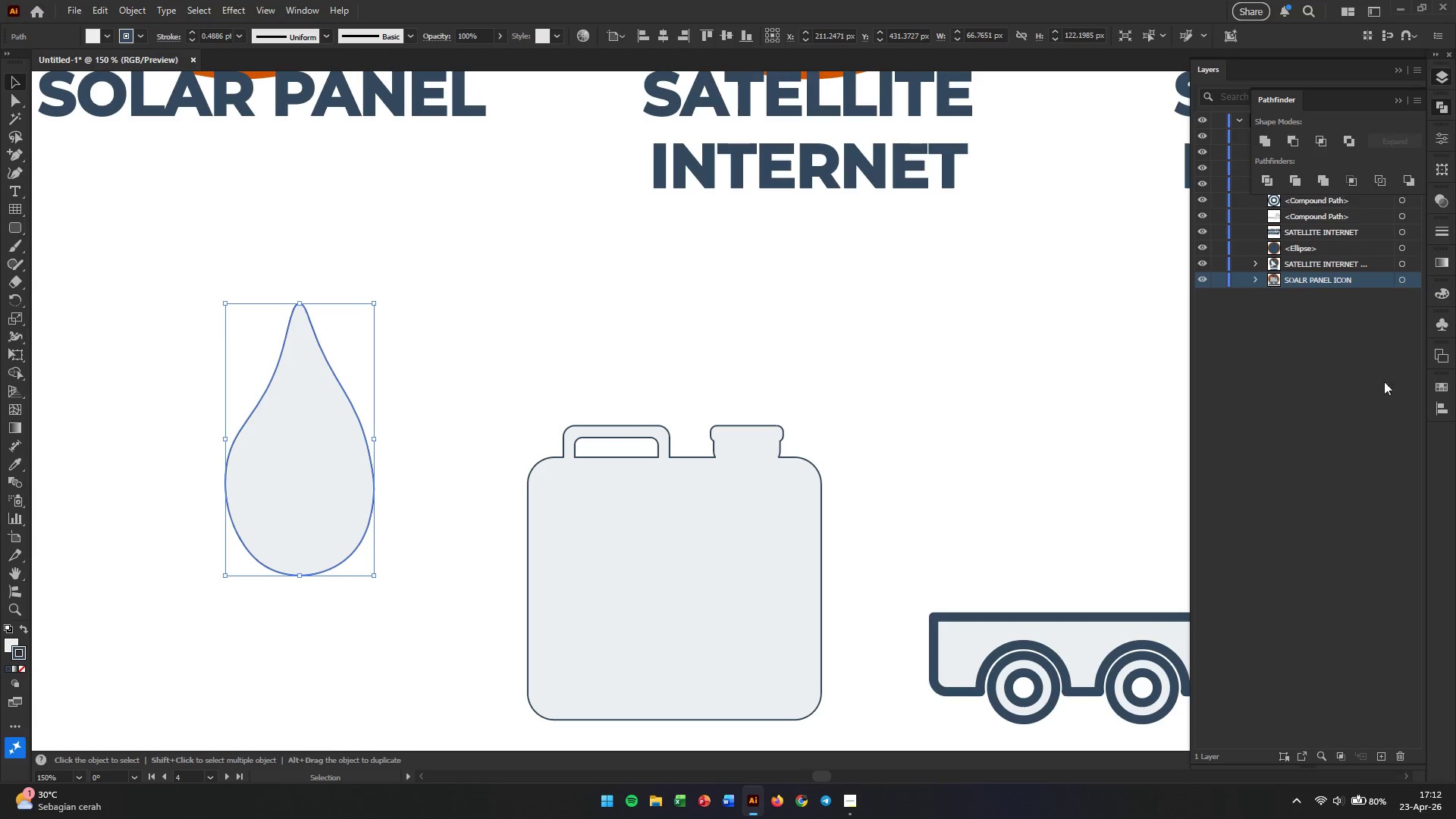 
left_click([1440, 386])
 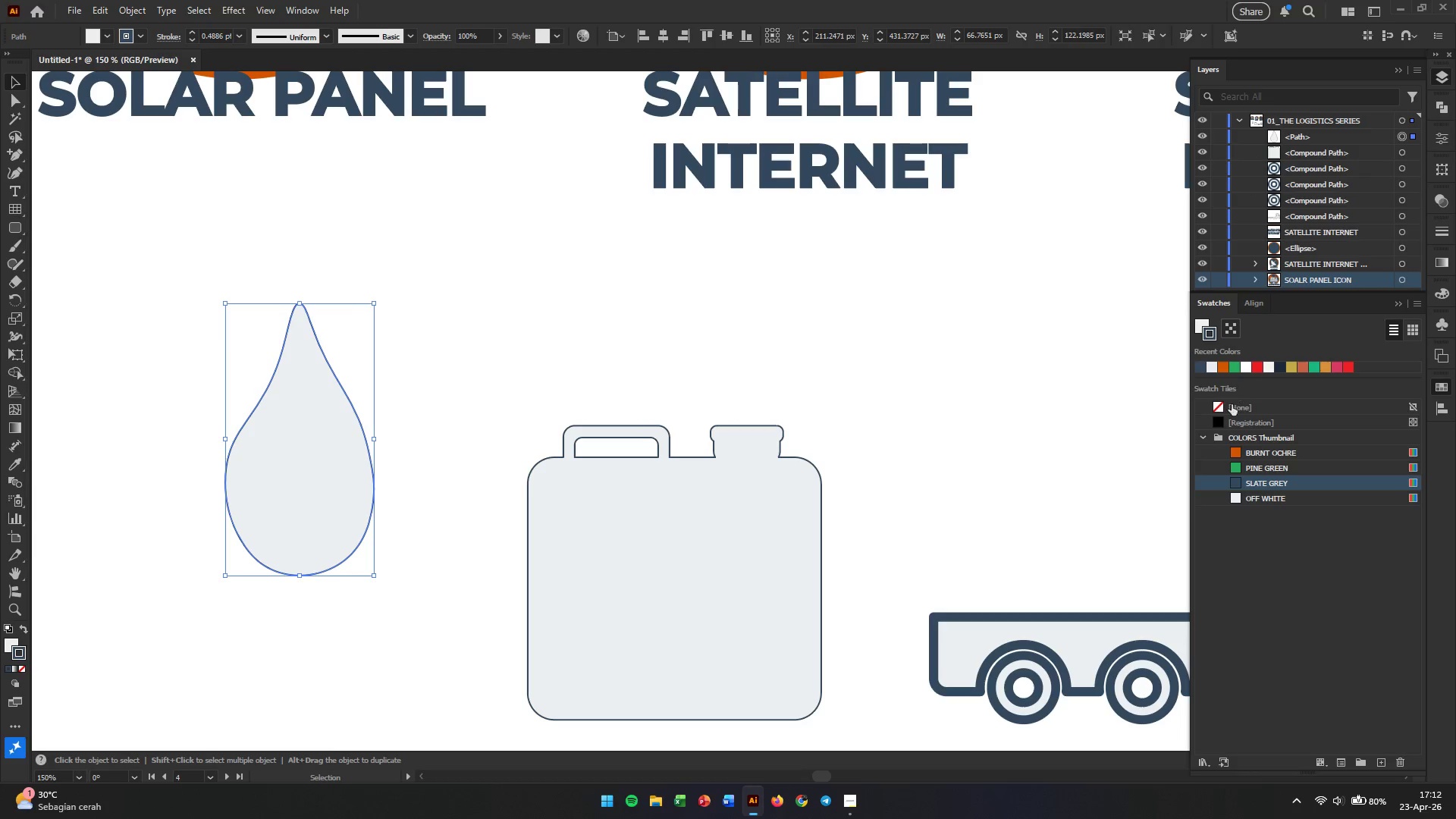 
left_click([1219, 406])
 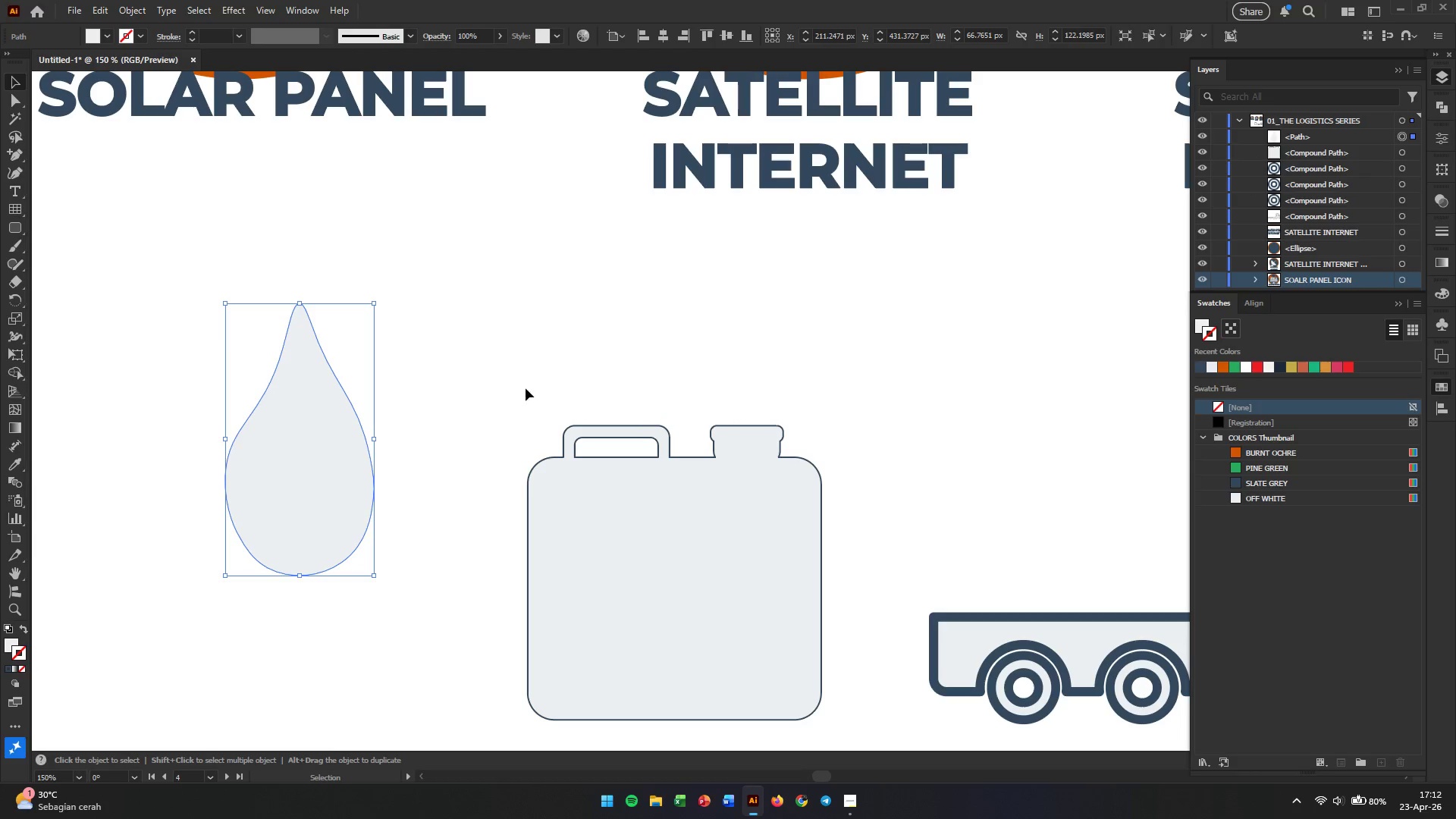 
left_click([467, 372])
 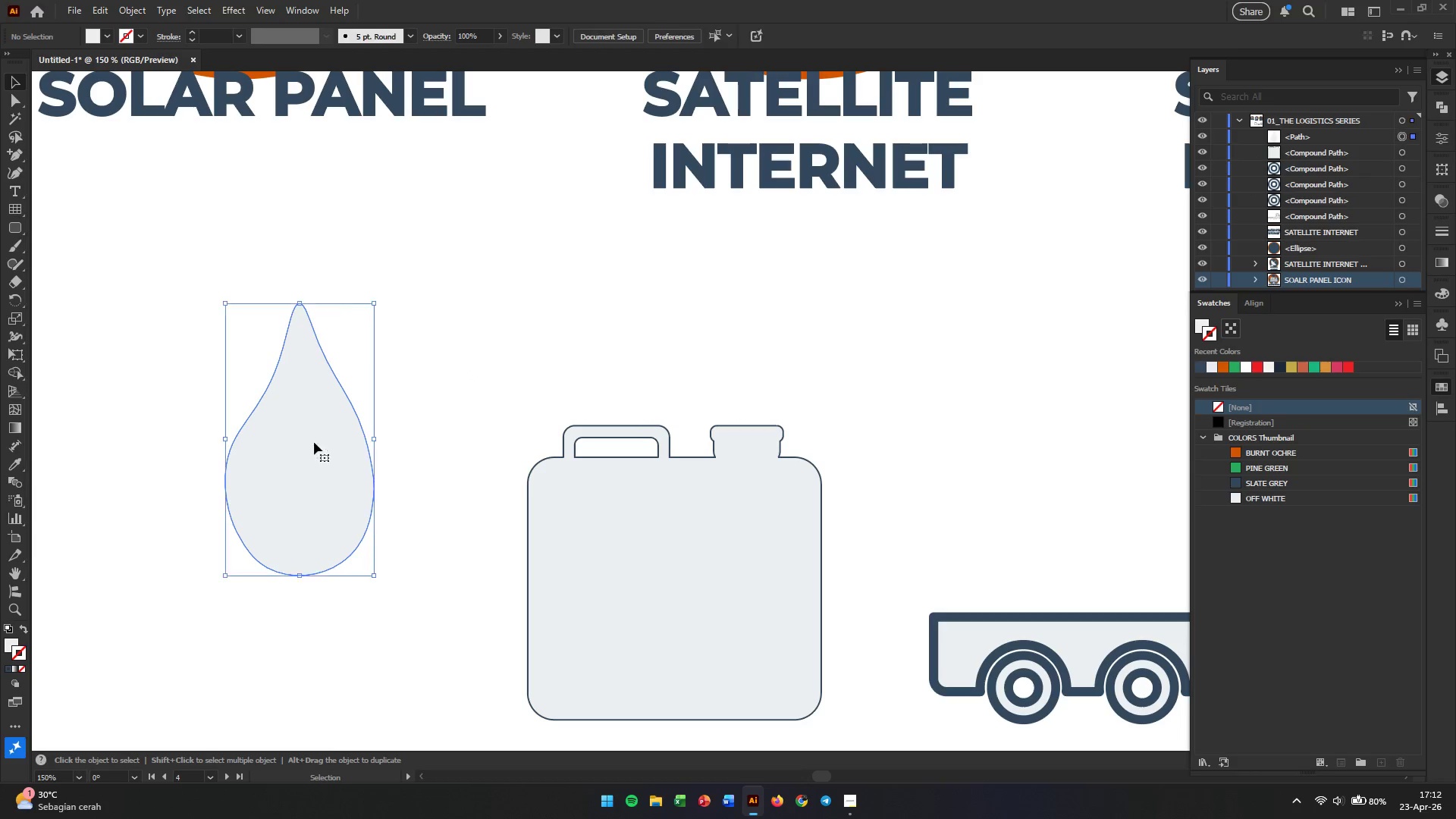 
double_click([675, 524])
 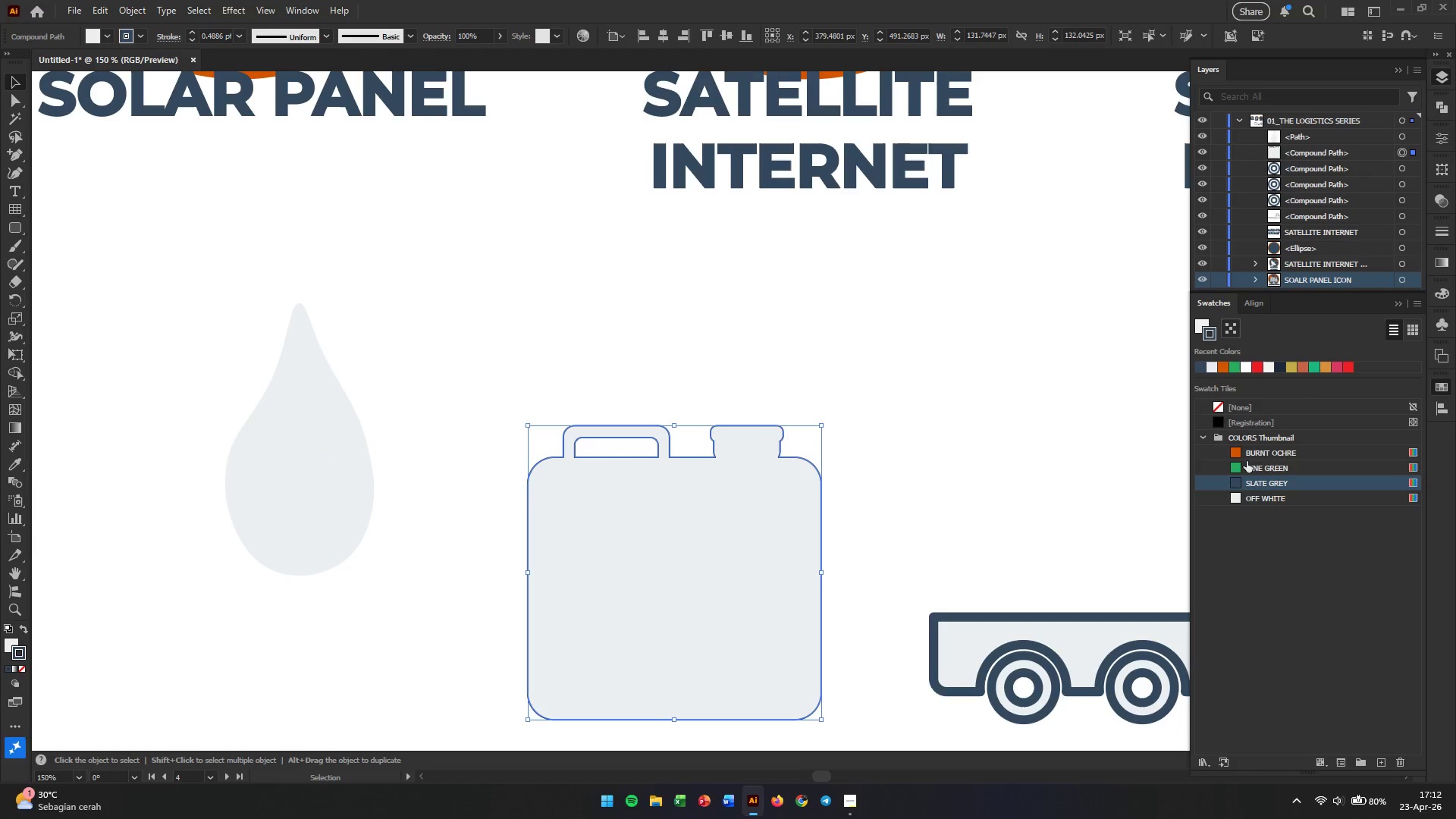 
left_click([1239, 451])
 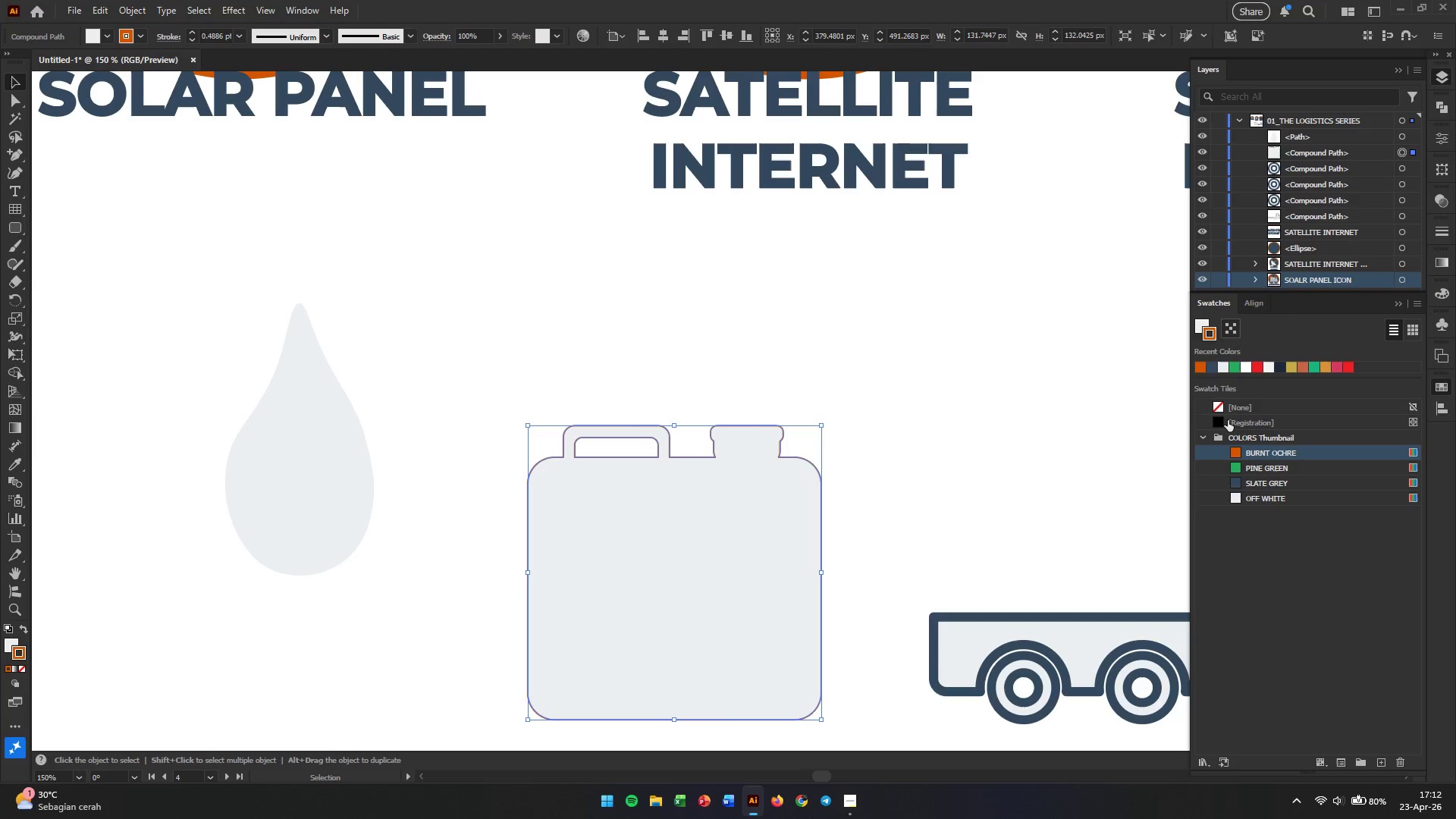 
wait(5.53)
 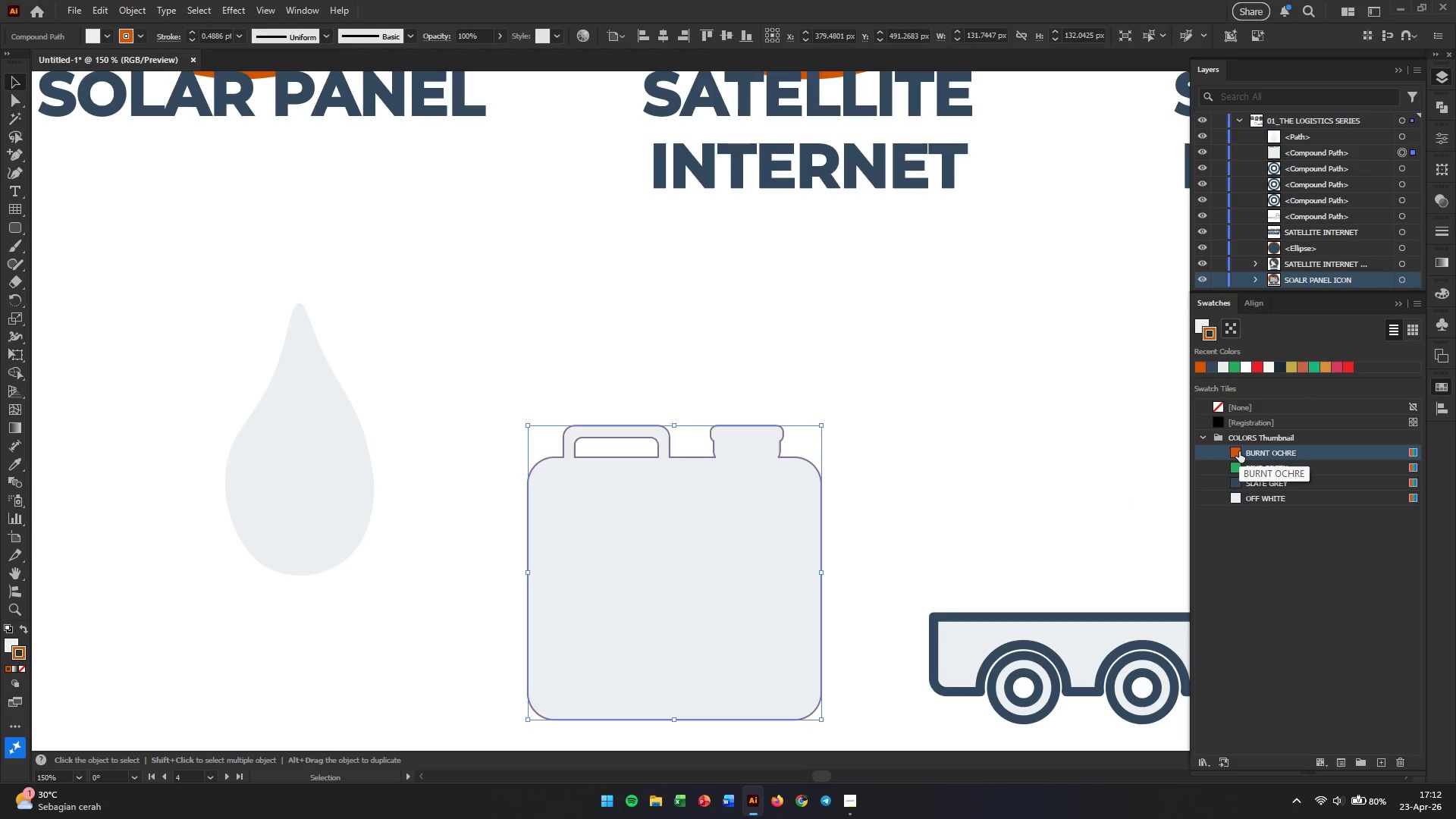 
left_click([1202, 321])
 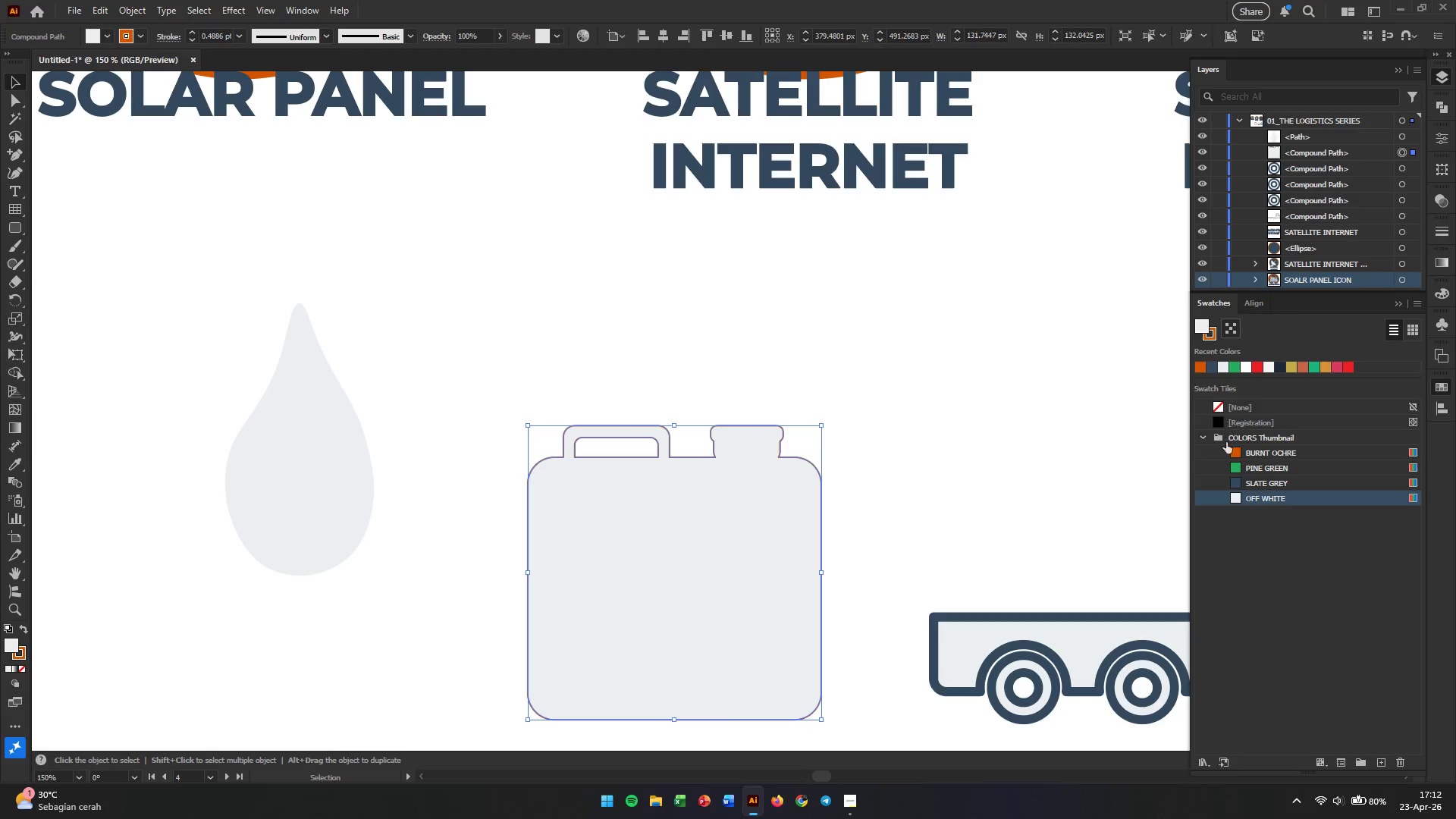 
left_click([1233, 453])
 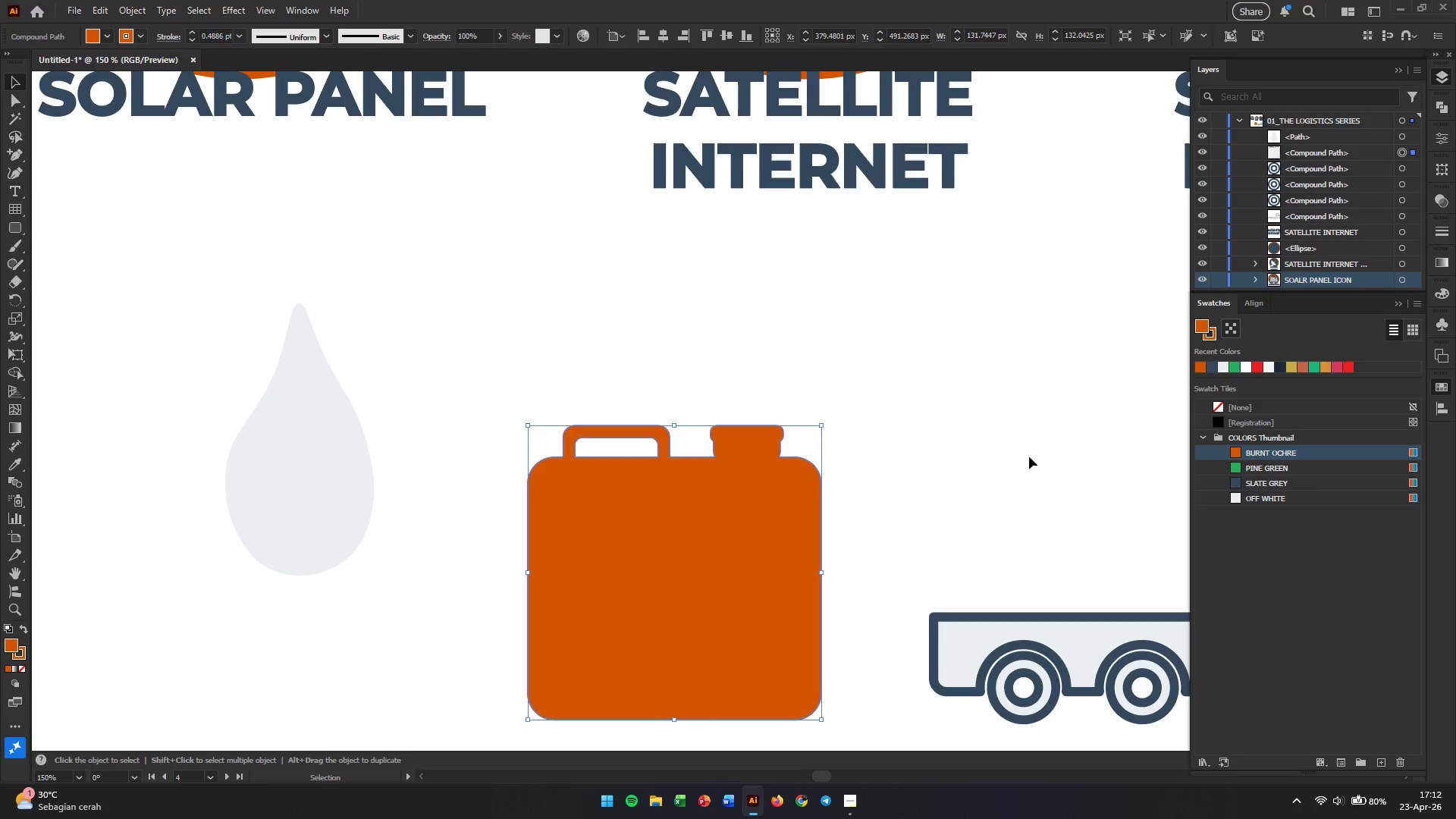 
left_click([996, 457])
 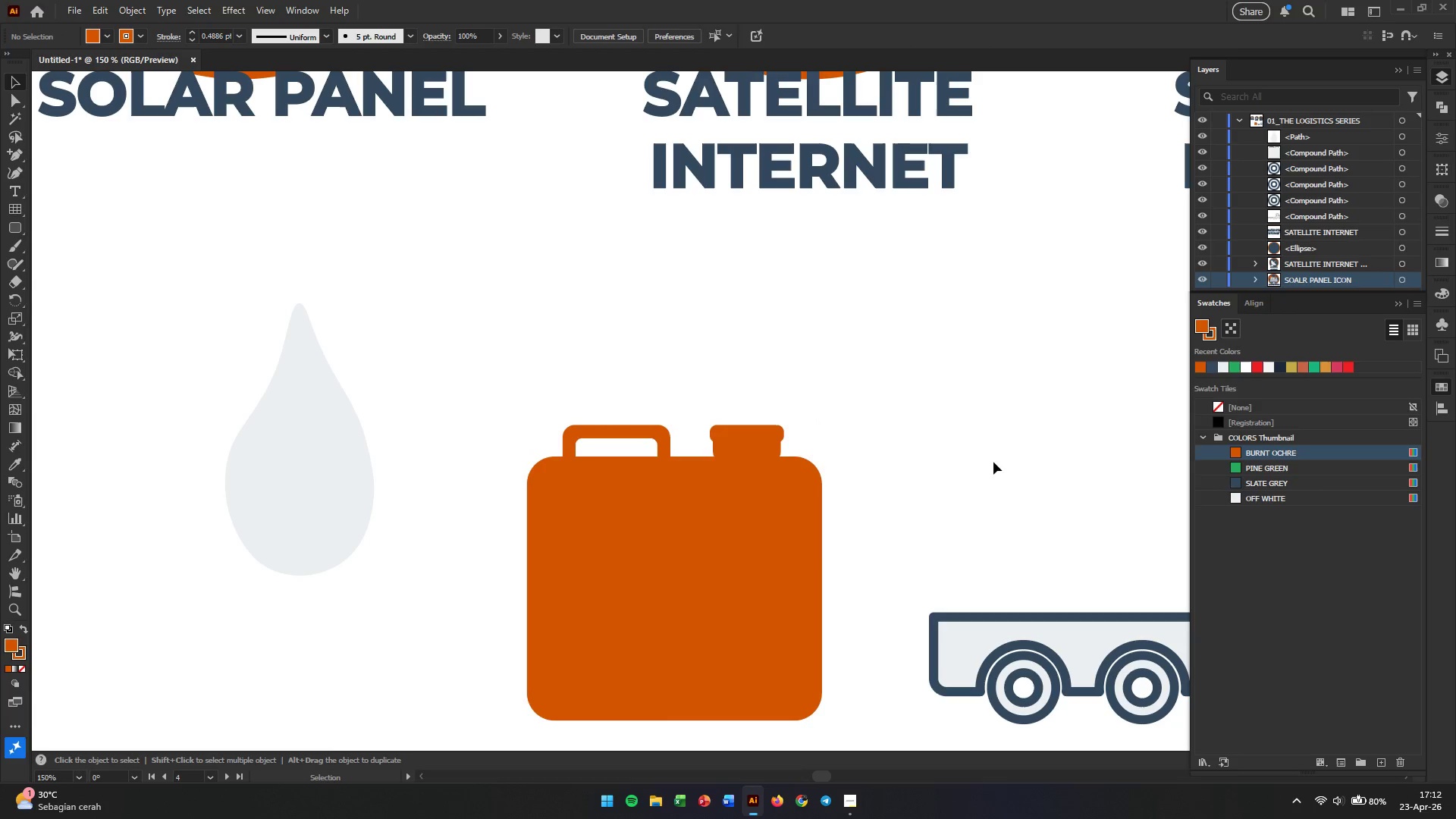 
left_click_drag(start_coordinate=[749, 553], to_coordinate=[665, 476])
 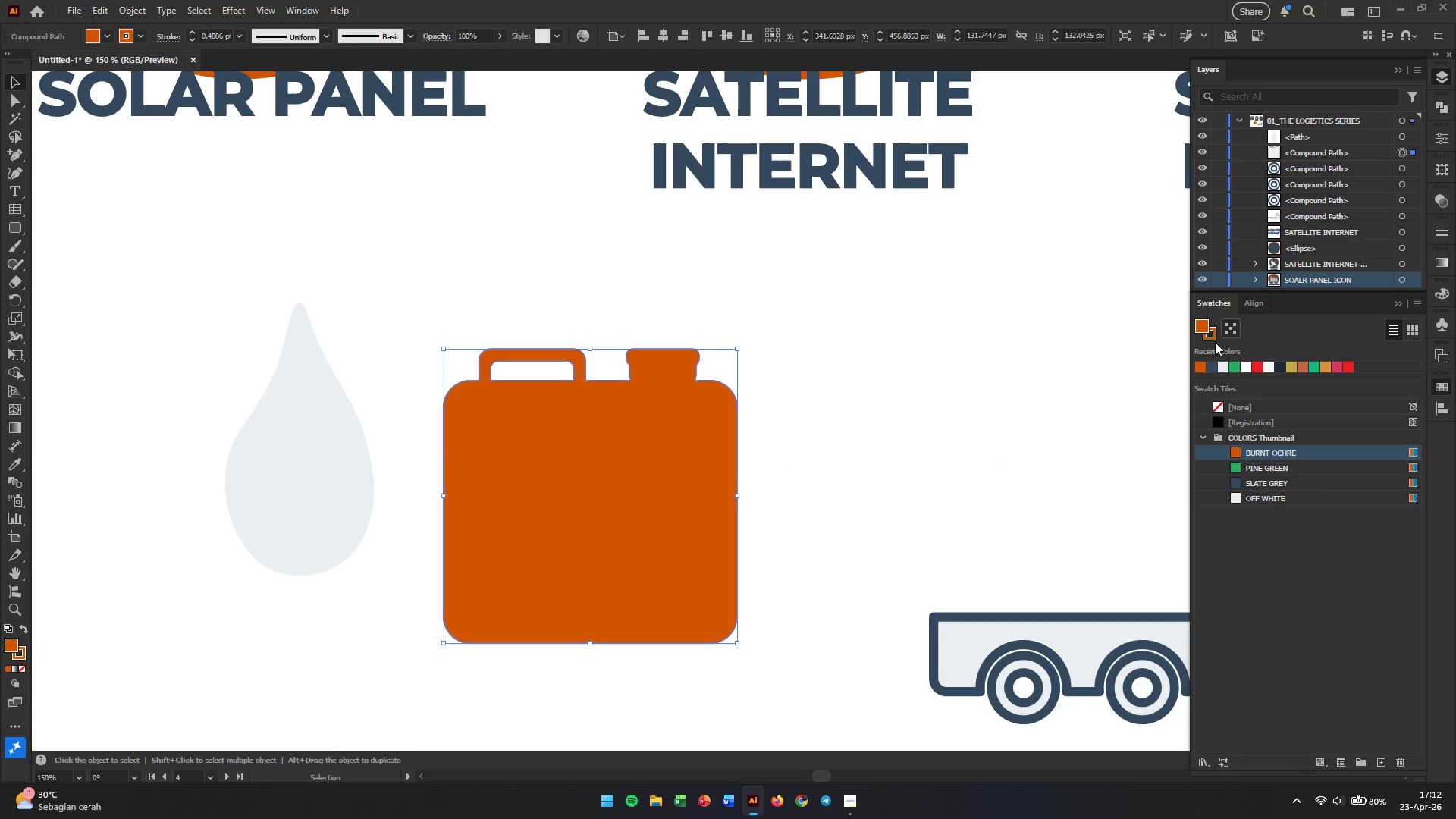 
left_click([1210, 335])
 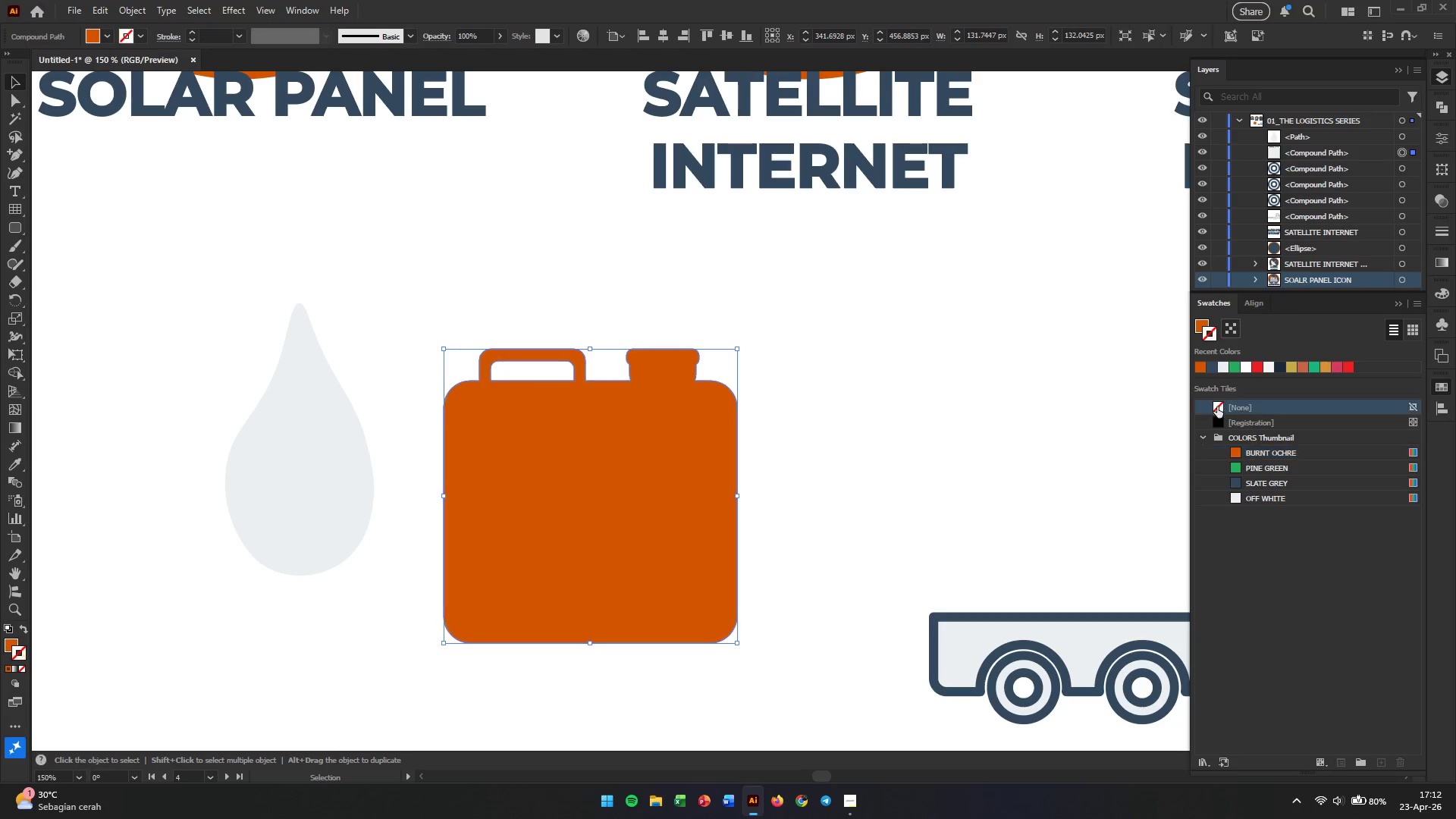 
double_click([843, 431])
 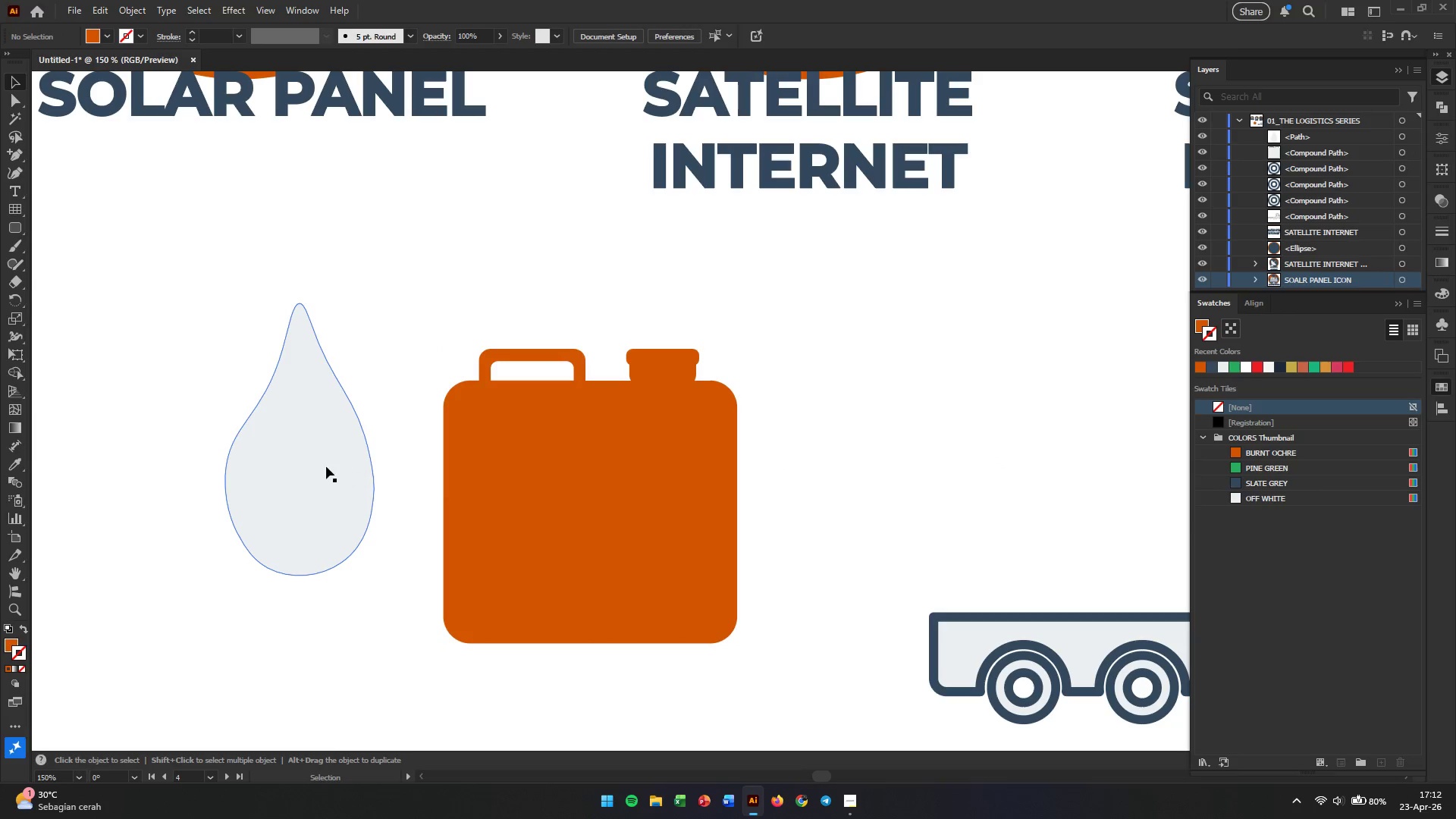 
left_click([326, 466])
 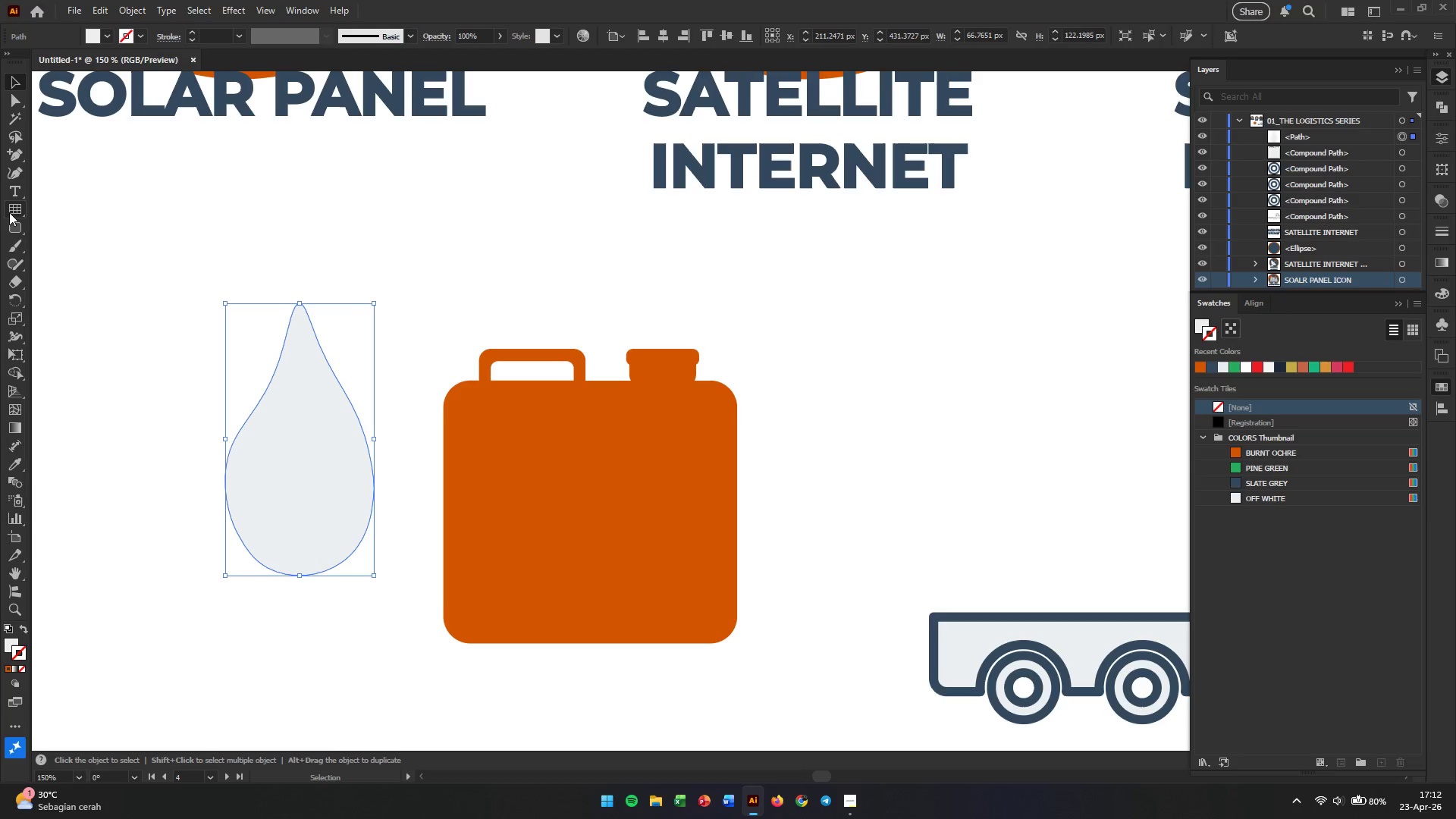 
left_click([13, 174])
 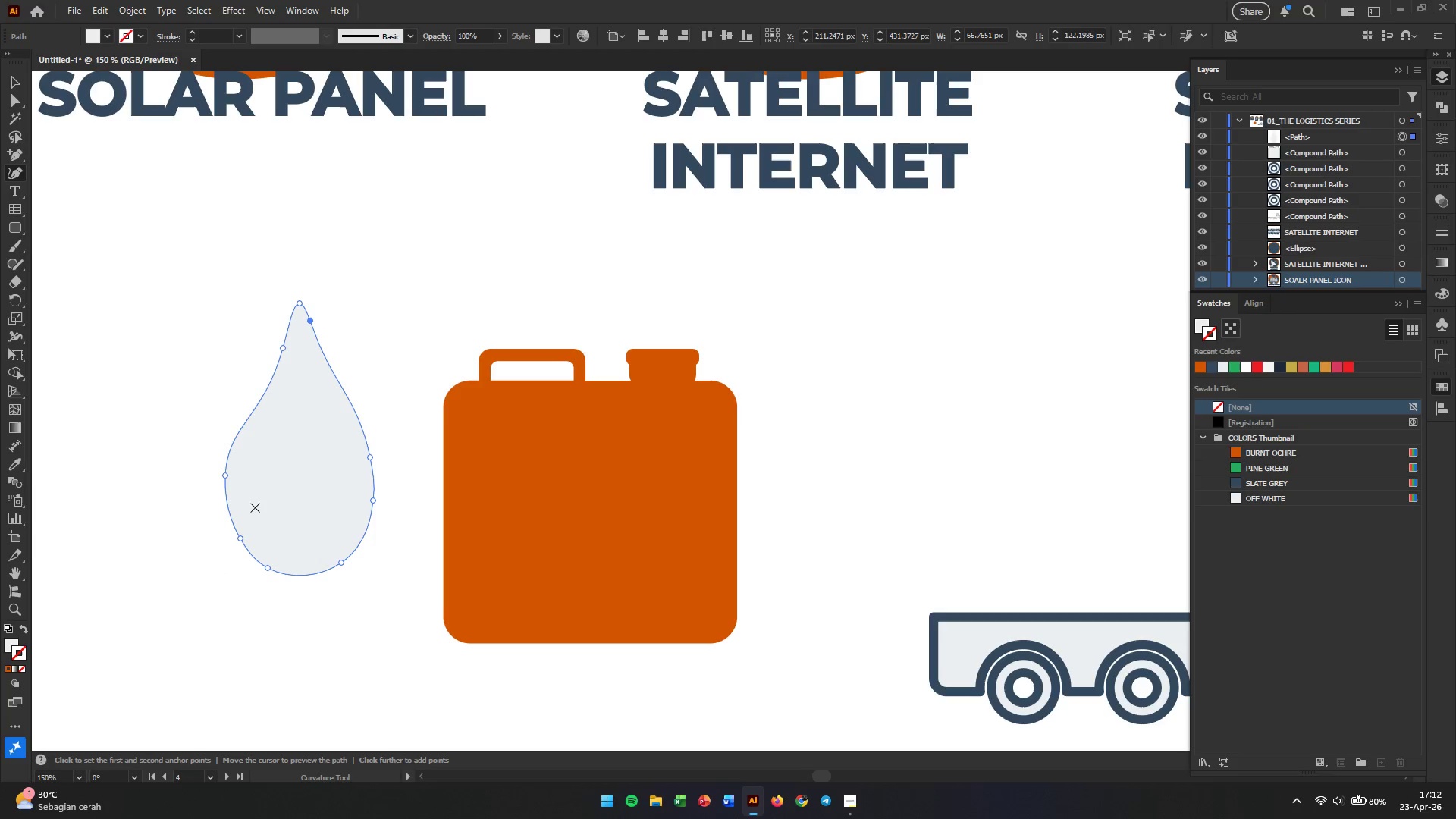 
hold_key(key=AltLeft, duration=0.83)
scroll: coordinate [255, 507], scroll_direction: up, amount: 2.0
 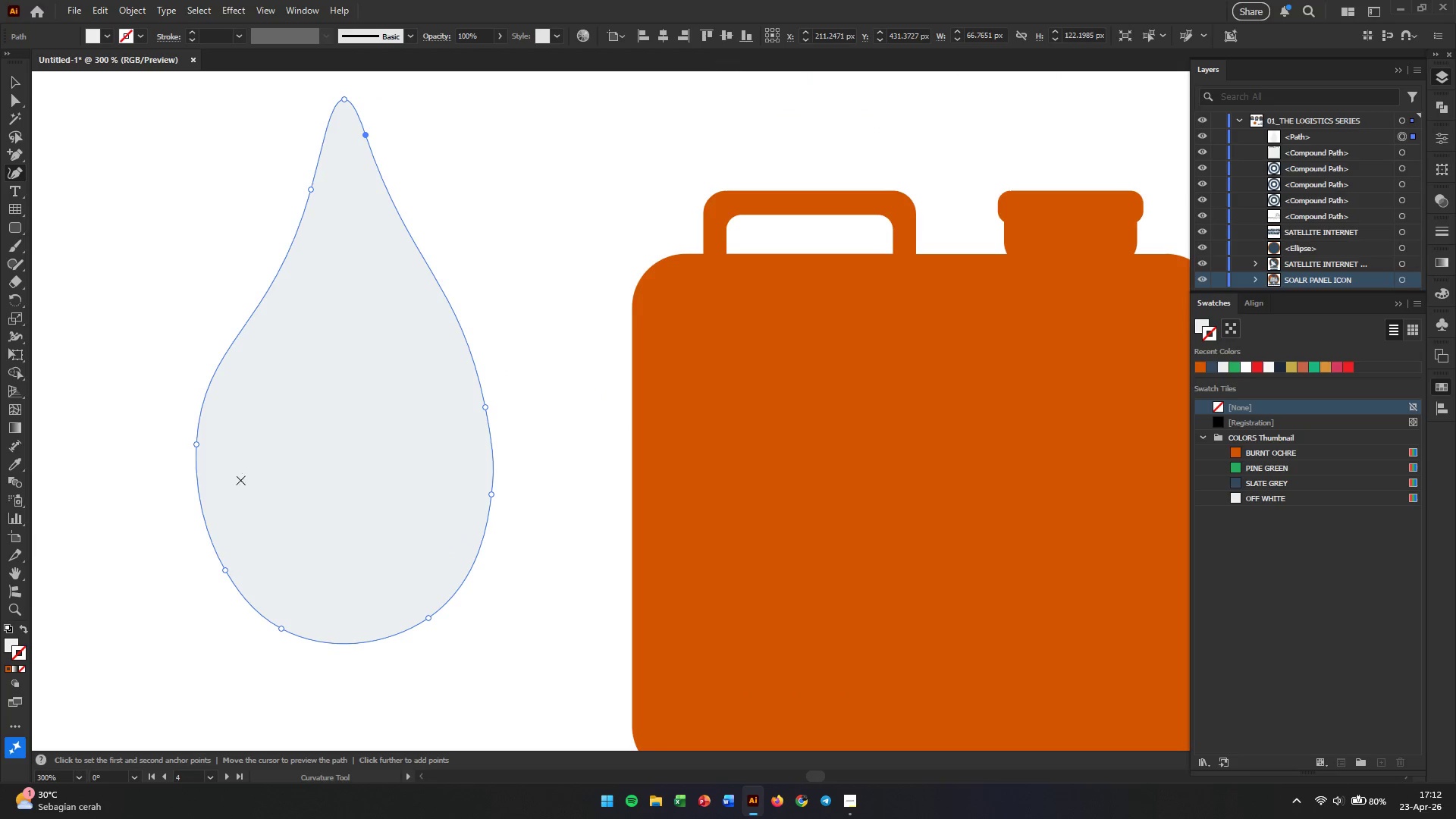 
left_click([240, 444])
 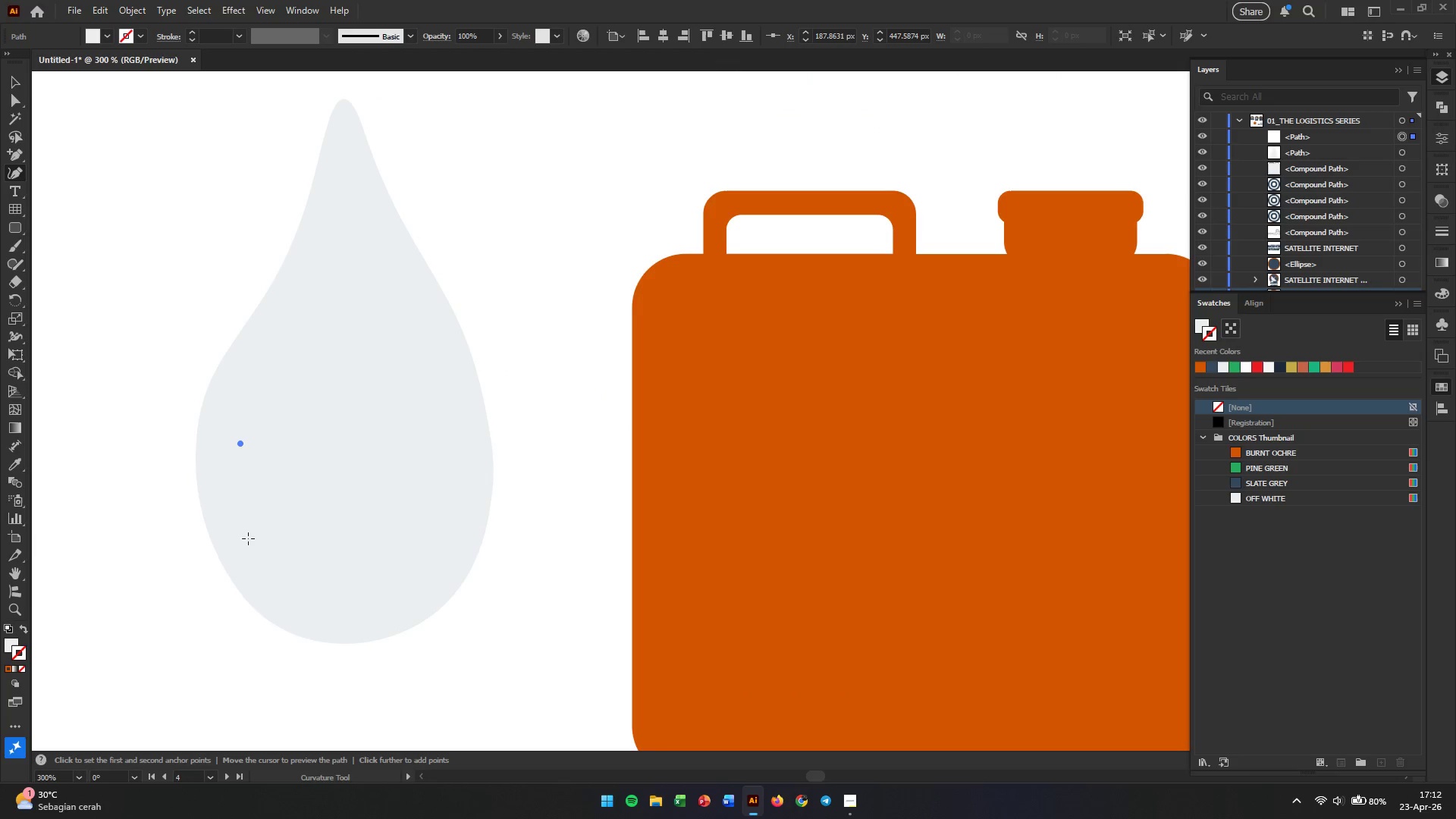 
left_click([248, 538])
 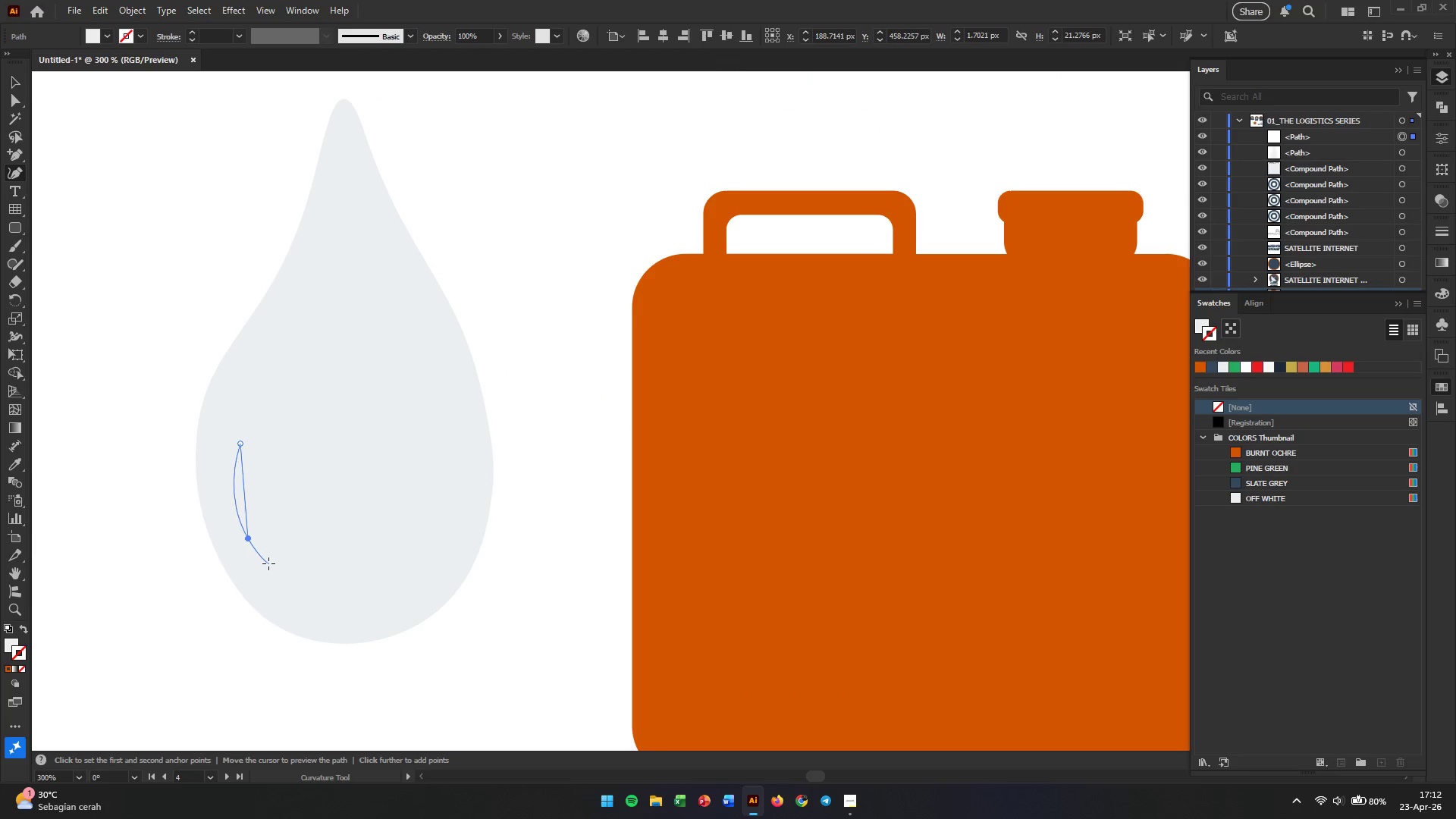 
left_click([268, 563])
 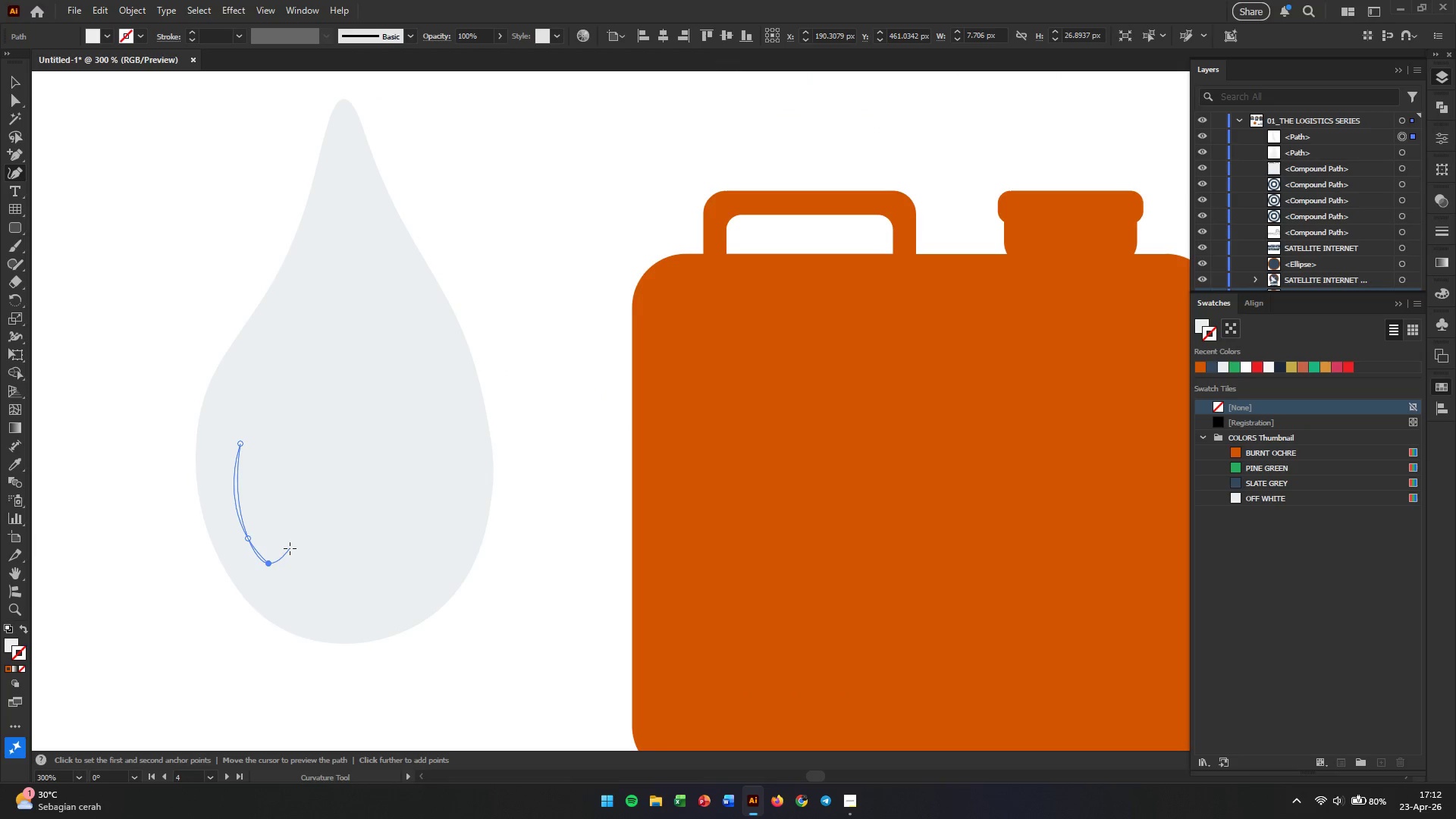 
left_click([290, 548])
 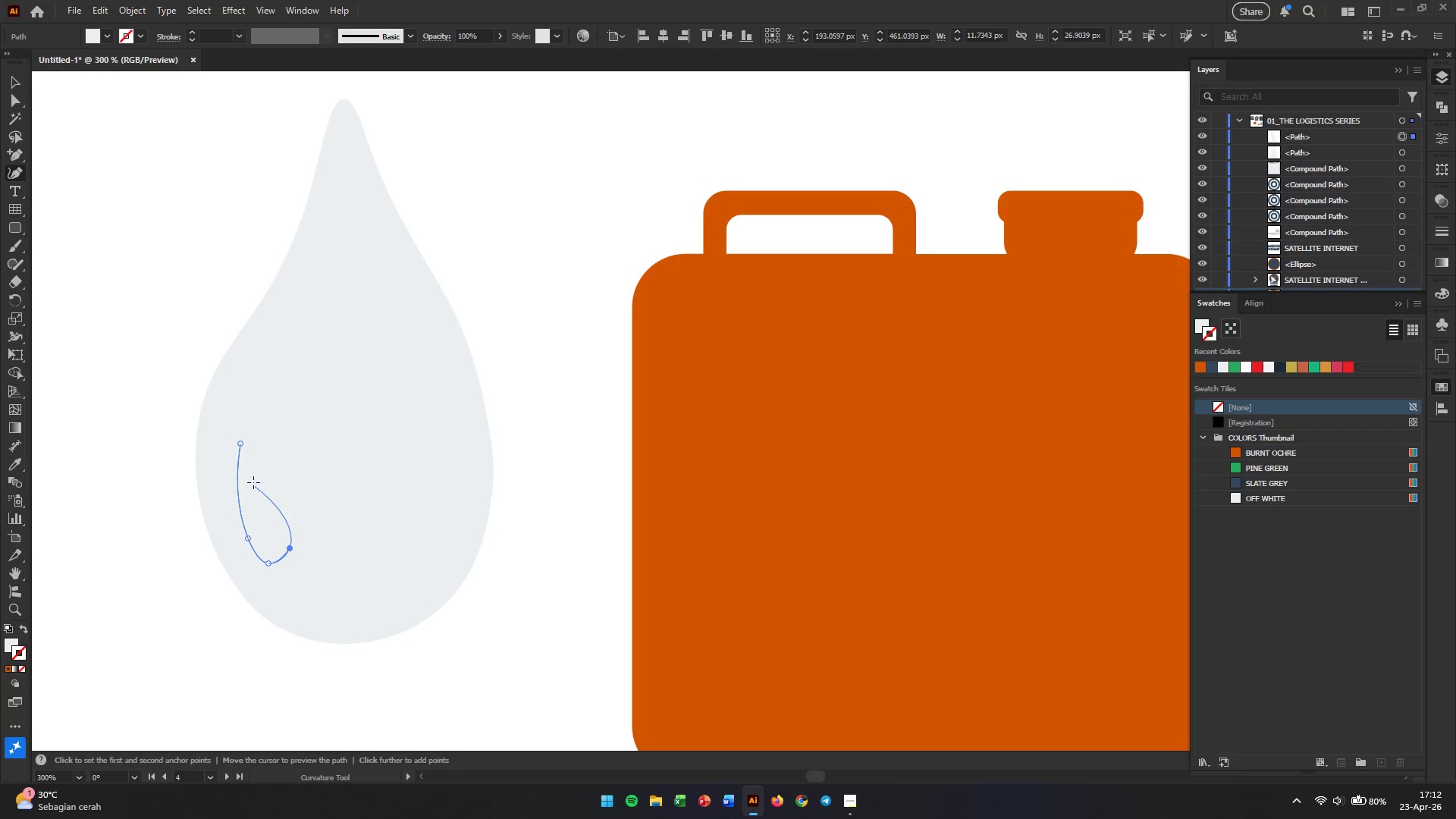 
left_click([252, 480])
 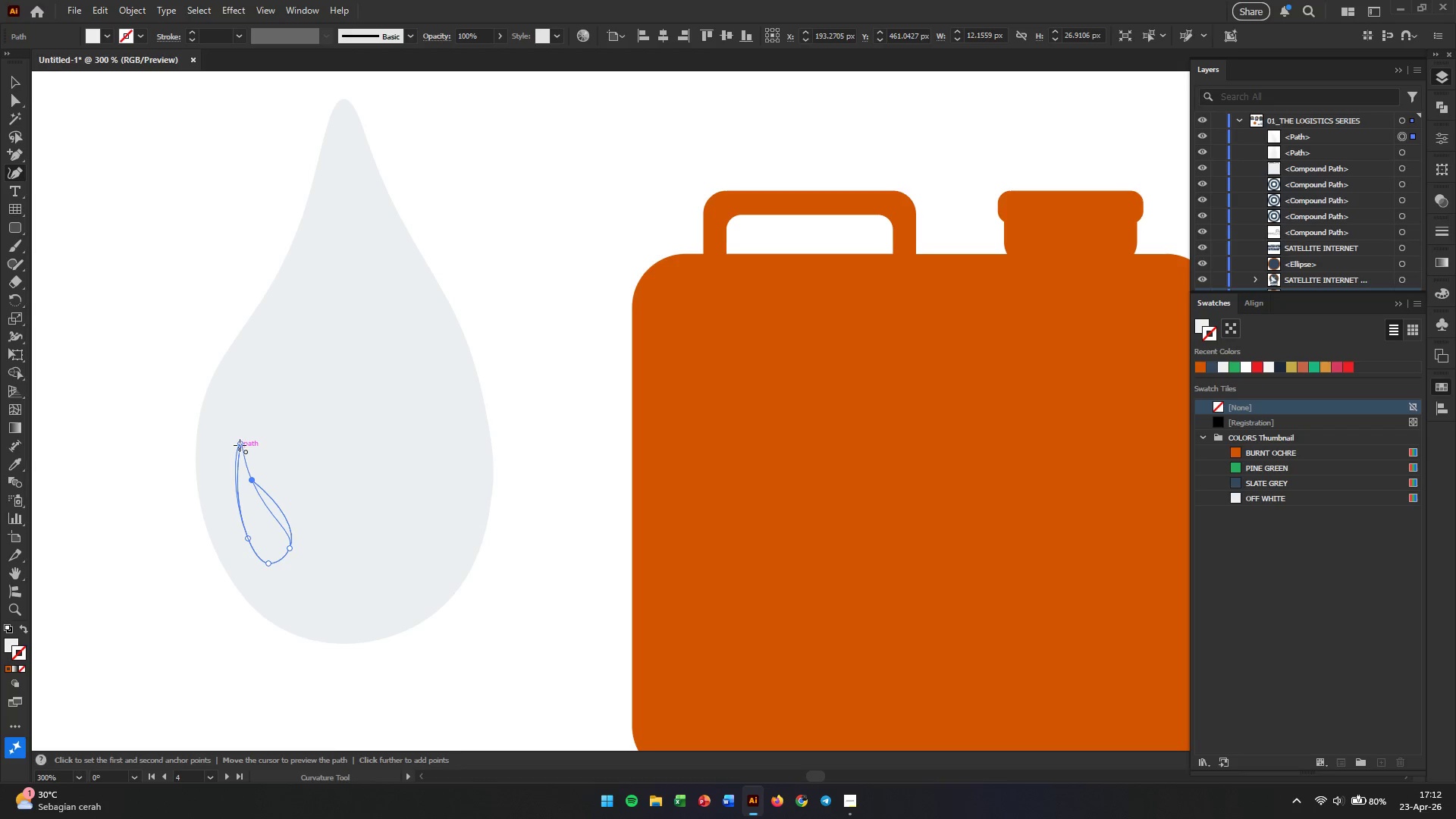 
left_click([240, 445])
 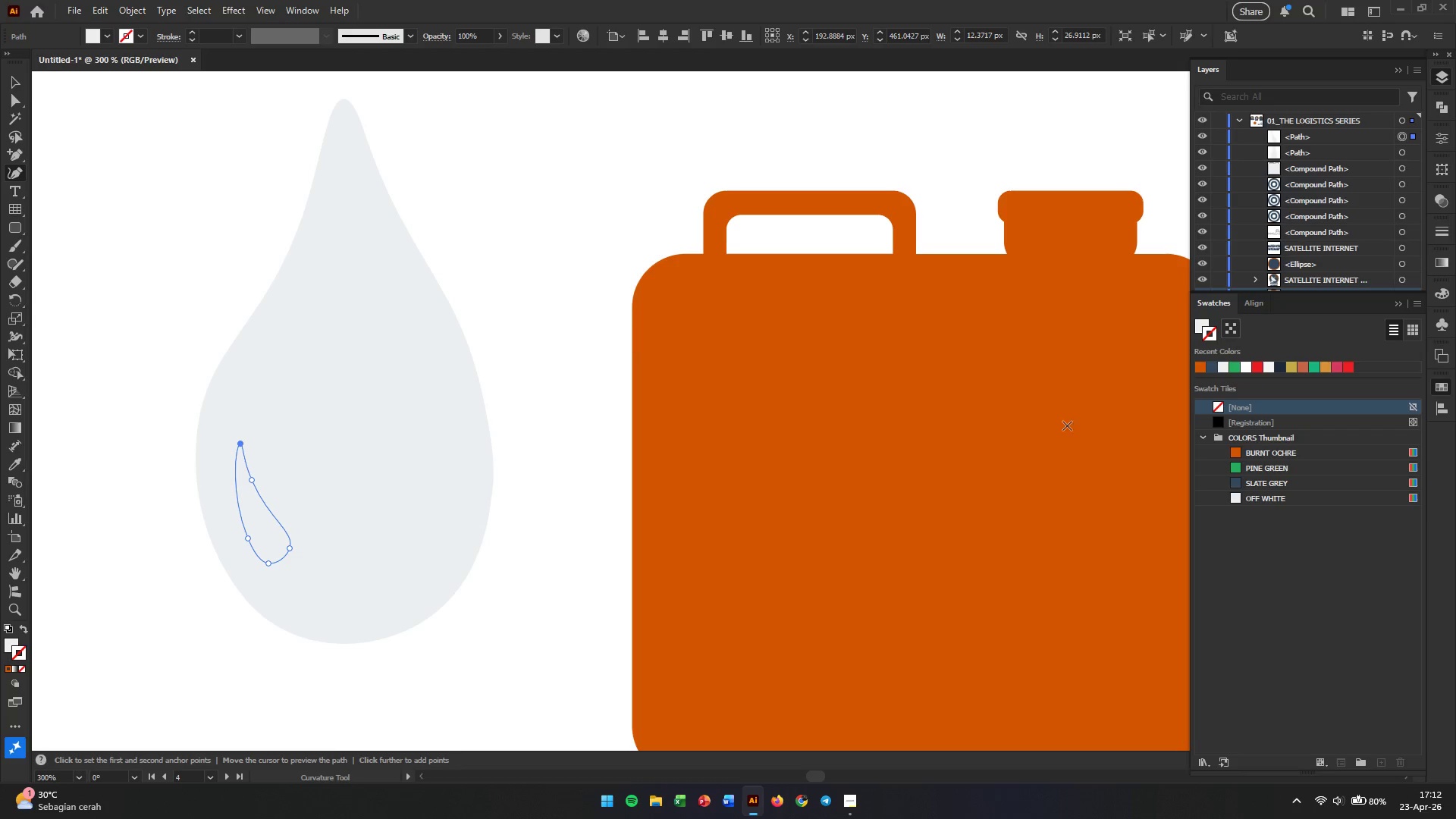 
left_click([1232, 449])
 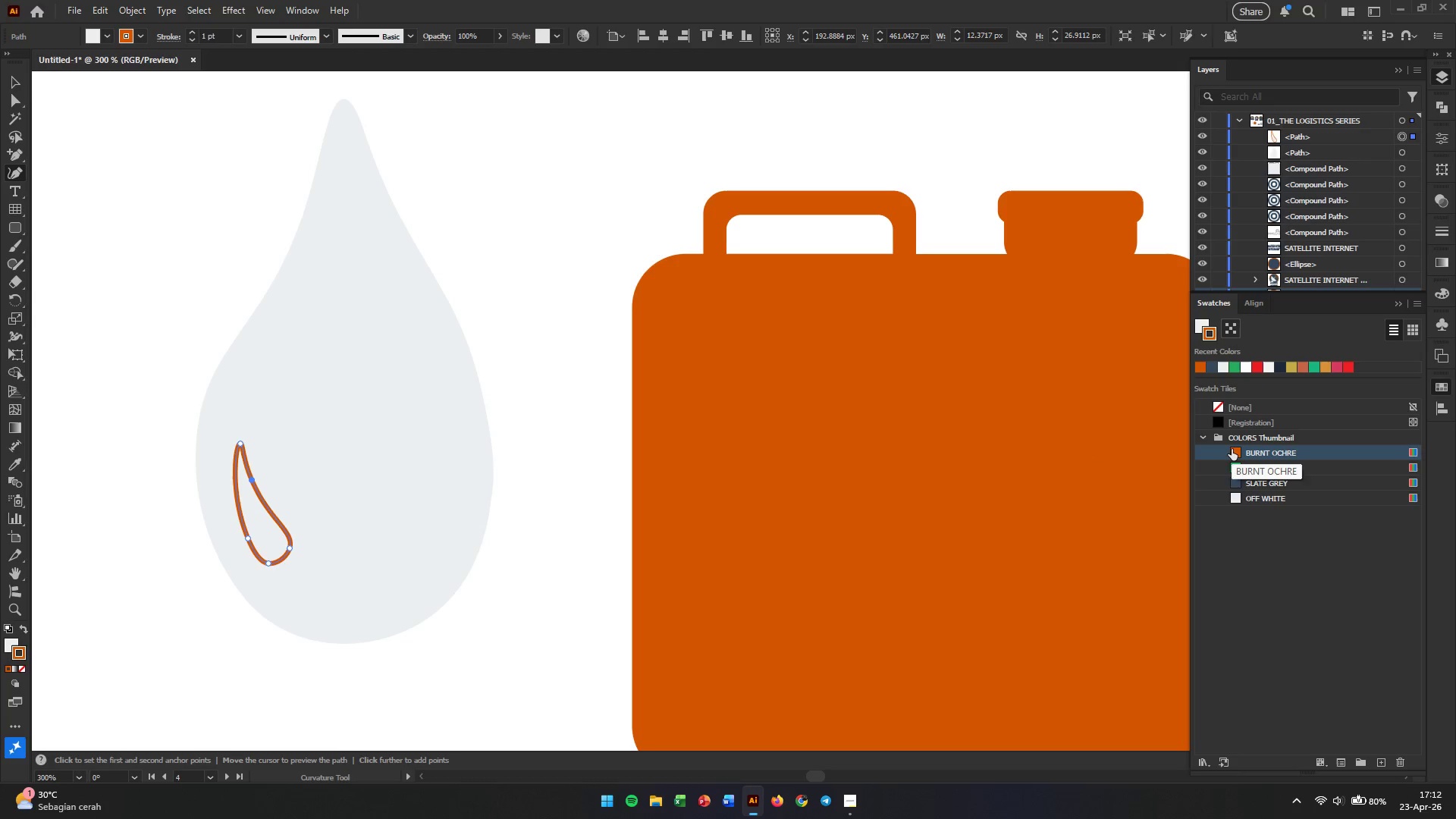 
key(Control+ControlLeft)
 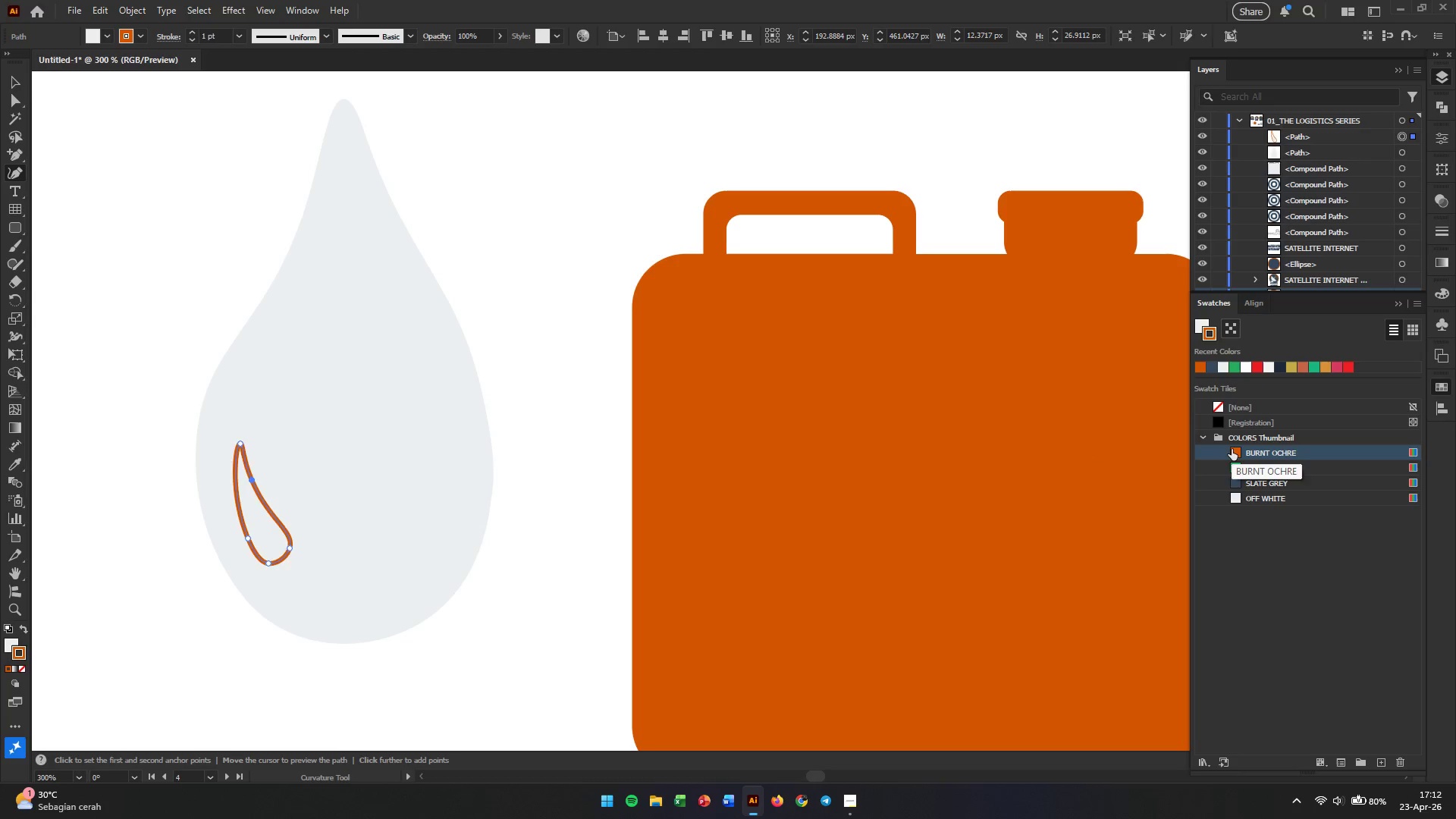 
key(Control+Z)
 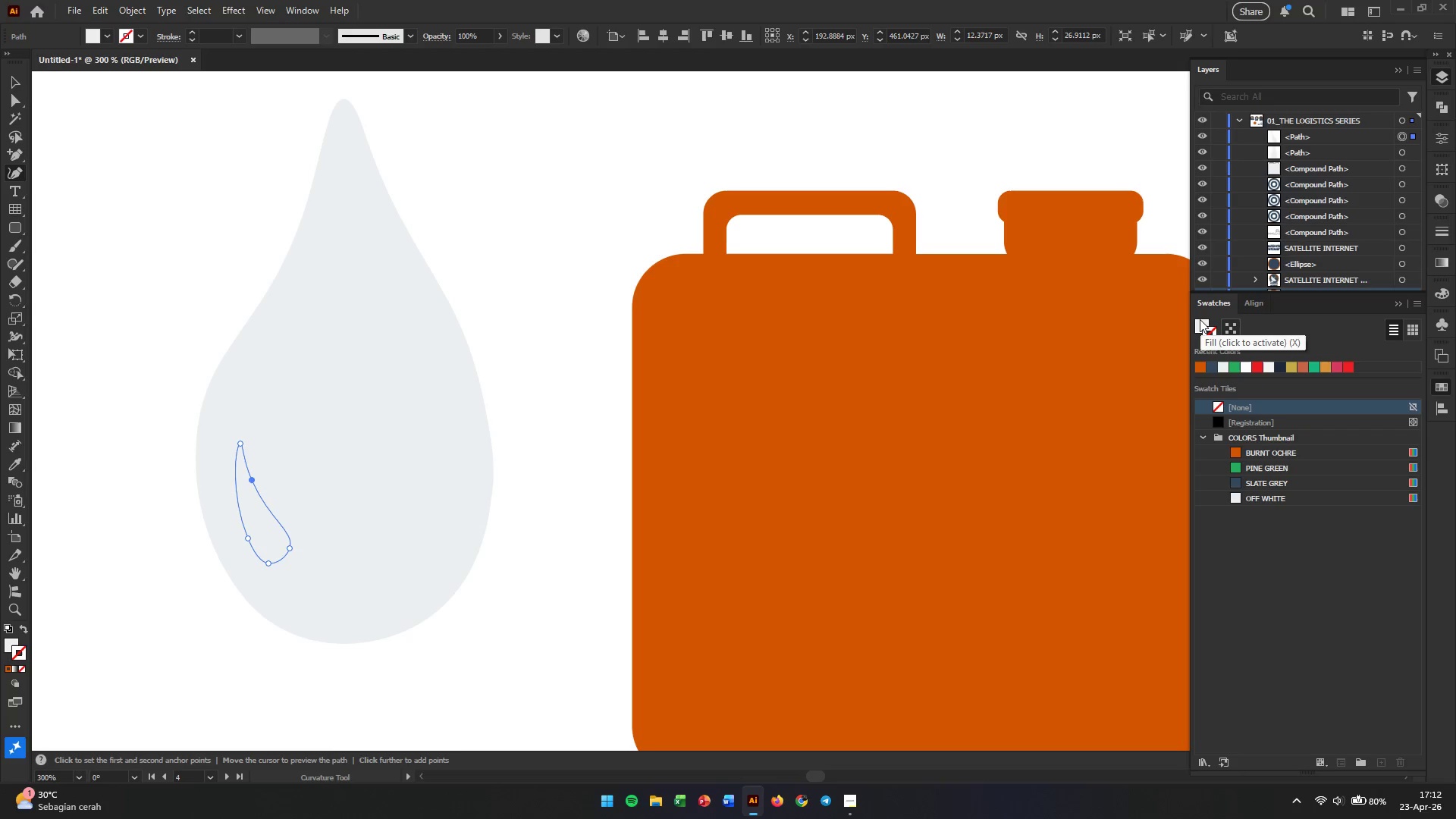 
left_click([1200, 319])
 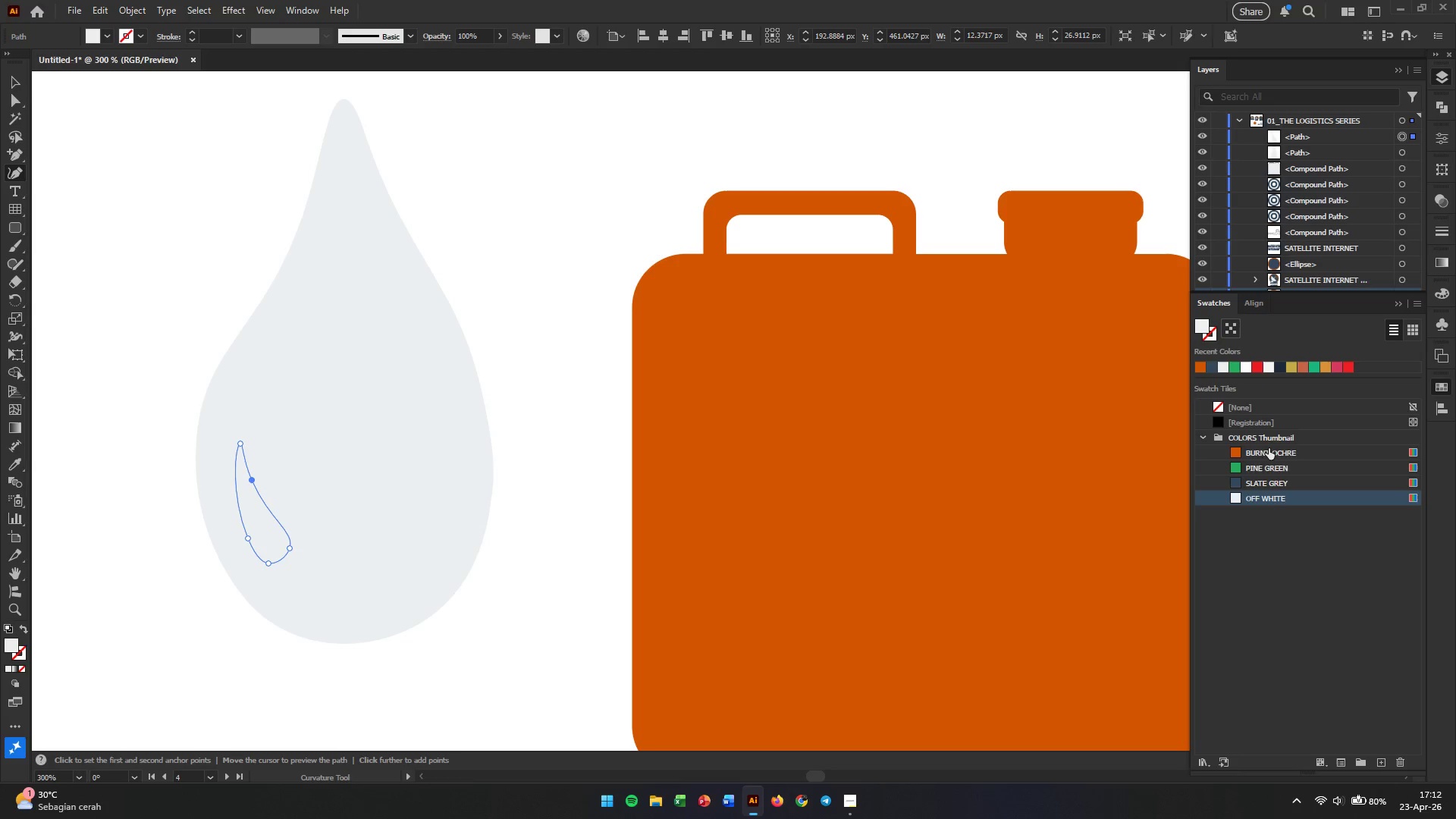 
left_click([1244, 456])
 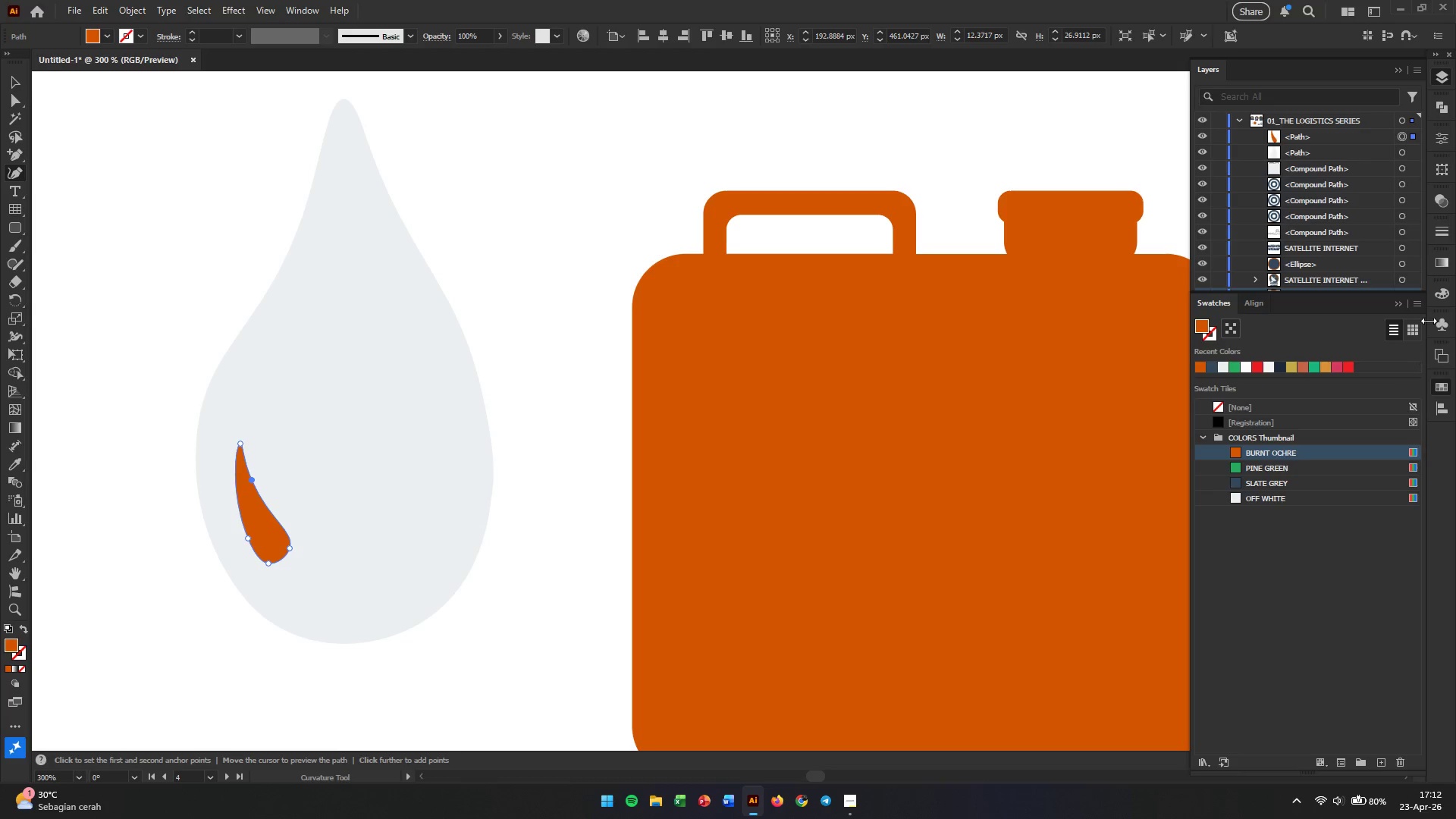 
left_click([1445, 140])
 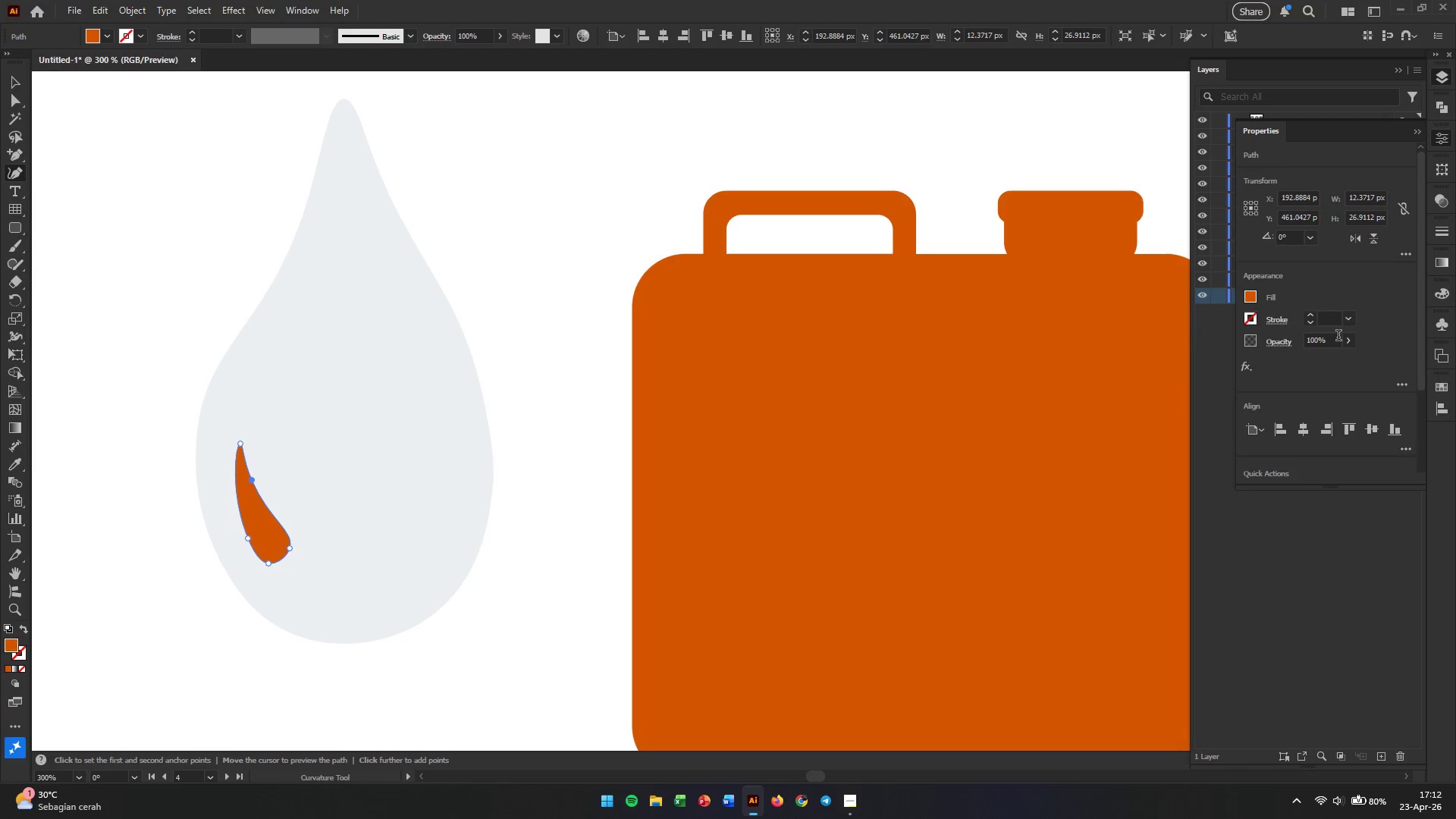 
double_click([1325, 340])
 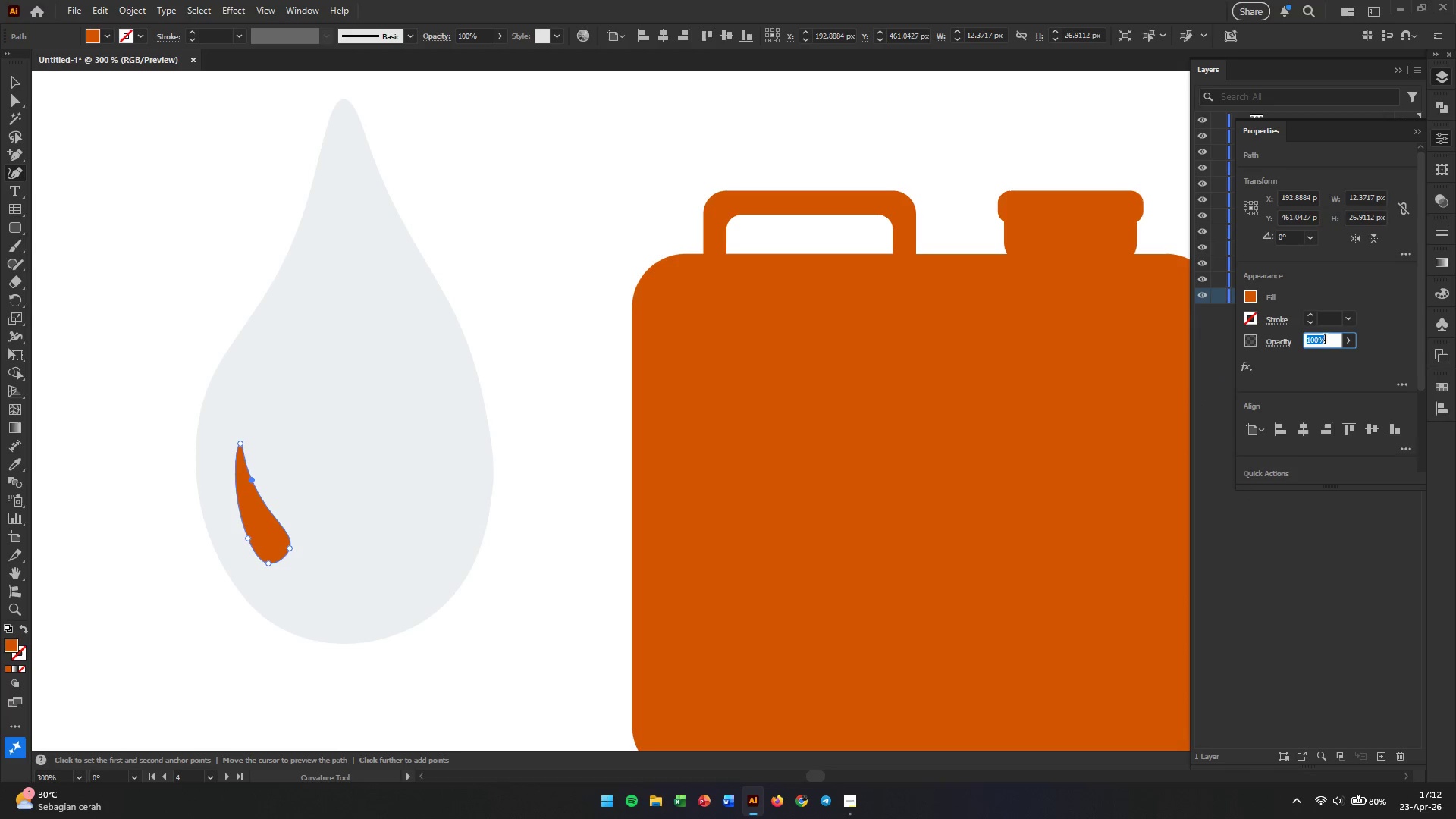 
triple_click([1325, 340])
 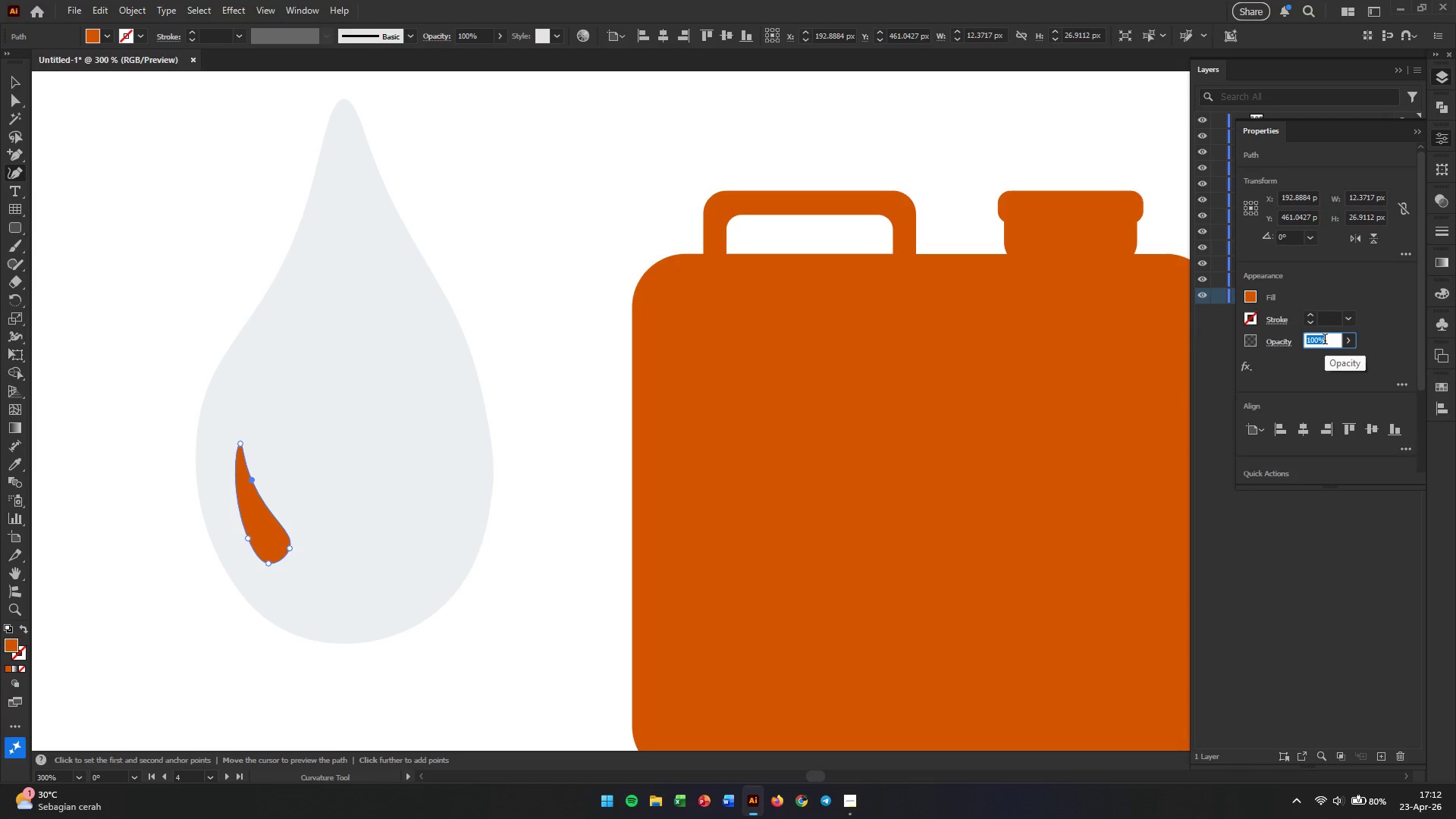 
key(Numpad3)
 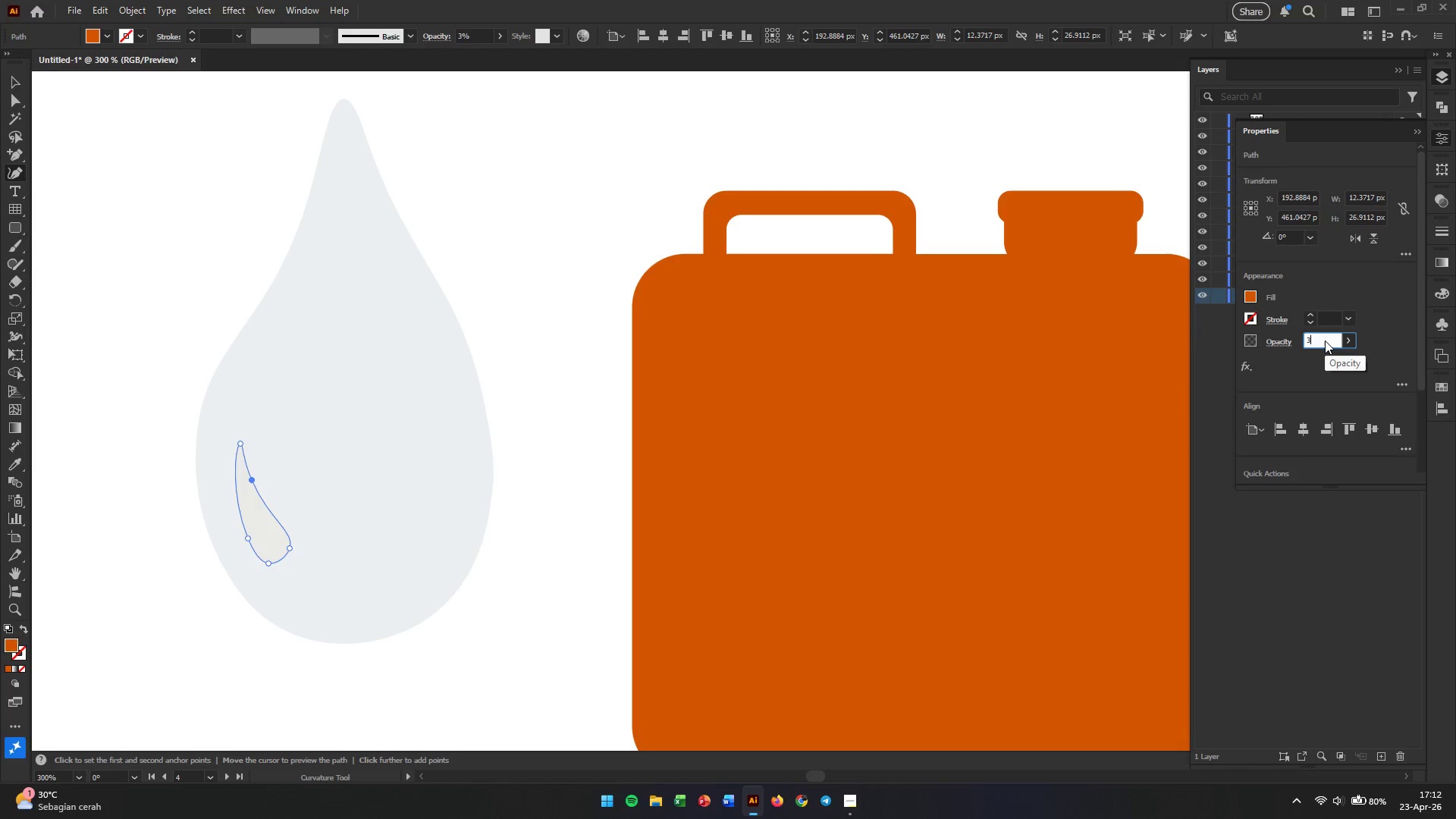 
key(Numpad0)
 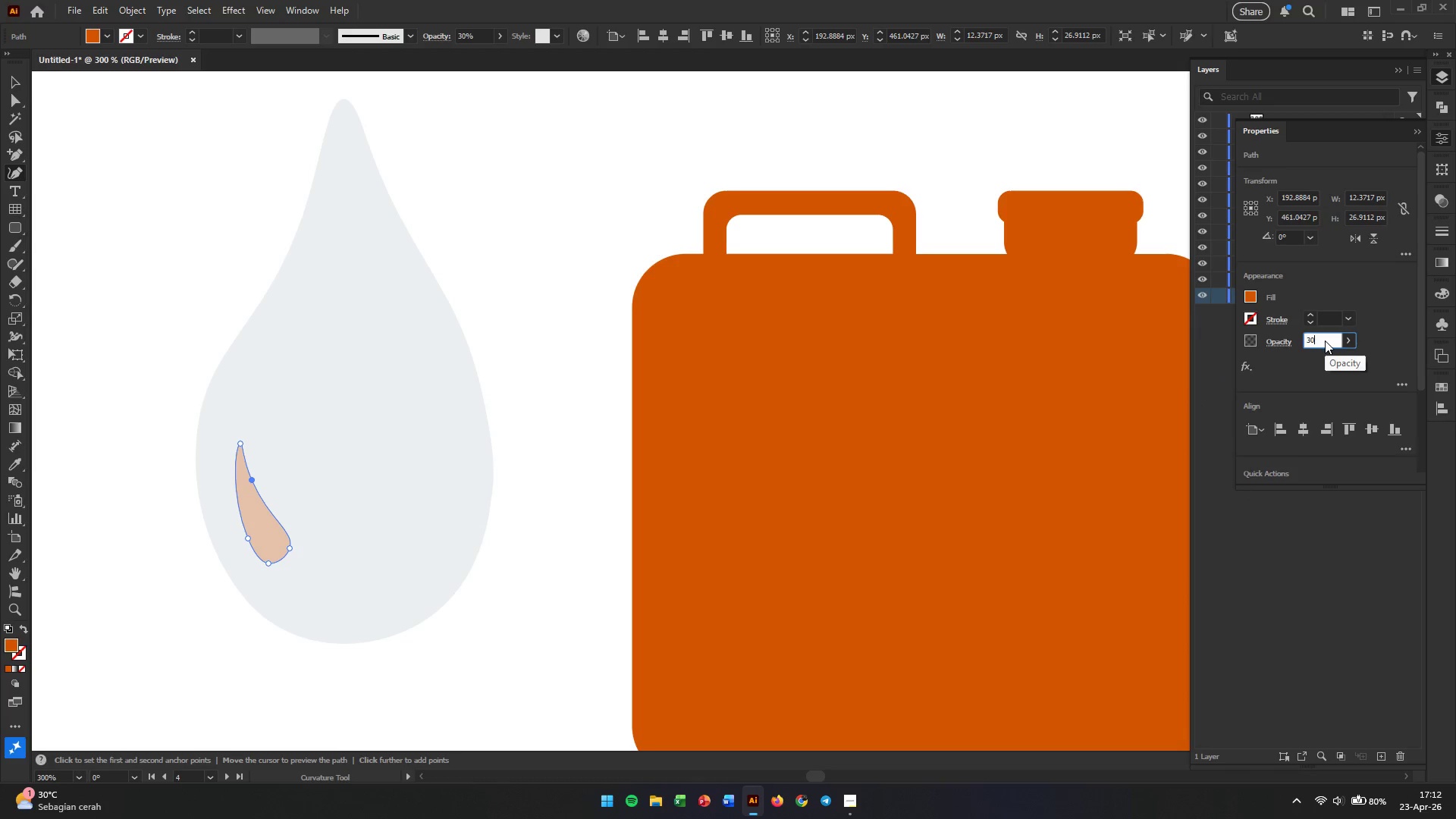 
key(Enter)
 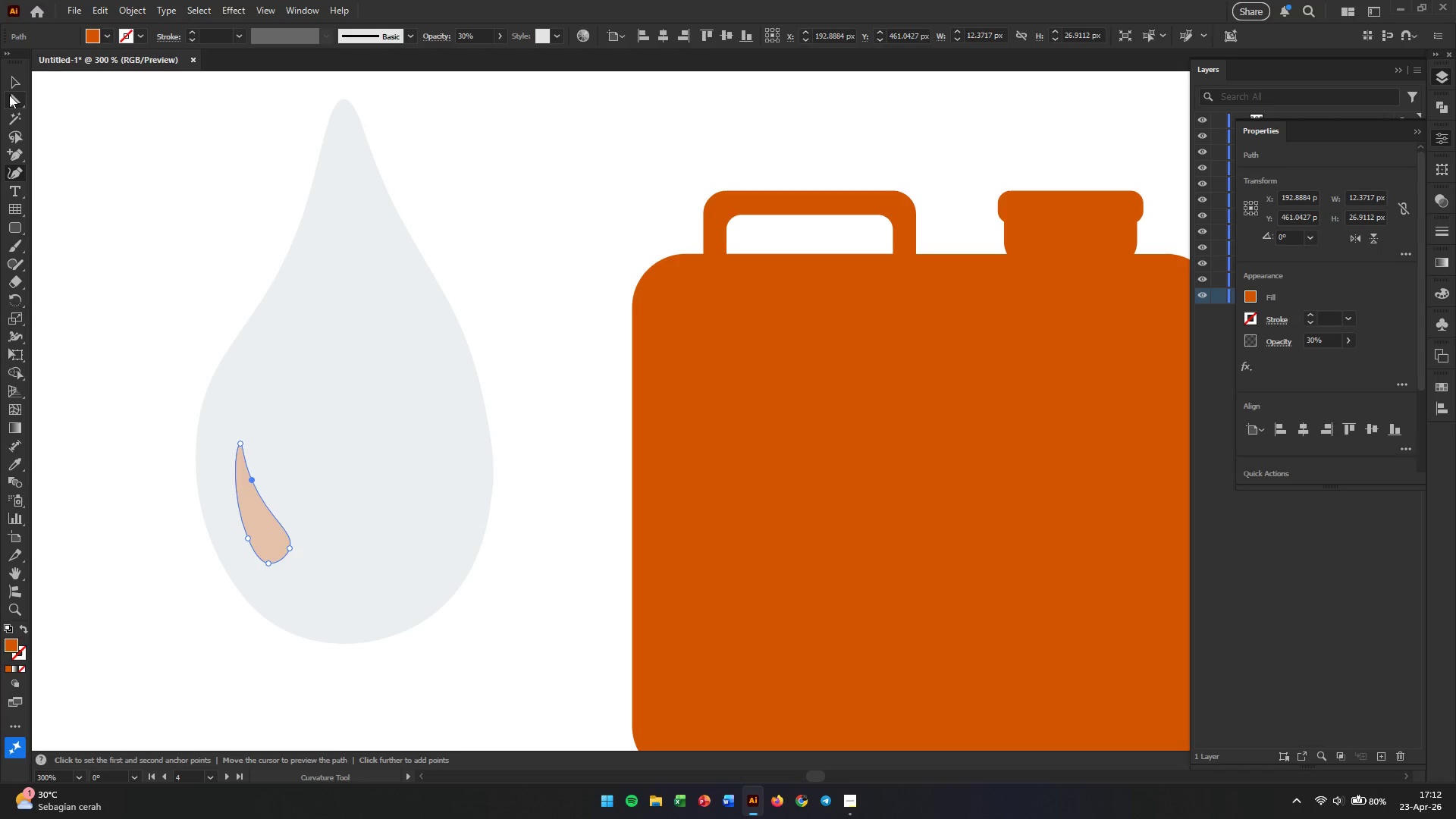 
double_click([52, 204])
 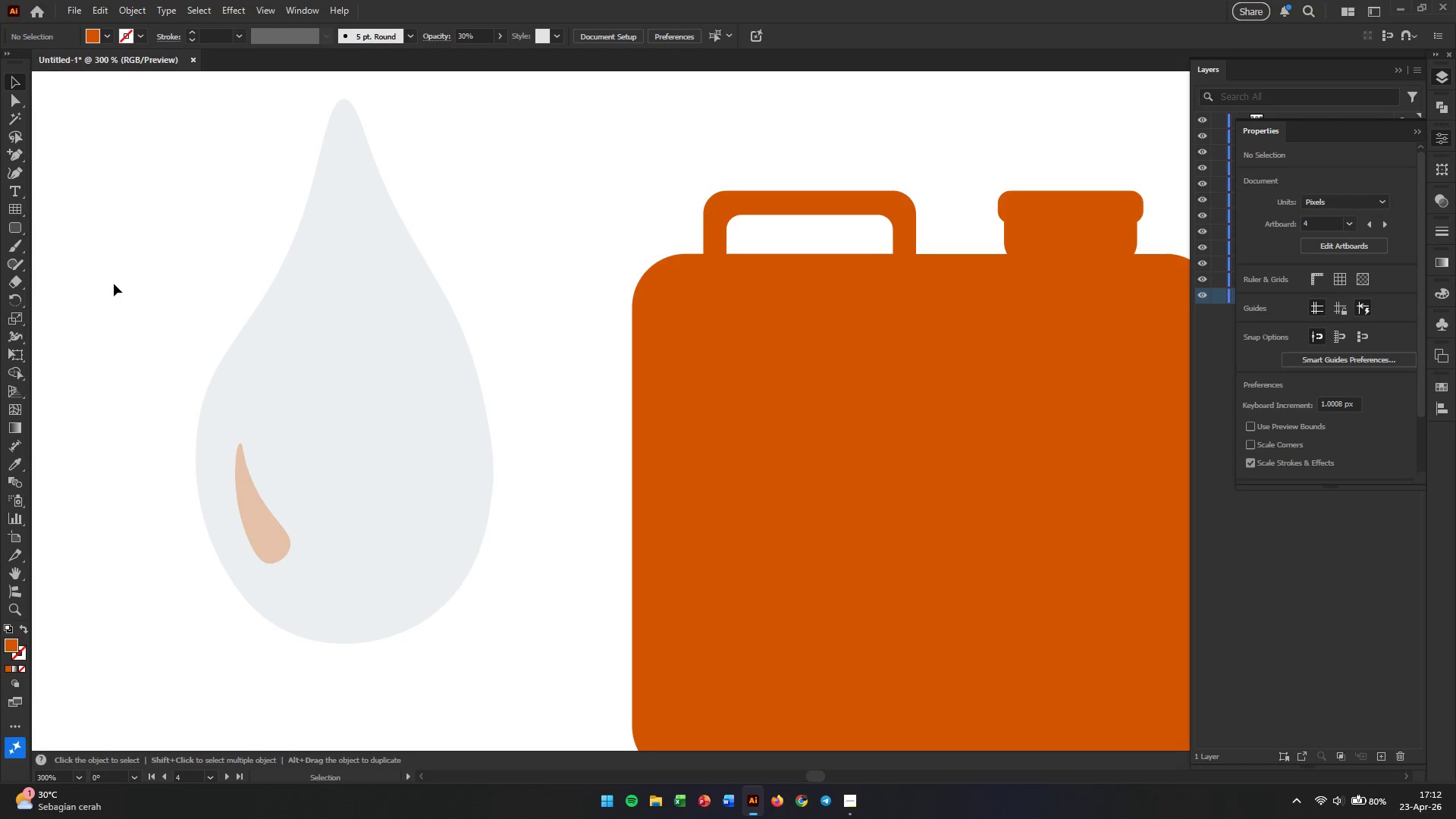 
hold_key(key=AltLeft, duration=0.39)
scroll: coordinate [118, 284], scroll_direction: down, amount: 2.0
 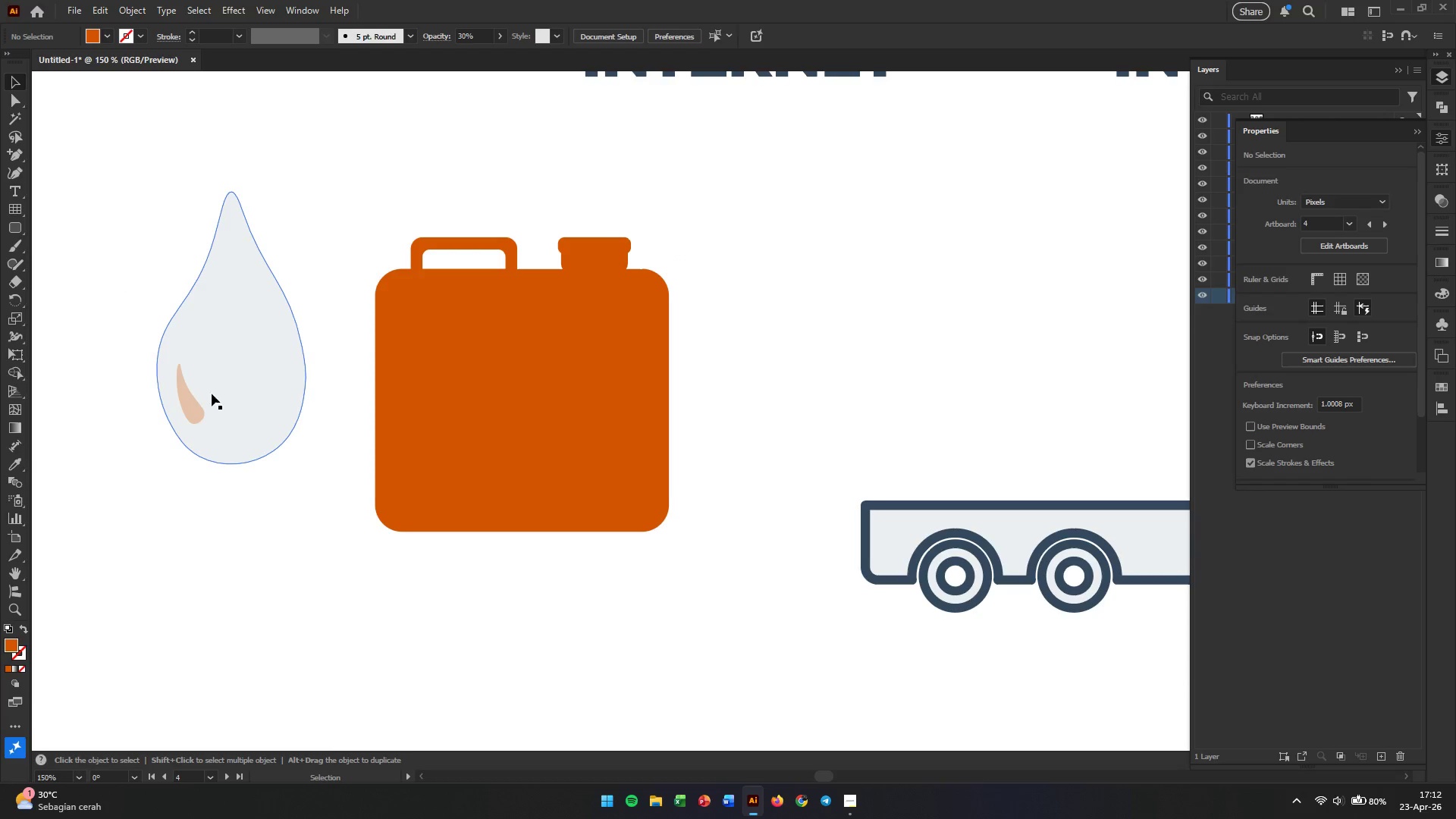 
left_click([200, 413])
 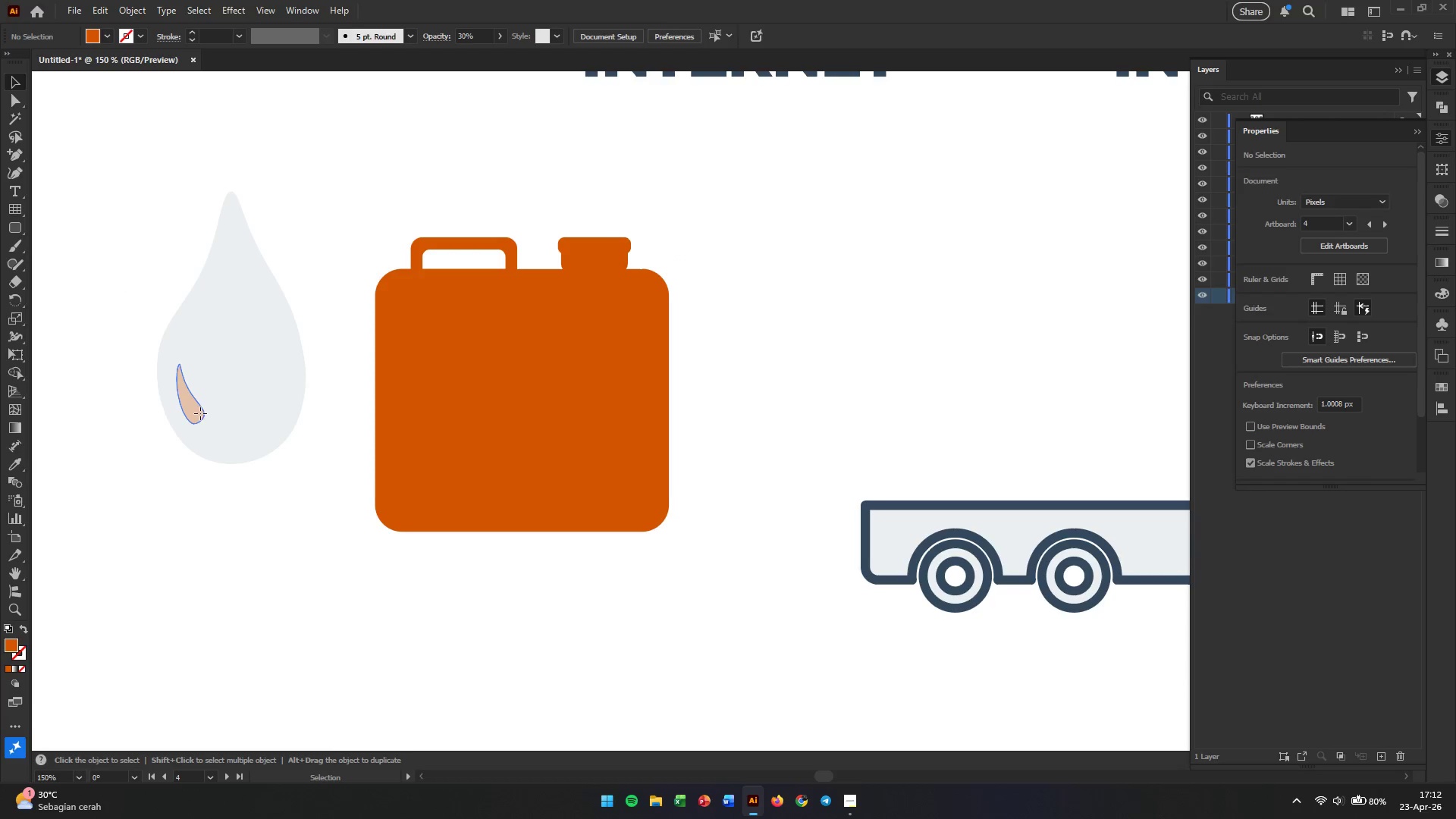 
hold_key(key=AltLeft, duration=0.58)
scroll: coordinate [206, 422], scroll_direction: up, amount: 3.0
 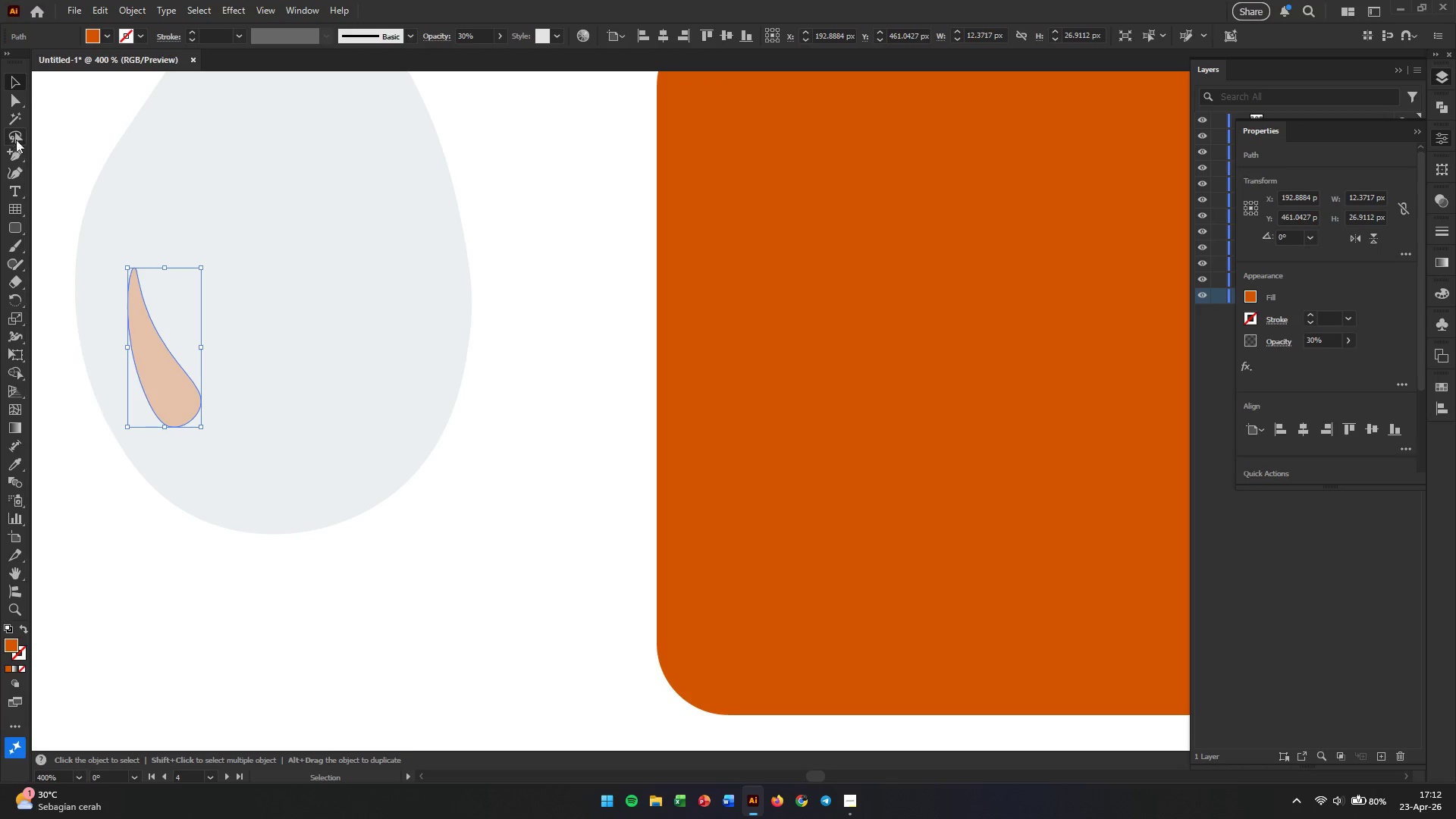 
left_click_drag(start_coordinate=[13, 174], to_coordinate=[331, 535])
 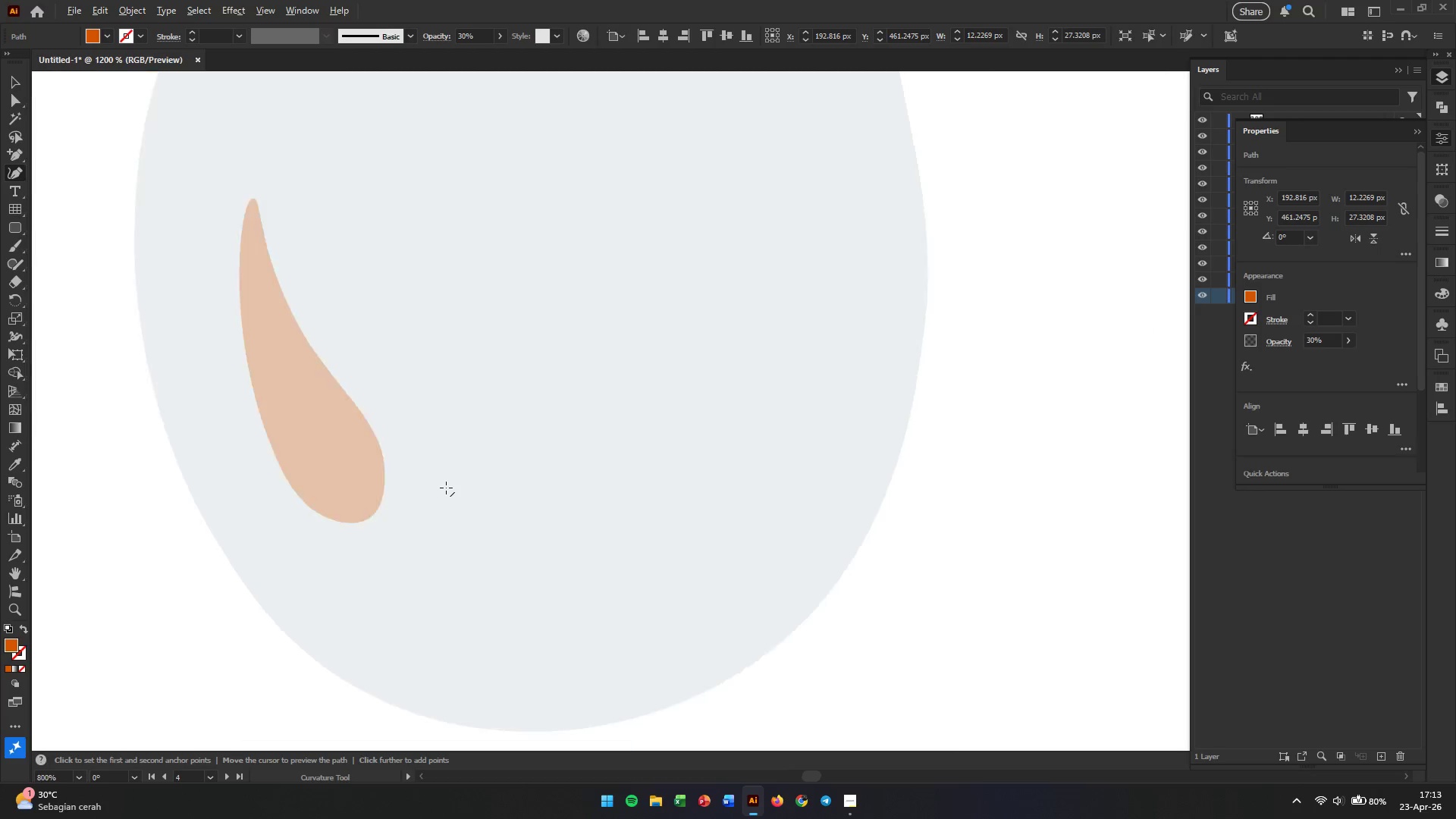 
hold_key(key=AltLeft, duration=0.45)
scroll: coordinate [124, 377], scroll_direction: up, amount: 3.0
 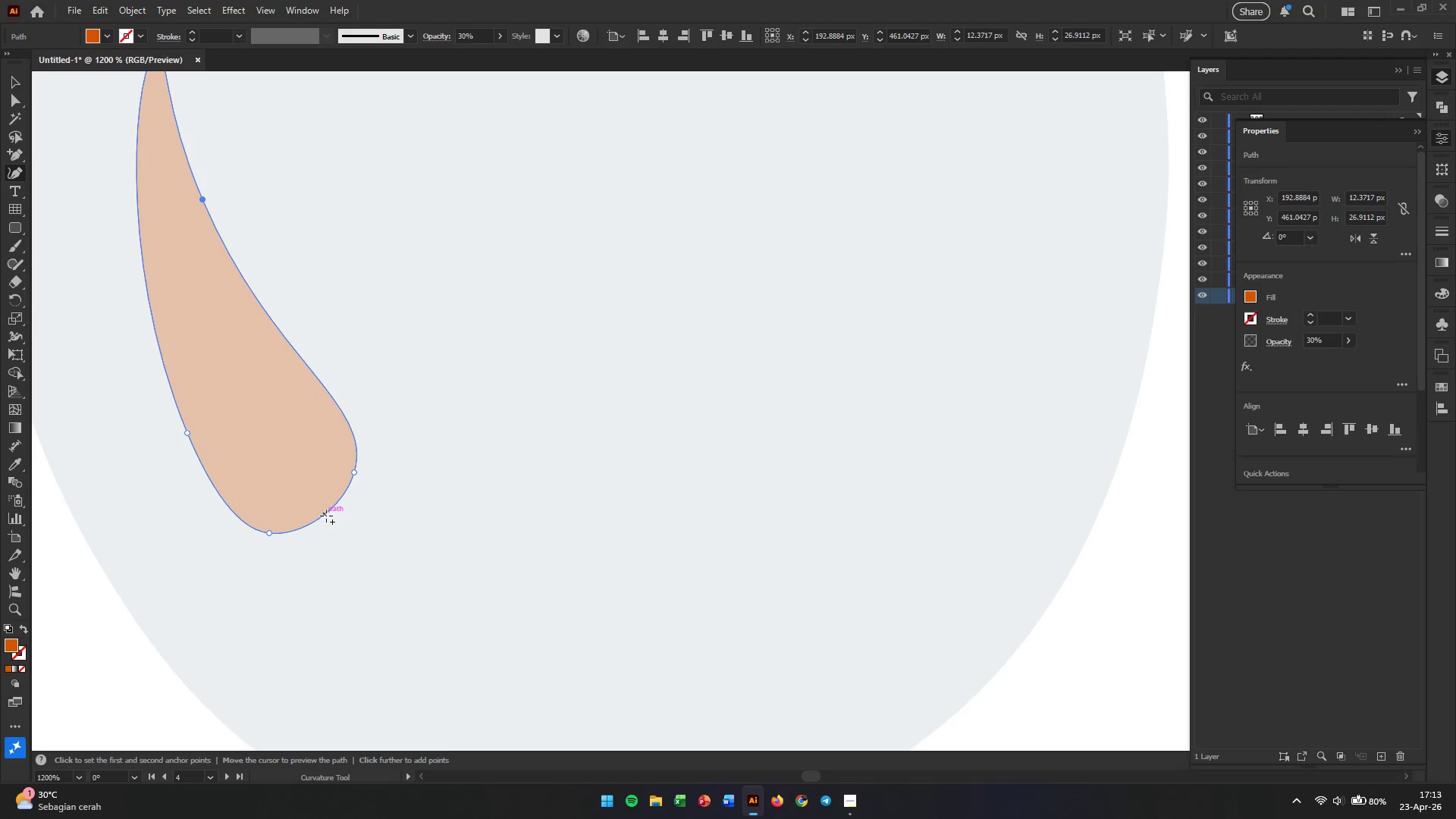 
hold_key(key=AltLeft, duration=0.53)
scroll: coordinate [446, 488], scroll_direction: down, amount: 4.0
 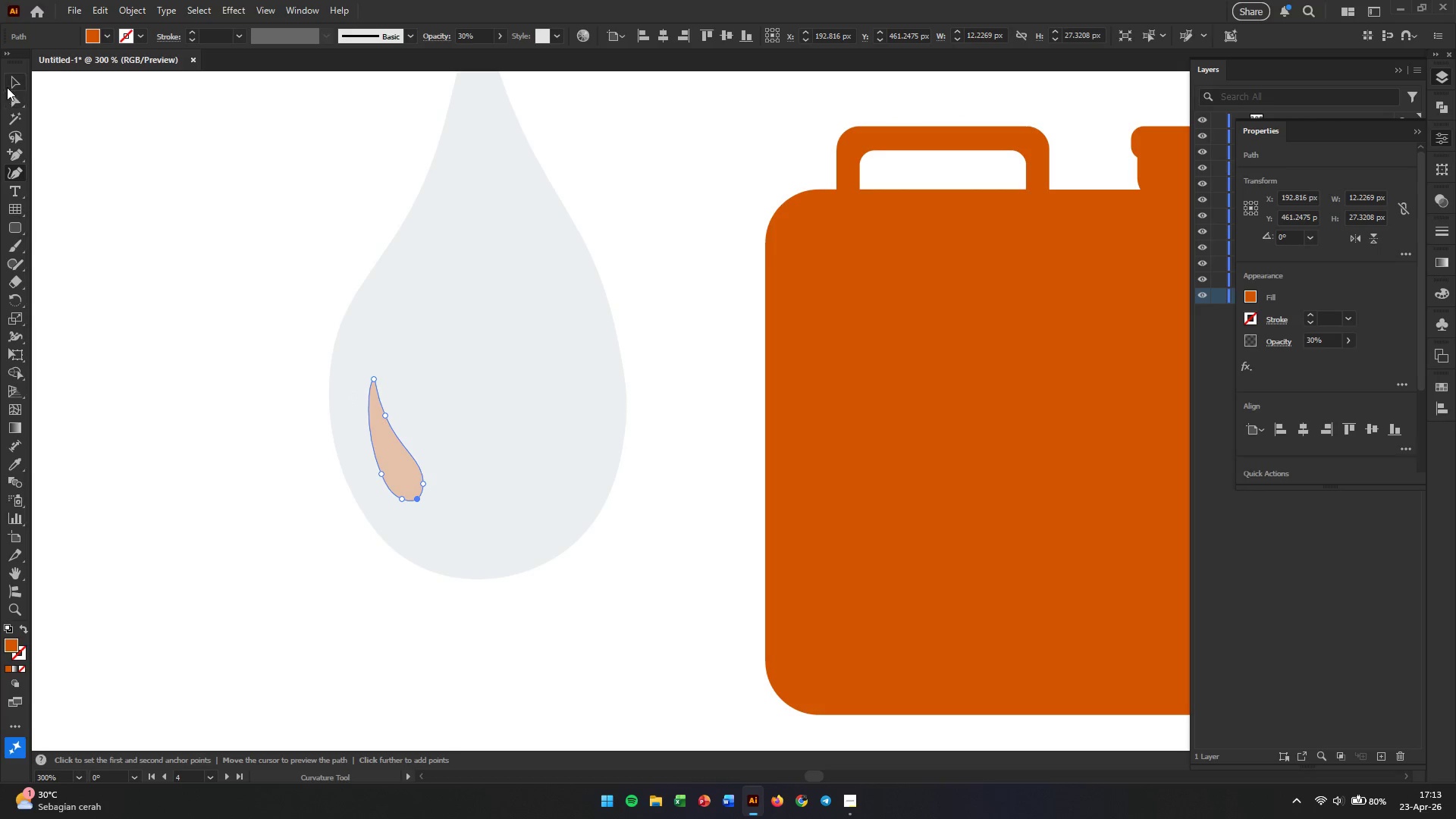 
double_click([170, 276])
 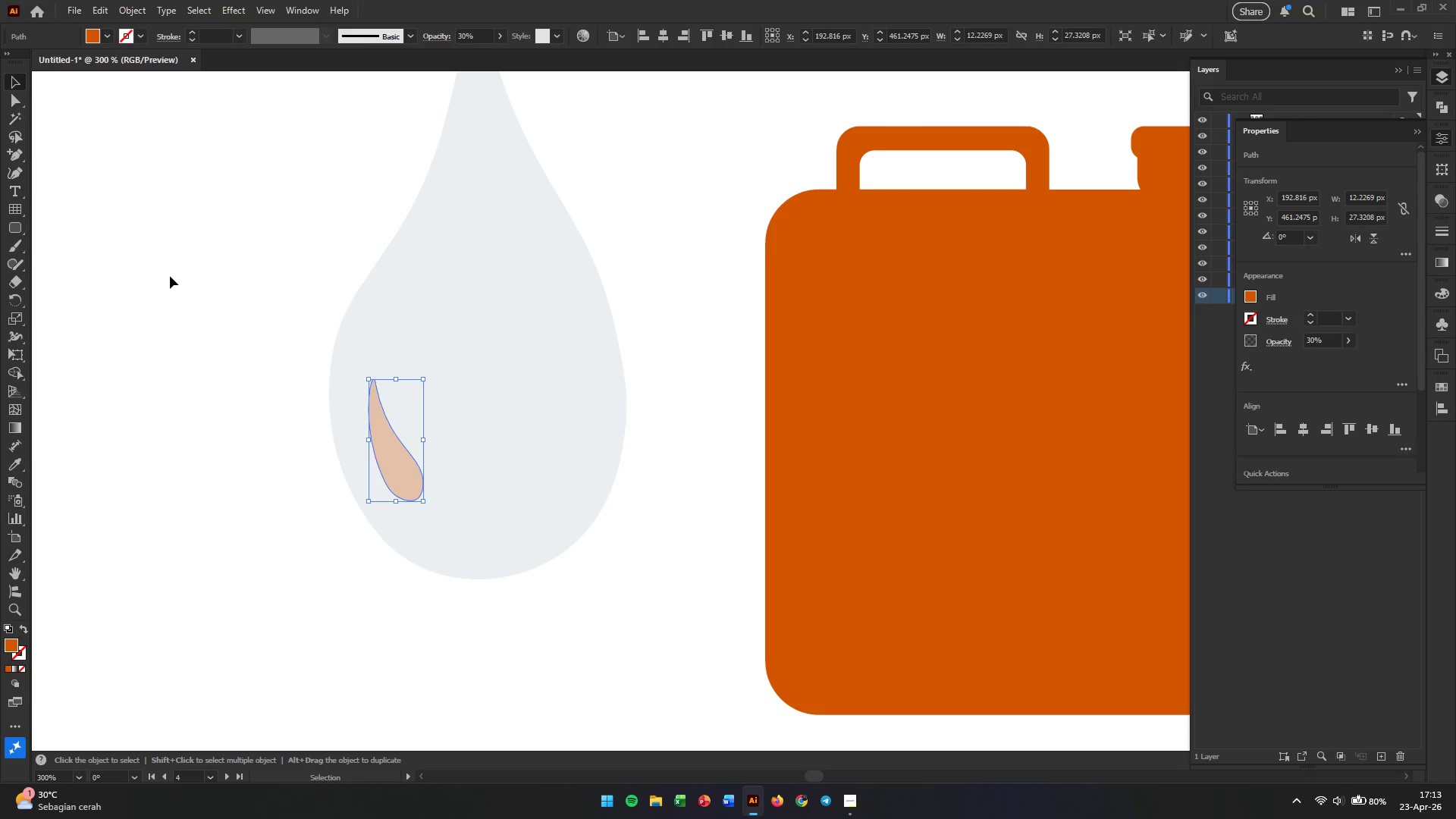 
hold_key(key=AltLeft, duration=0.75)
scroll: coordinate [205, 299], scroll_direction: down, amount: 3.0
 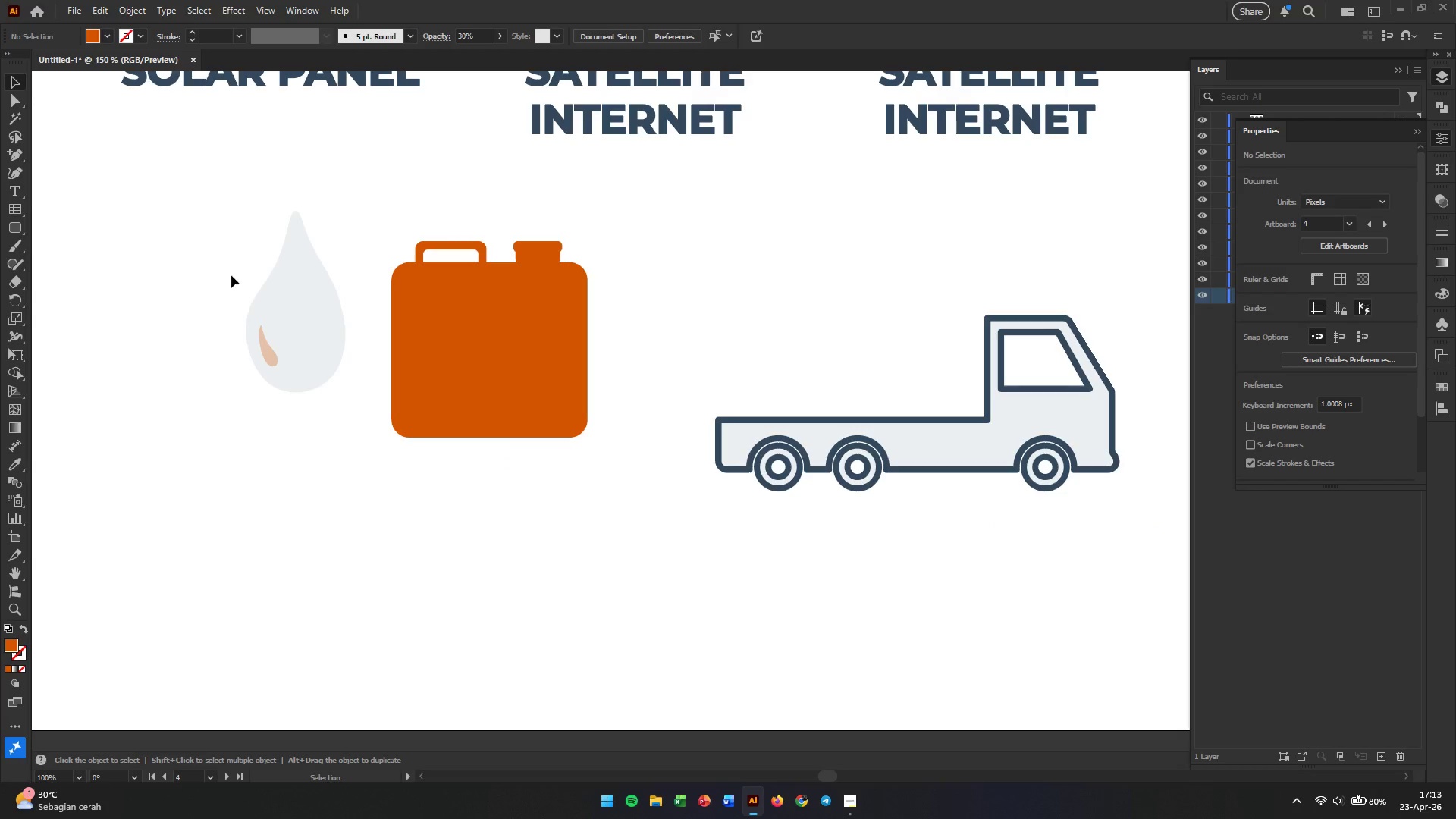 
left_click_drag(start_coordinate=[197, 241], to_coordinate=[348, 435])
 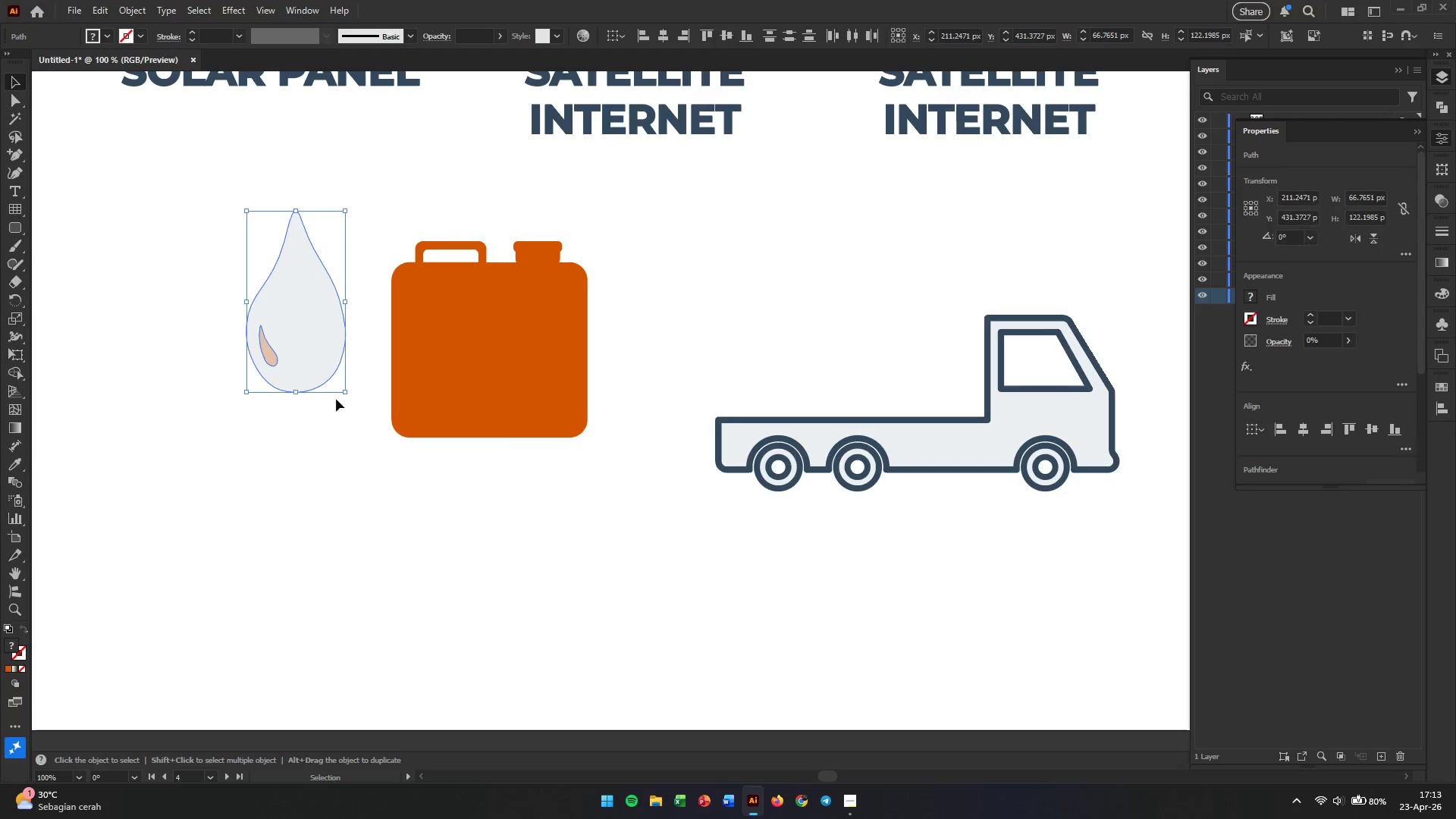 
key(Control+G)
 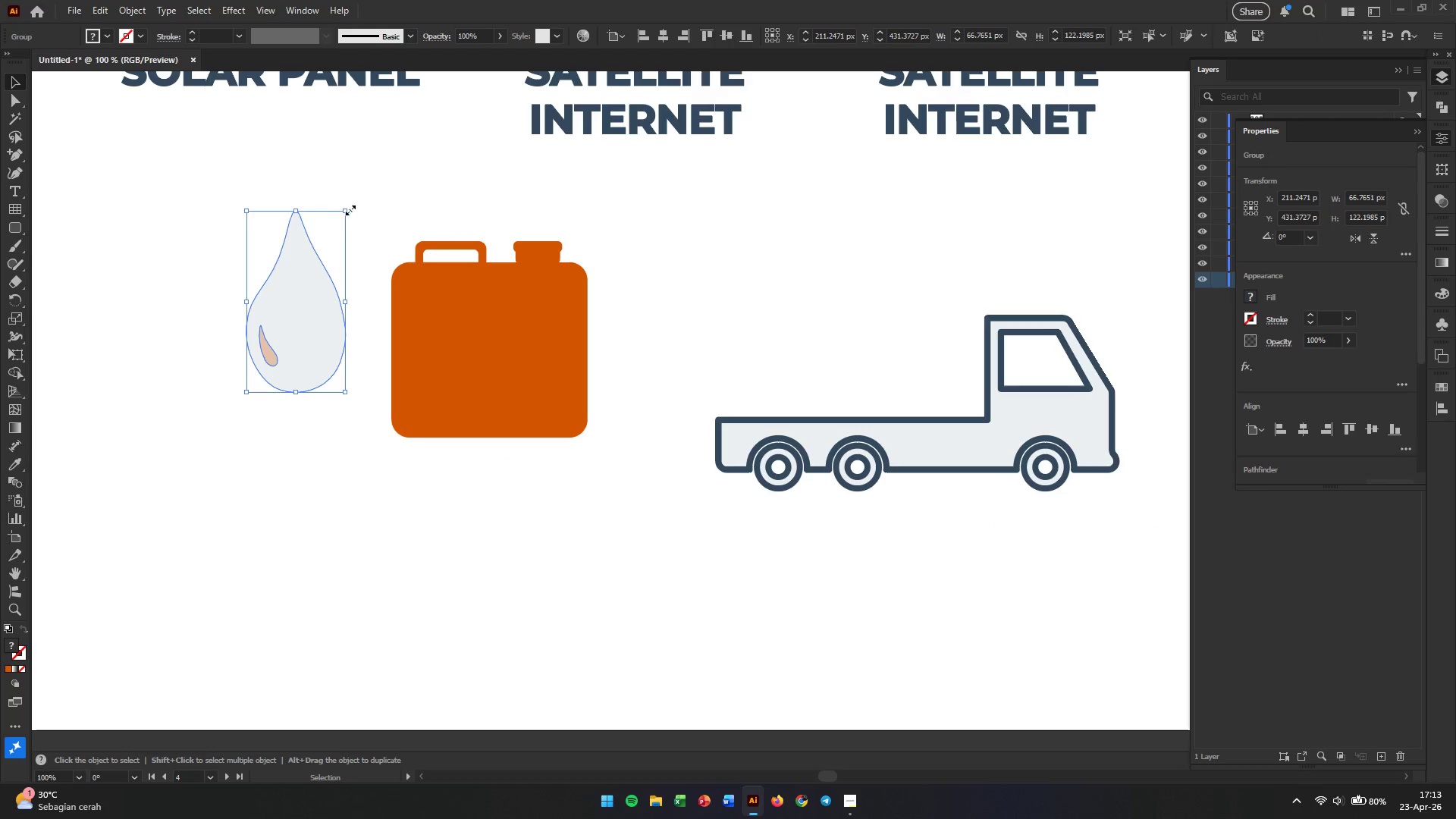 
hold_key(key=ShiftLeft, duration=0.77)
left_click_drag(start_coordinate=[347, 212], to_coordinate=[289, 275])
 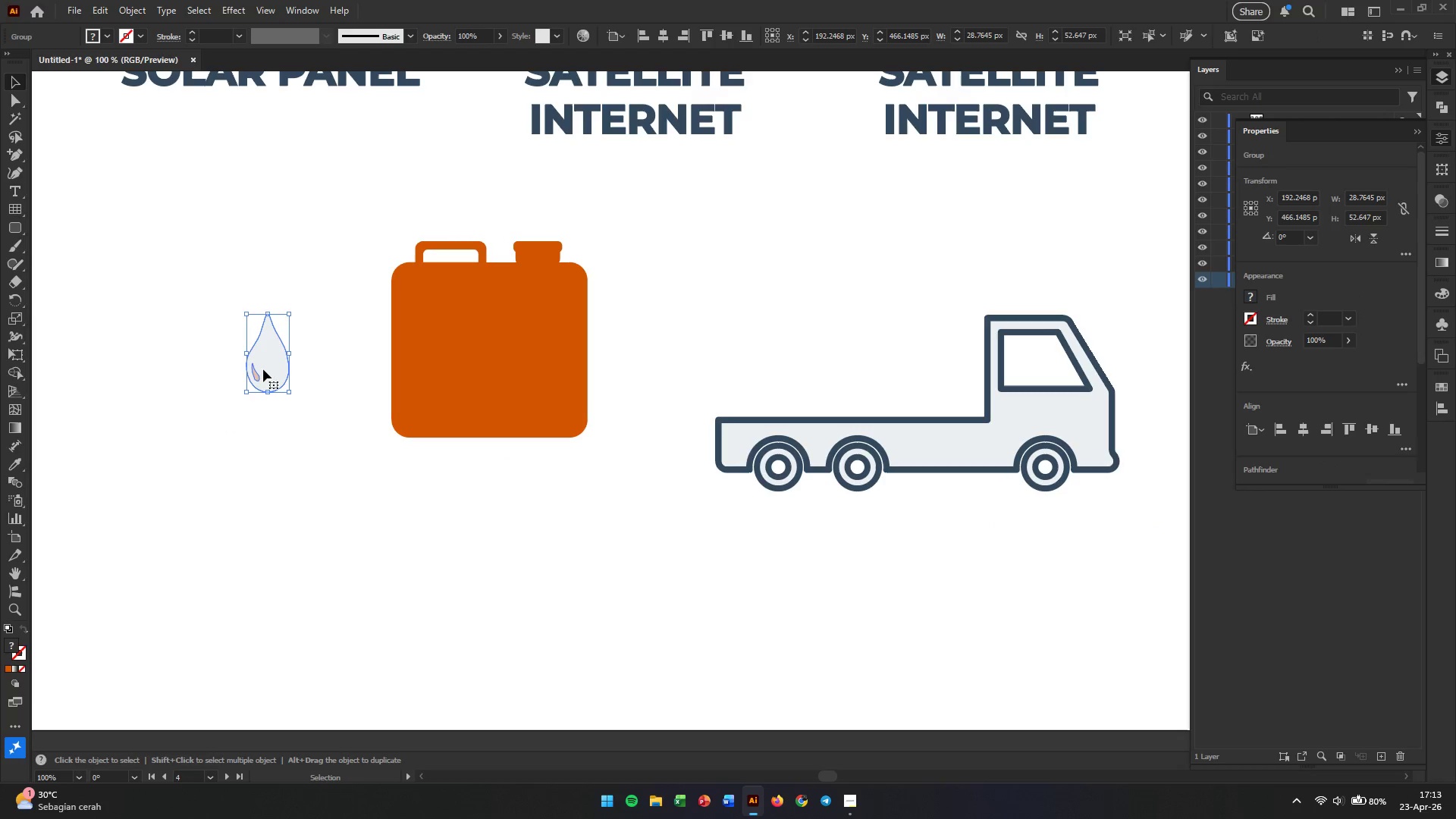 
left_click_drag(start_coordinate=[263, 366], to_coordinate=[486, 363])
 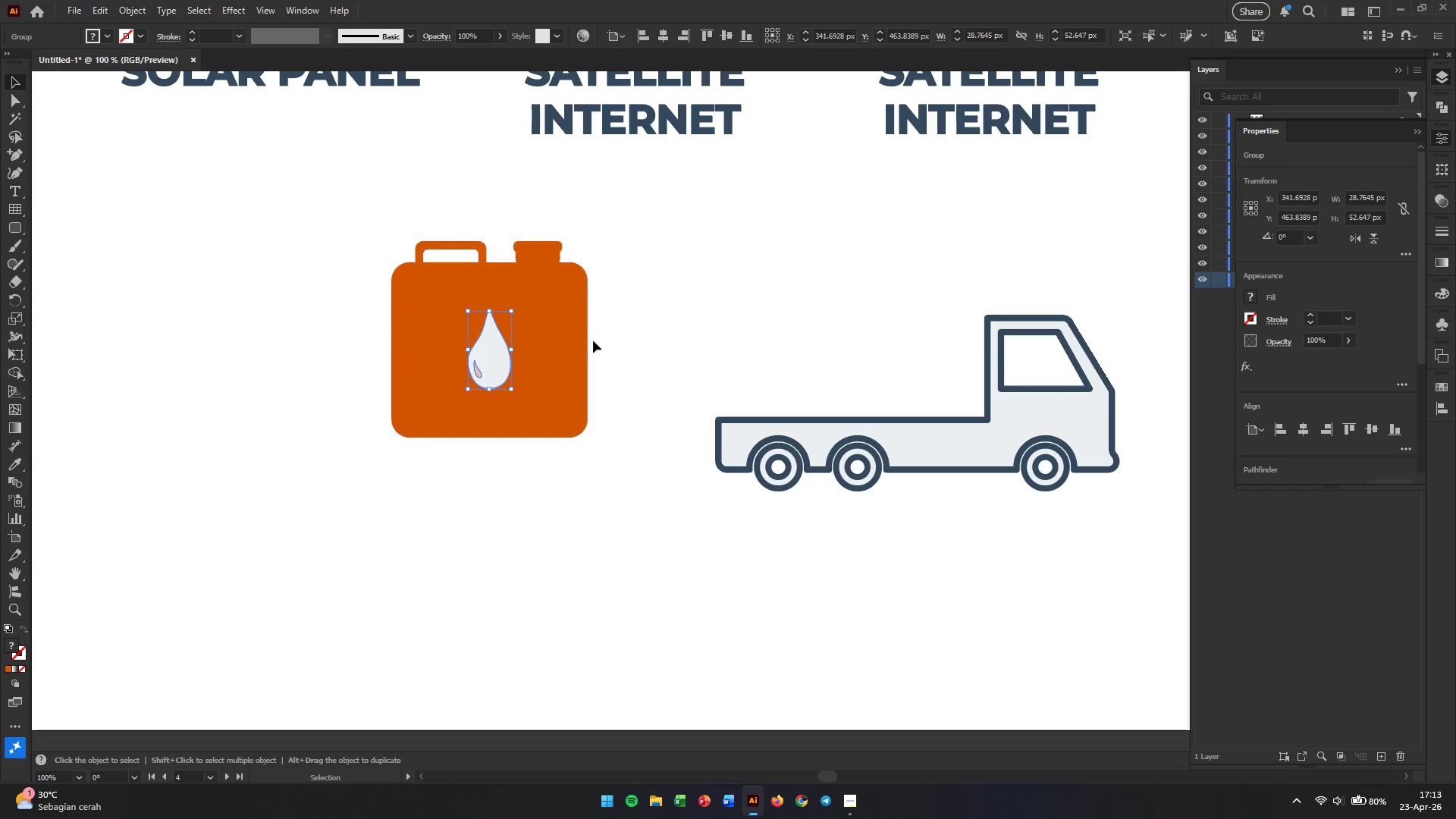 
left_click([613, 334])
 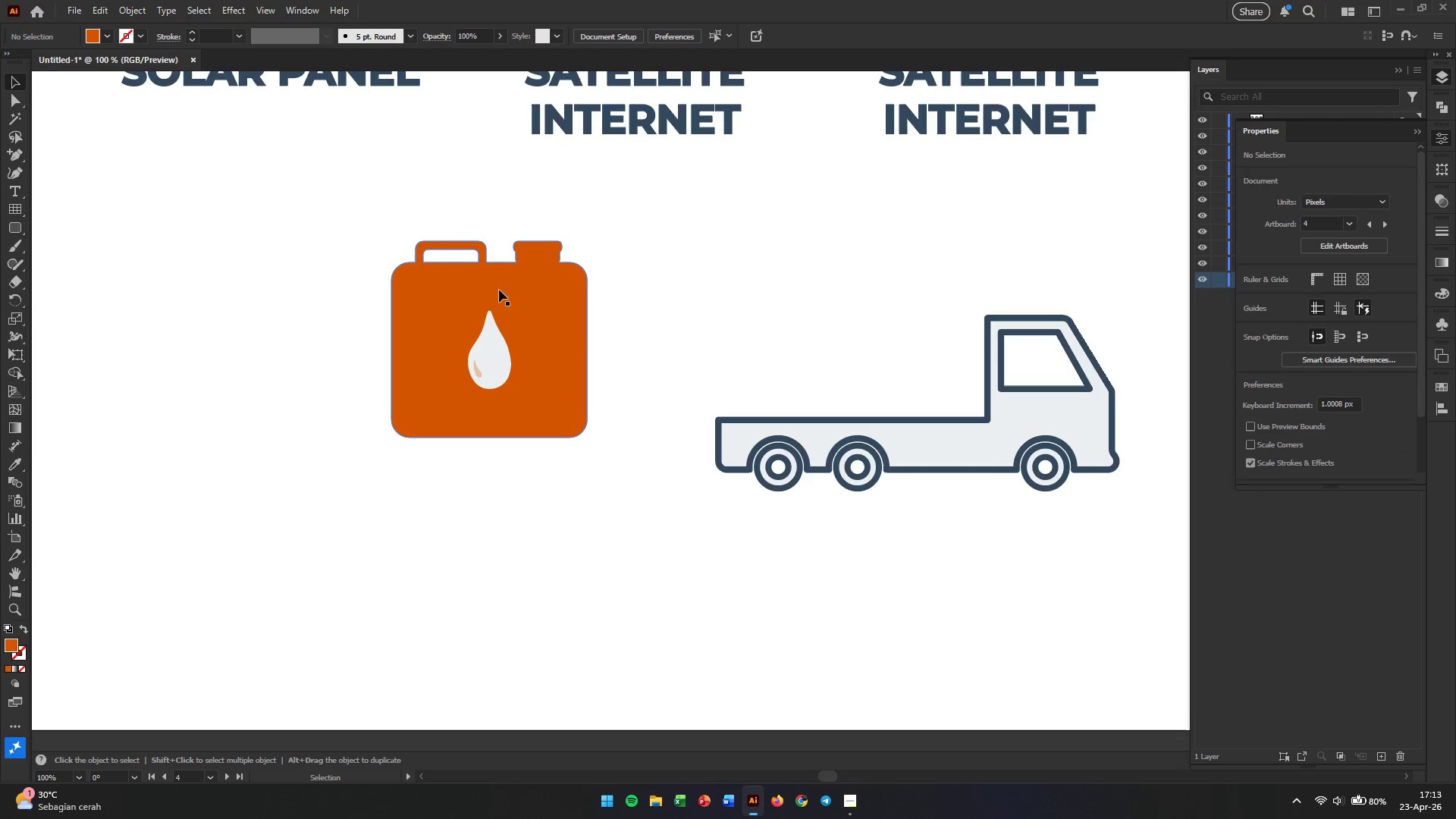 
left_click_drag(start_coordinate=[356, 213], to_coordinate=[631, 496])
 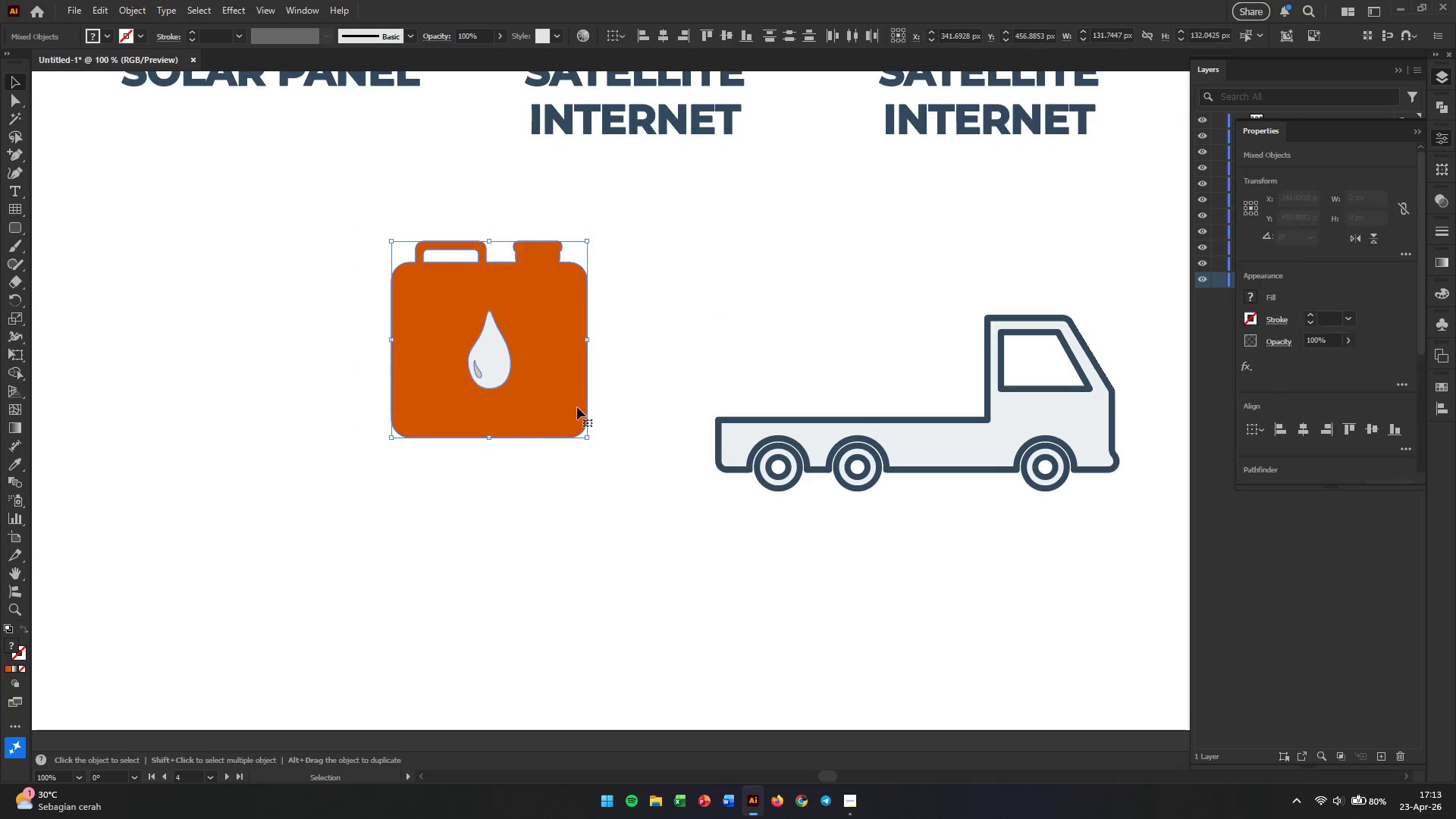 
left_click_drag(start_coordinate=[572, 400], to_coordinate=[970, 381])
 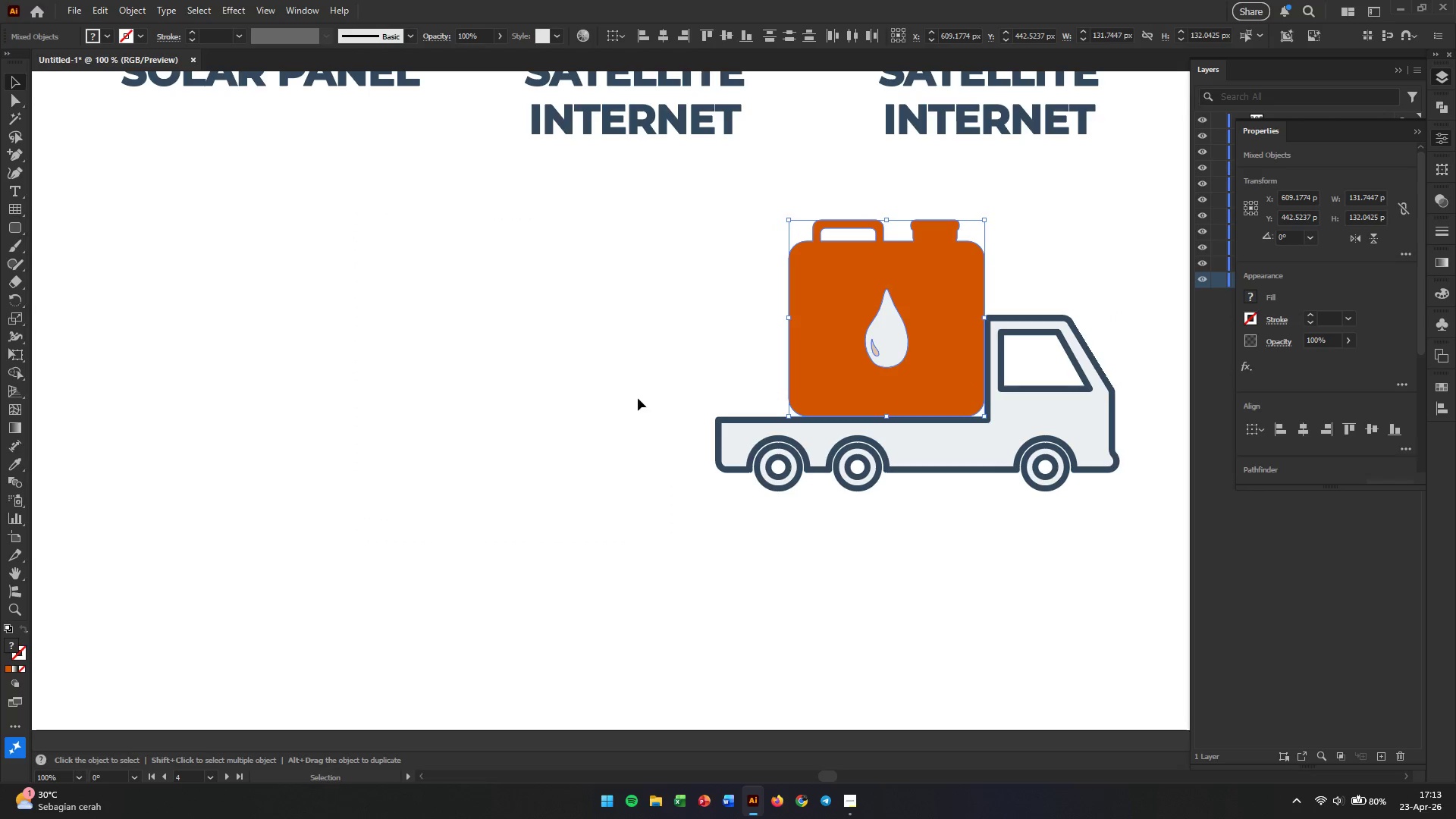 
left_click([563, 474])
 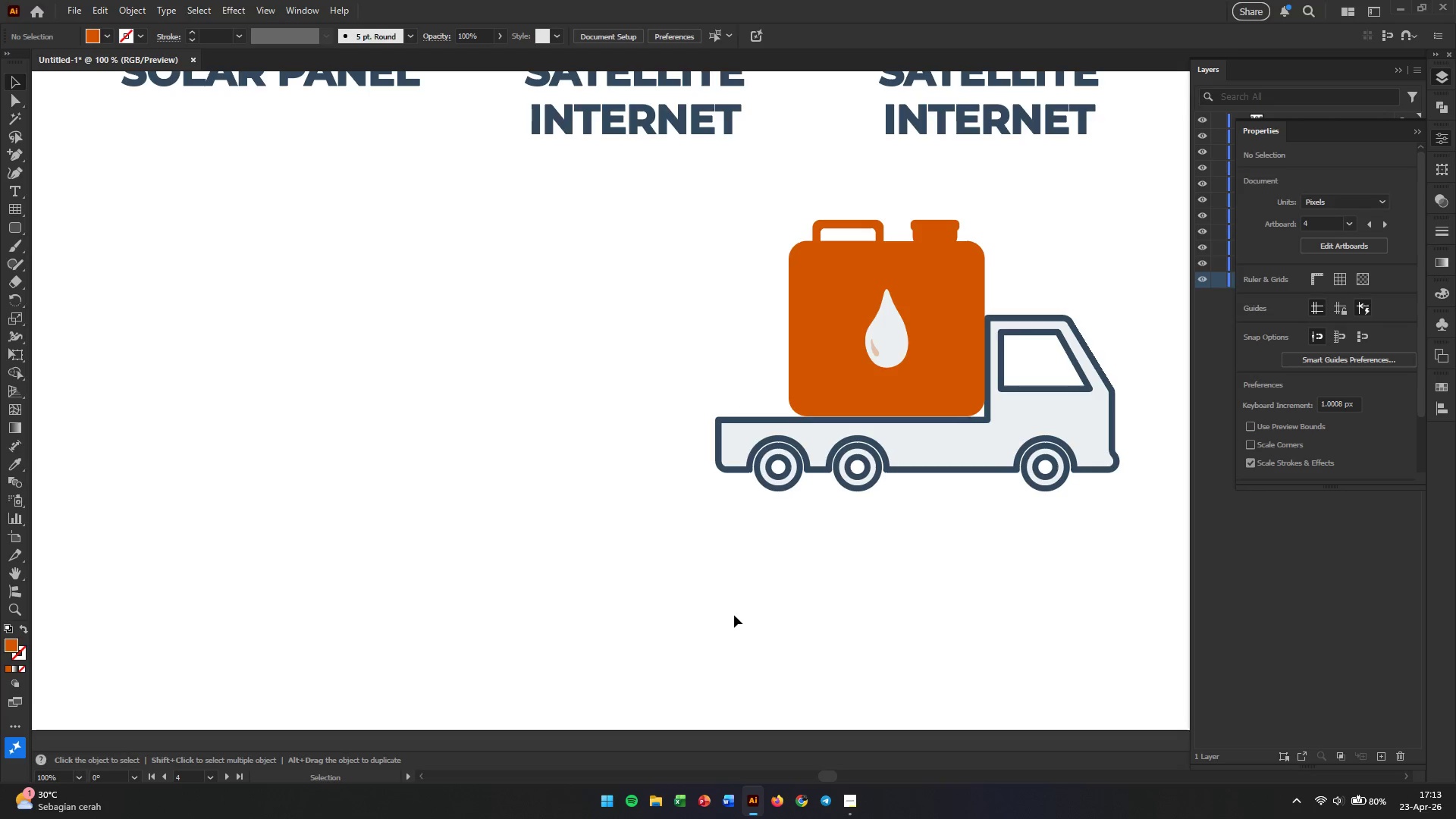 
wait(8.03)
 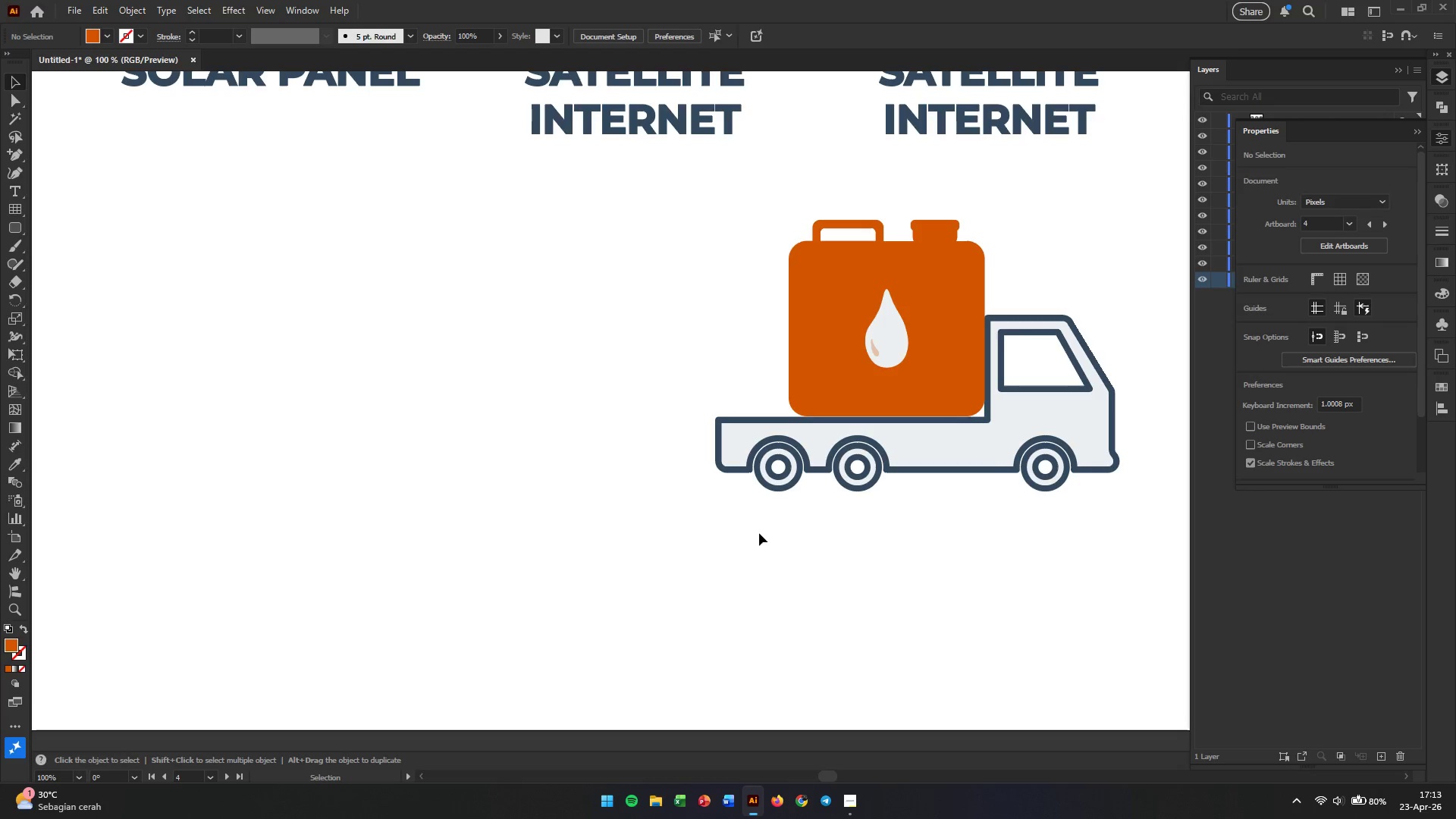 
left_click_drag(start_coordinate=[935, 341], to_coordinate=[425, 339])
 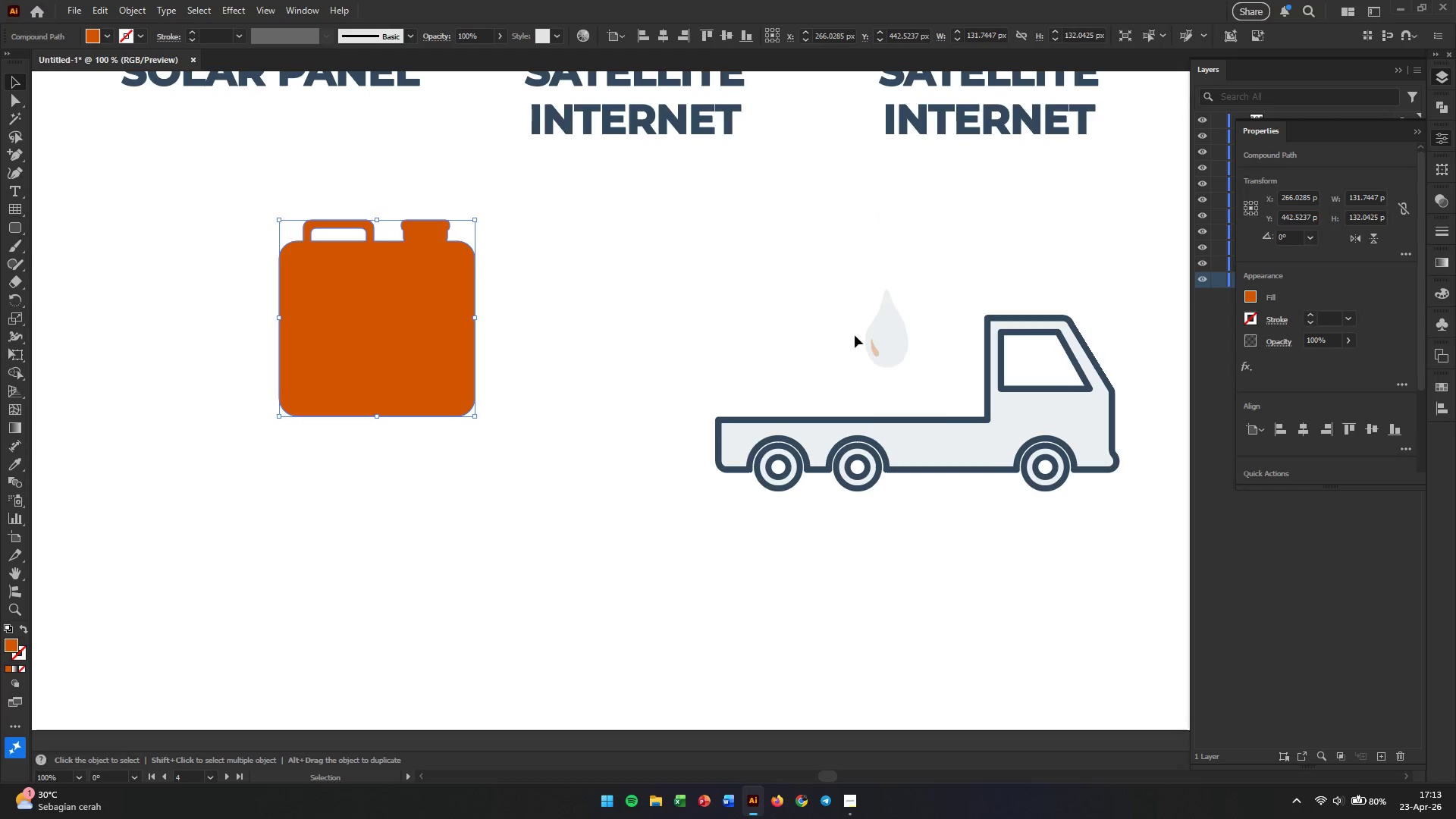 
left_click_drag(start_coordinate=[885, 337], to_coordinate=[598, 271])
 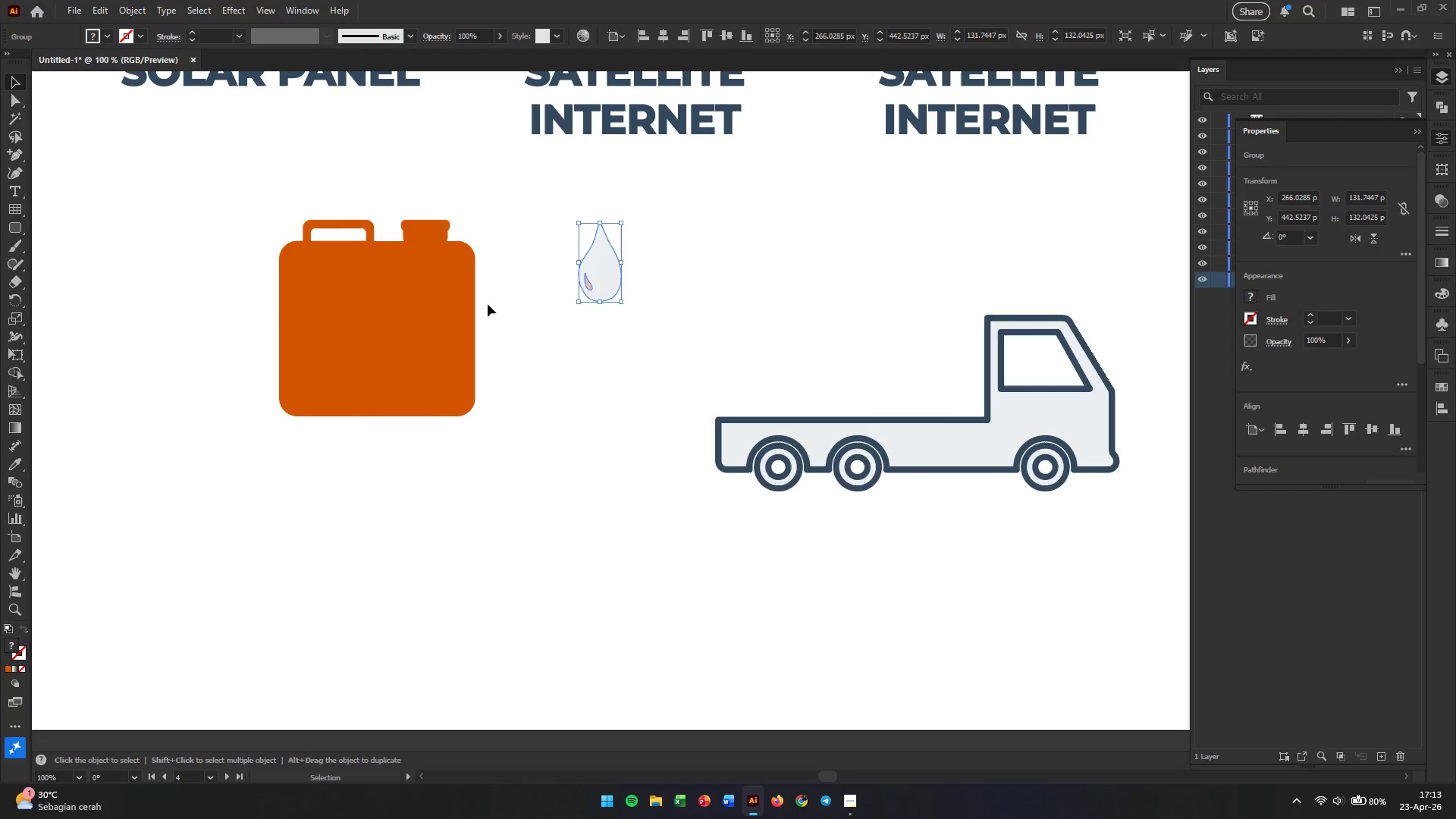 
left_click_drag(start_coordinate=[455, 325], to_coordinate=[386, 360])
 